 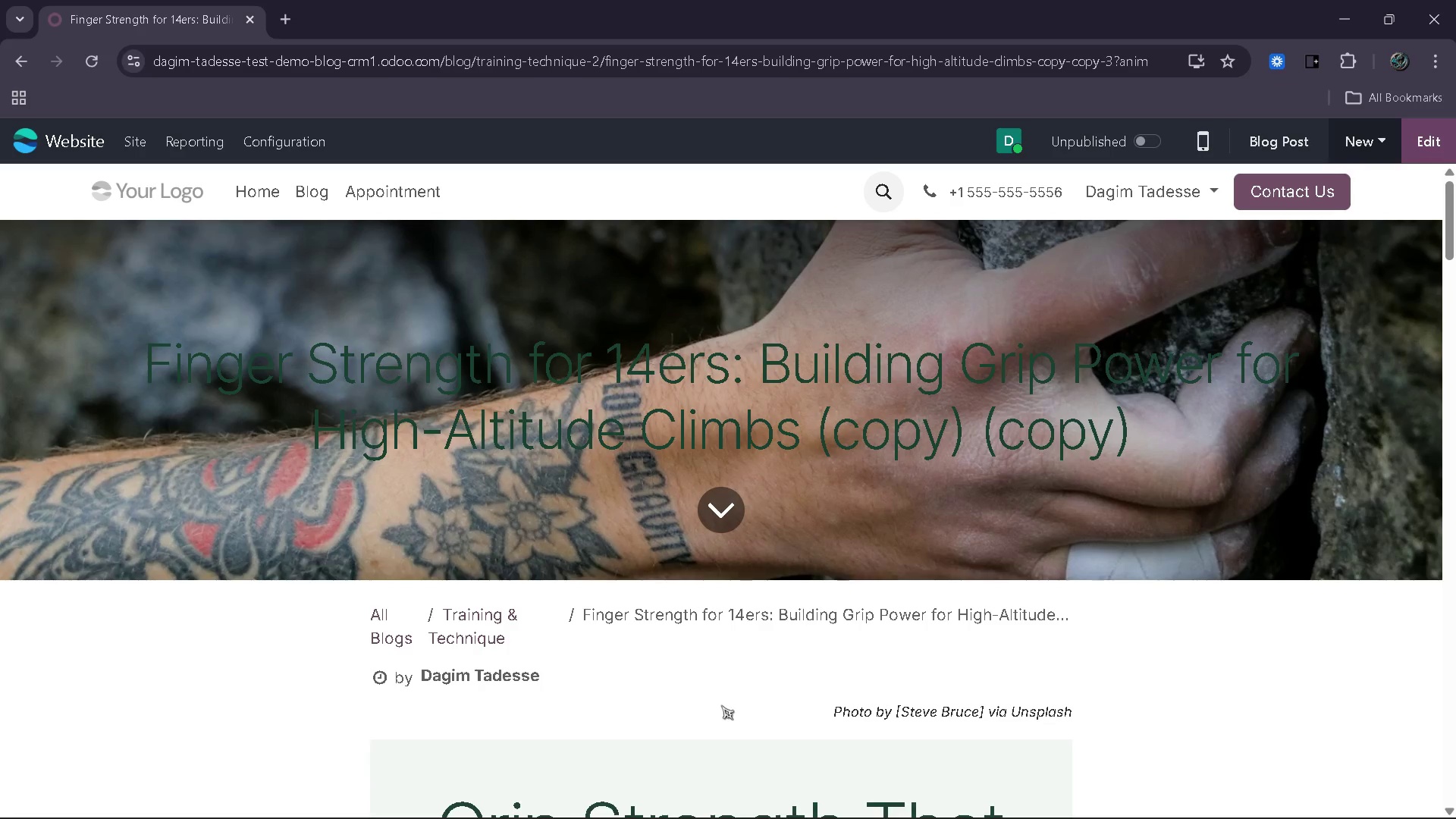 
left_click([1445, 140])
 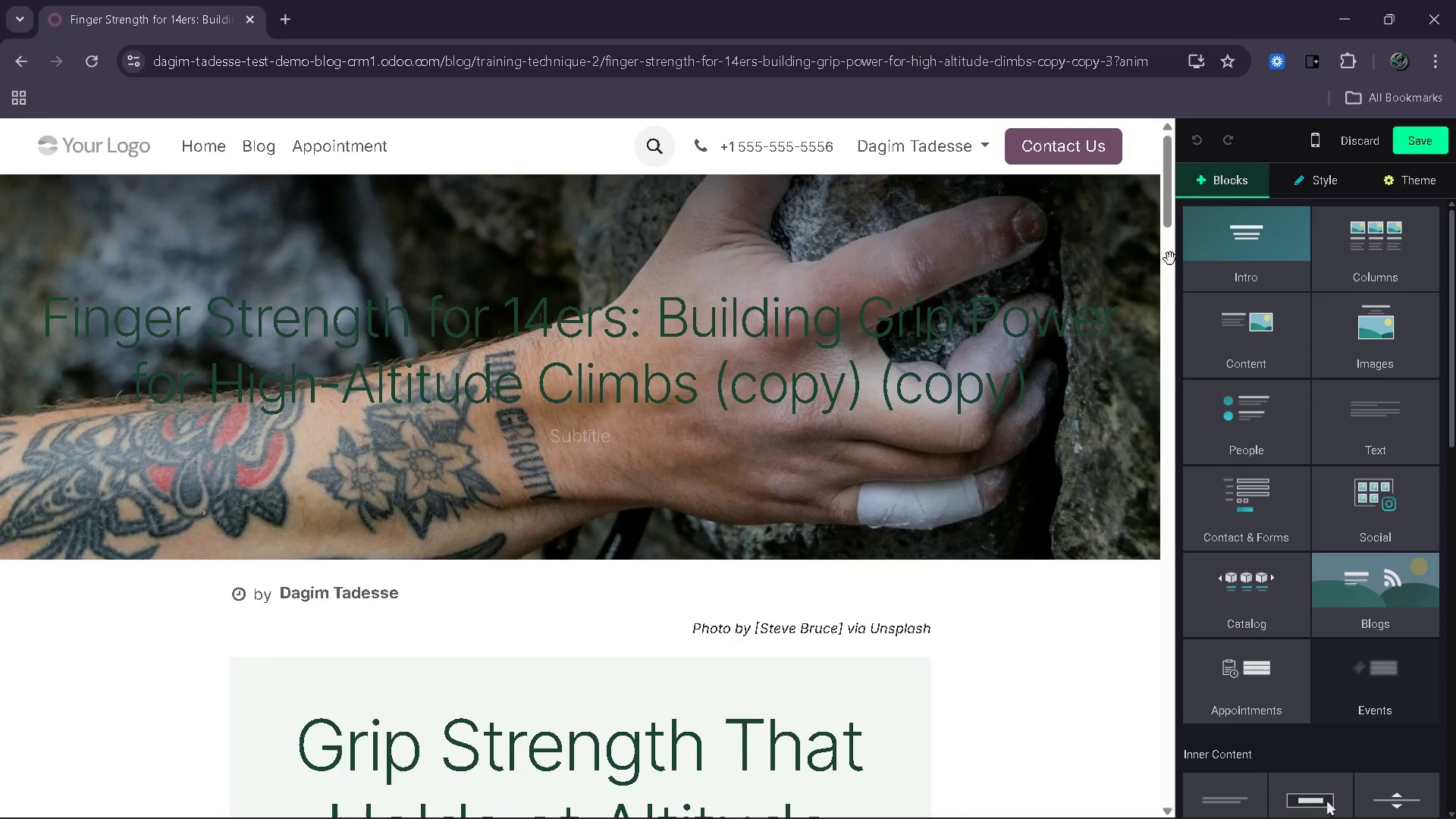 
left_click([1087, 342])
 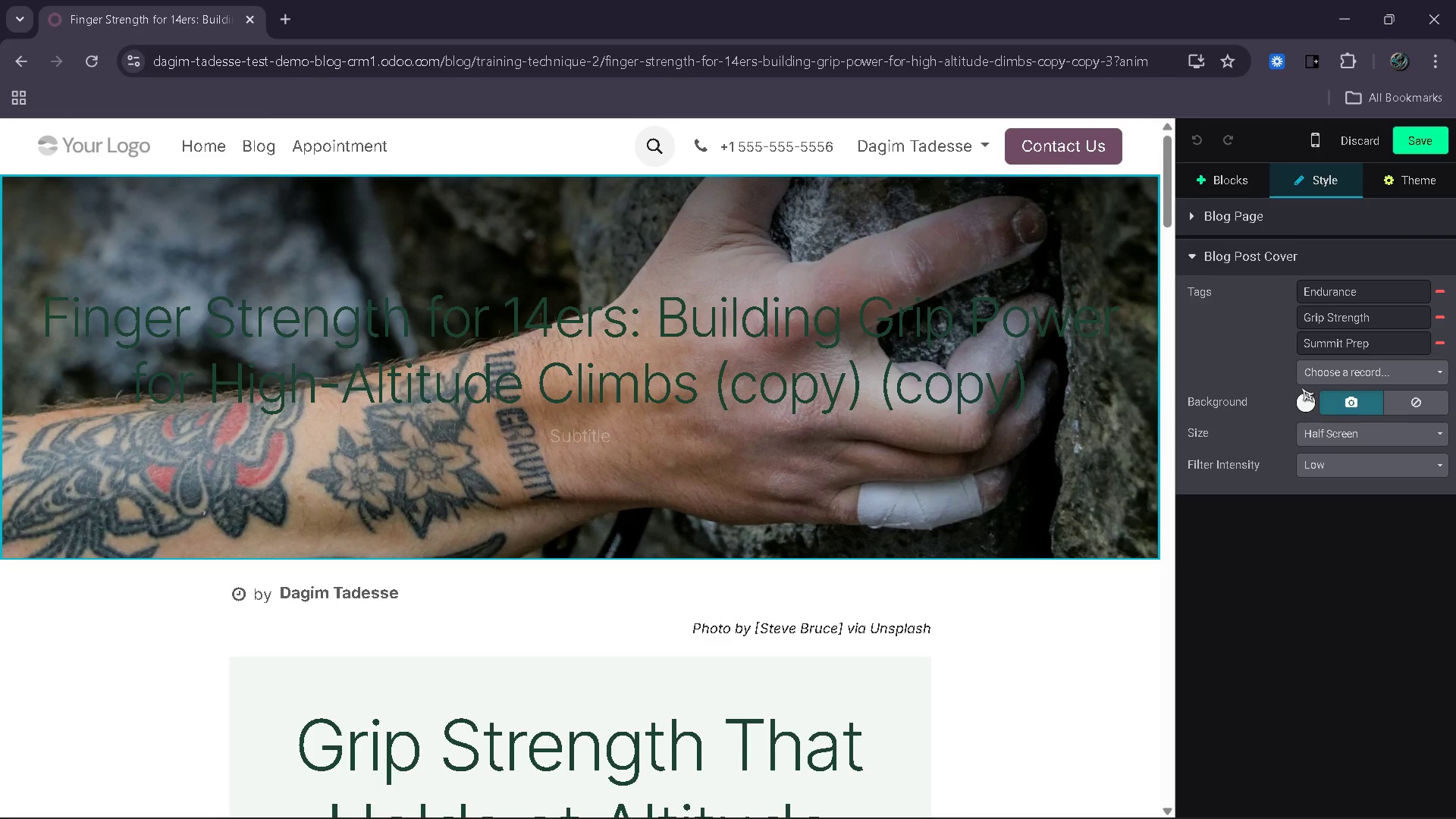 
left_click([1303, 398])
 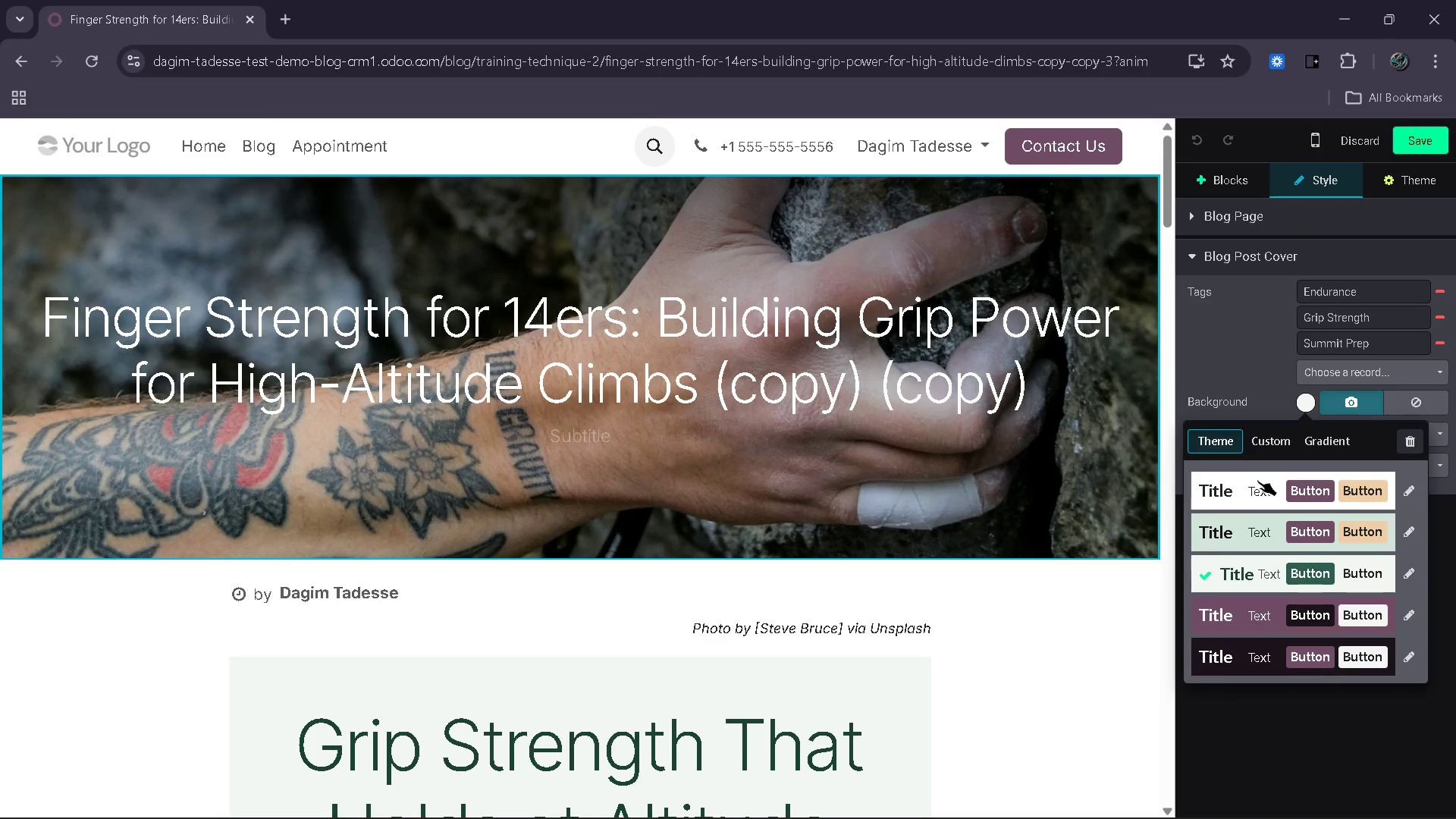 
left_click([1257, 480])
 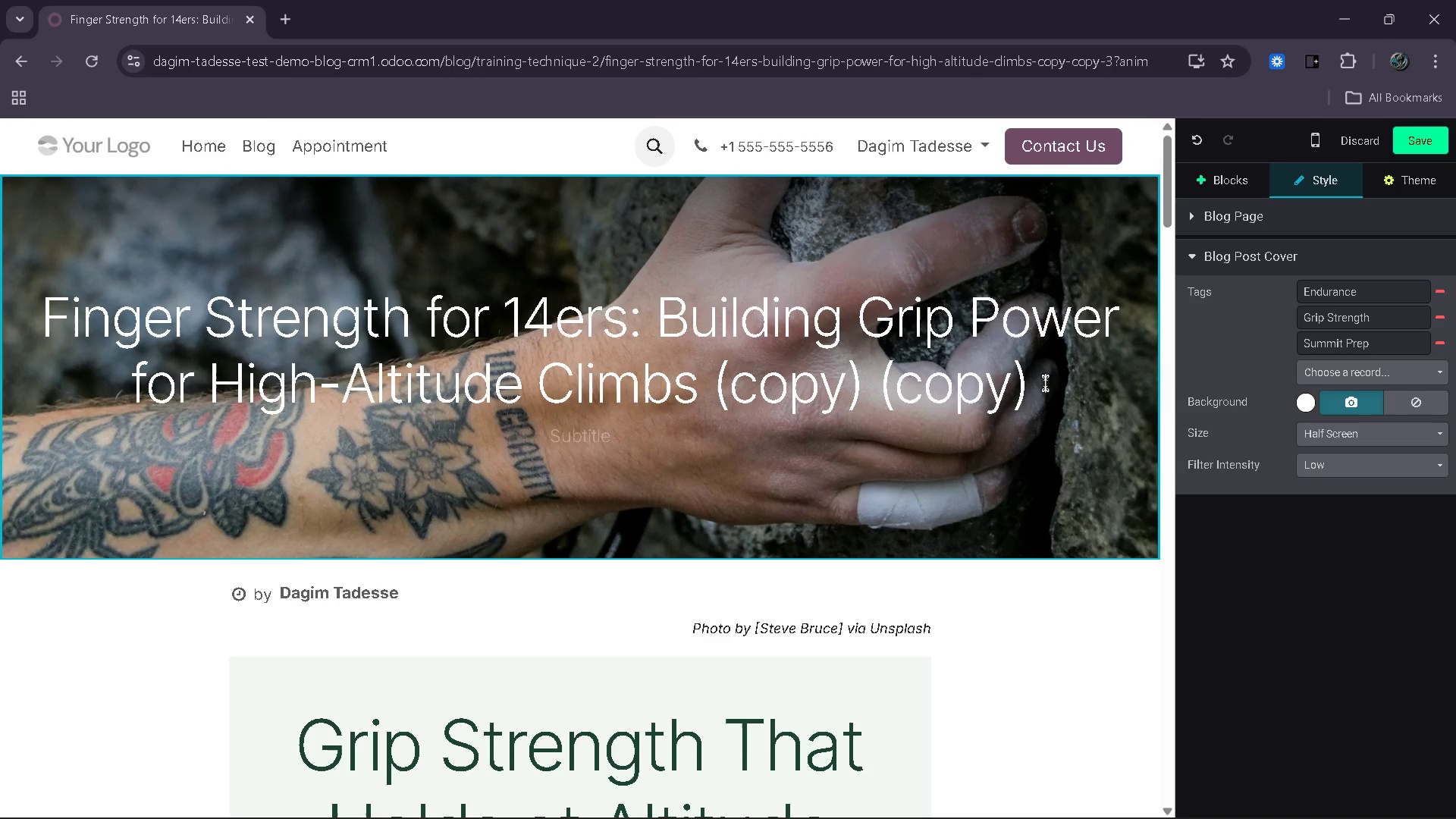 
left_click_drag(start_coordinate=[1042, 384], to_coordinate=[50, 306])
 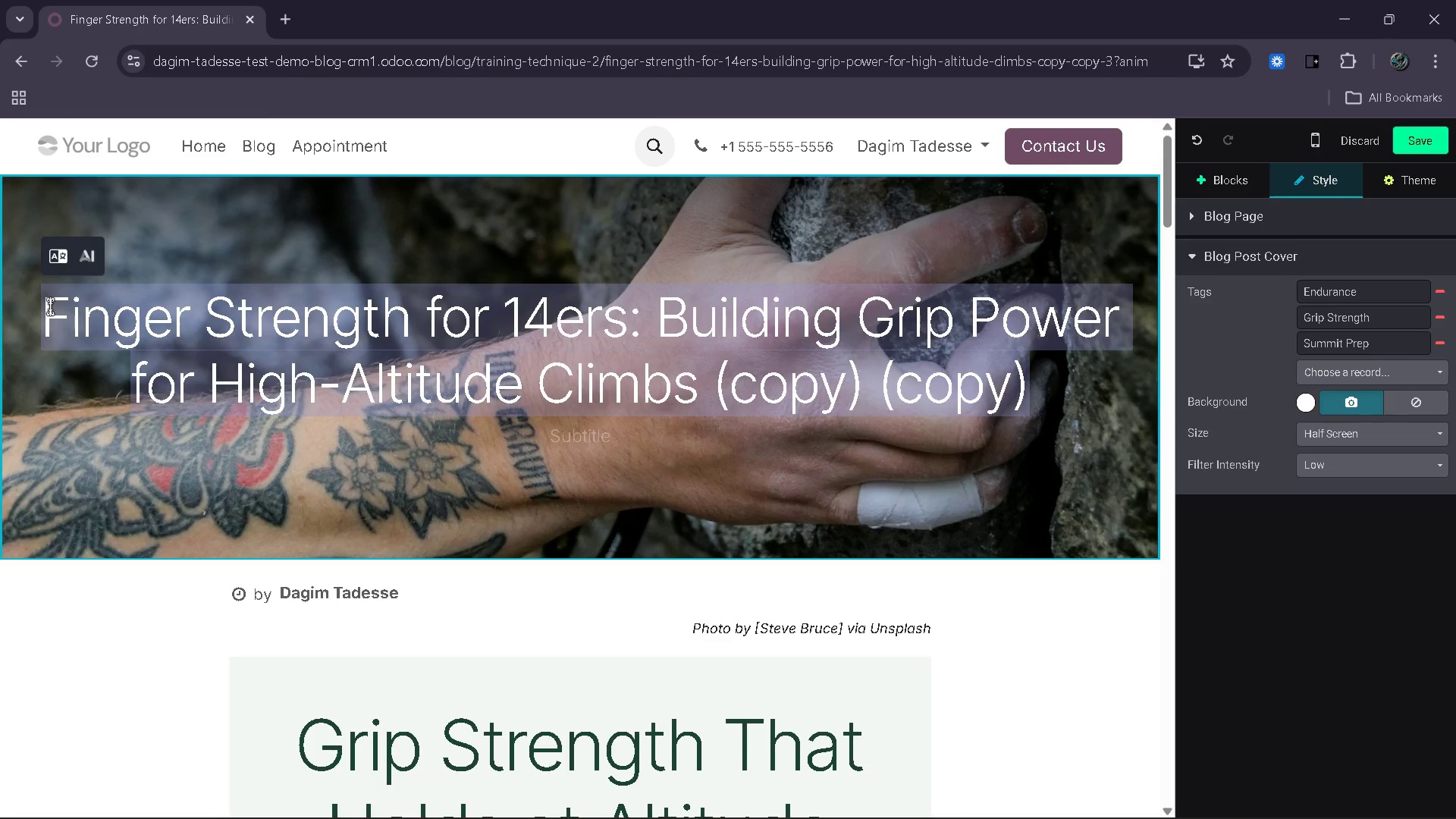 
key(Backspace)
 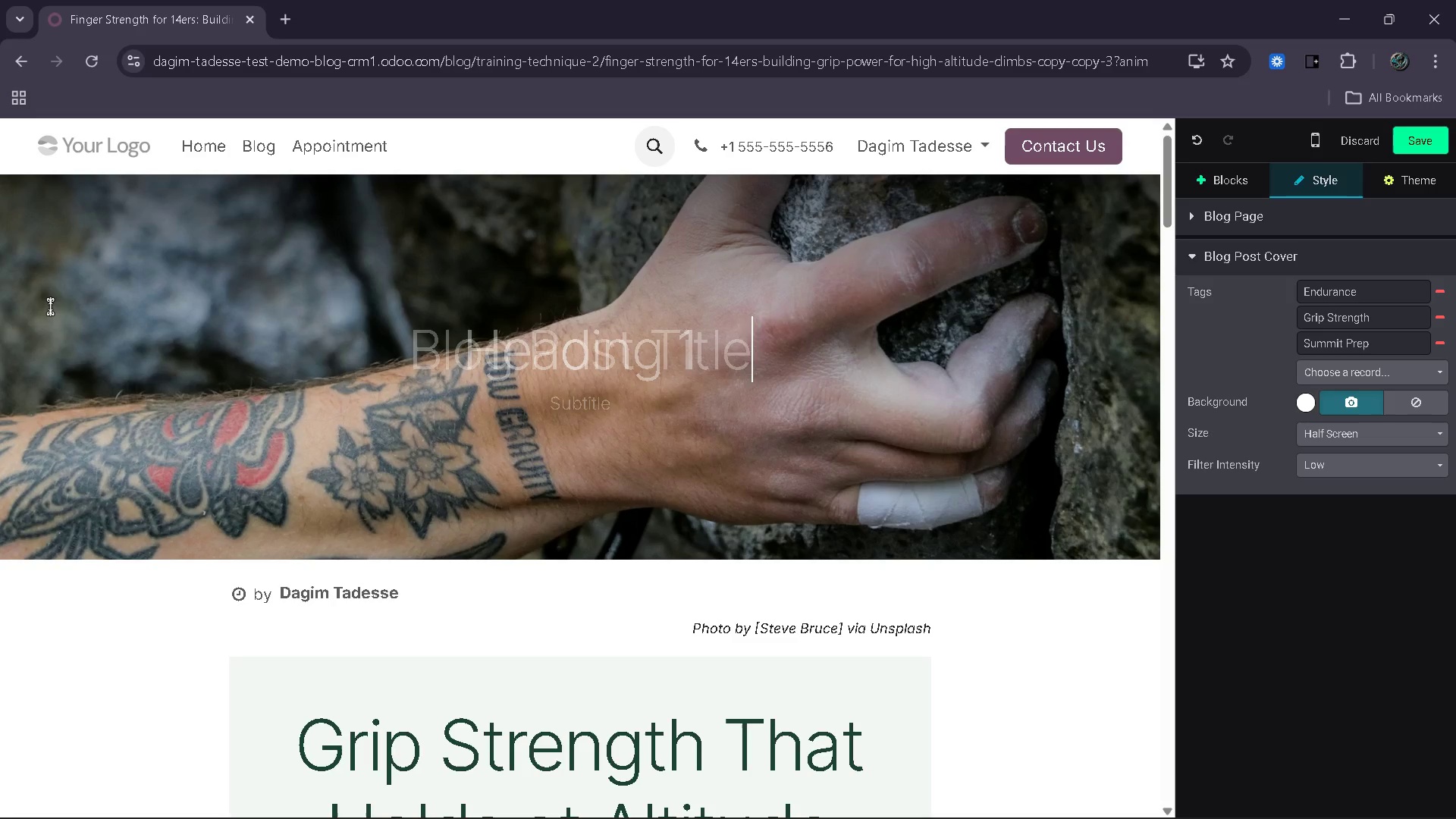 
wait(6.2)
 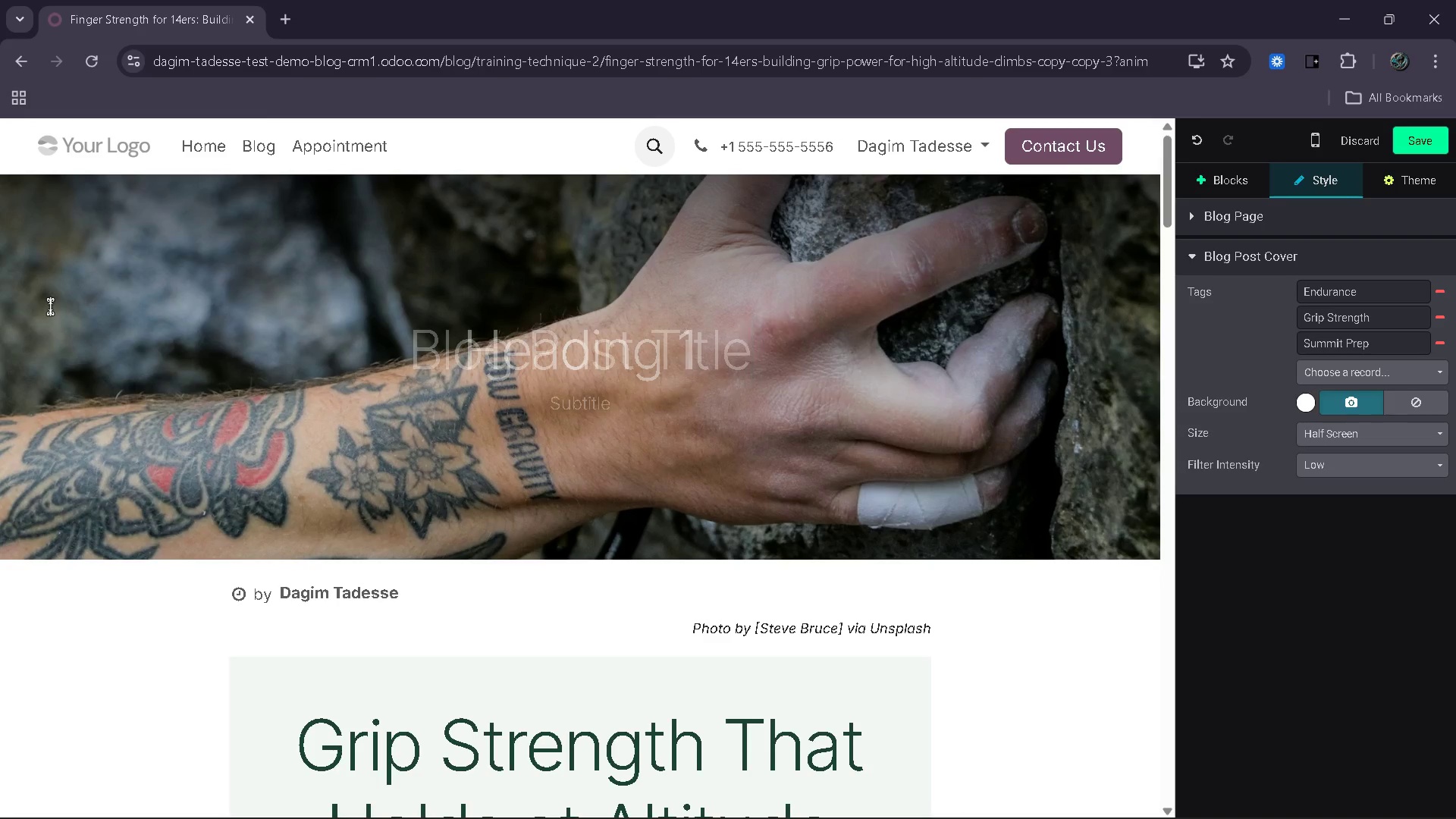 
type(Mental Resilience on the Wall: Training Yout)
key(Backspace)
type(r Min)
 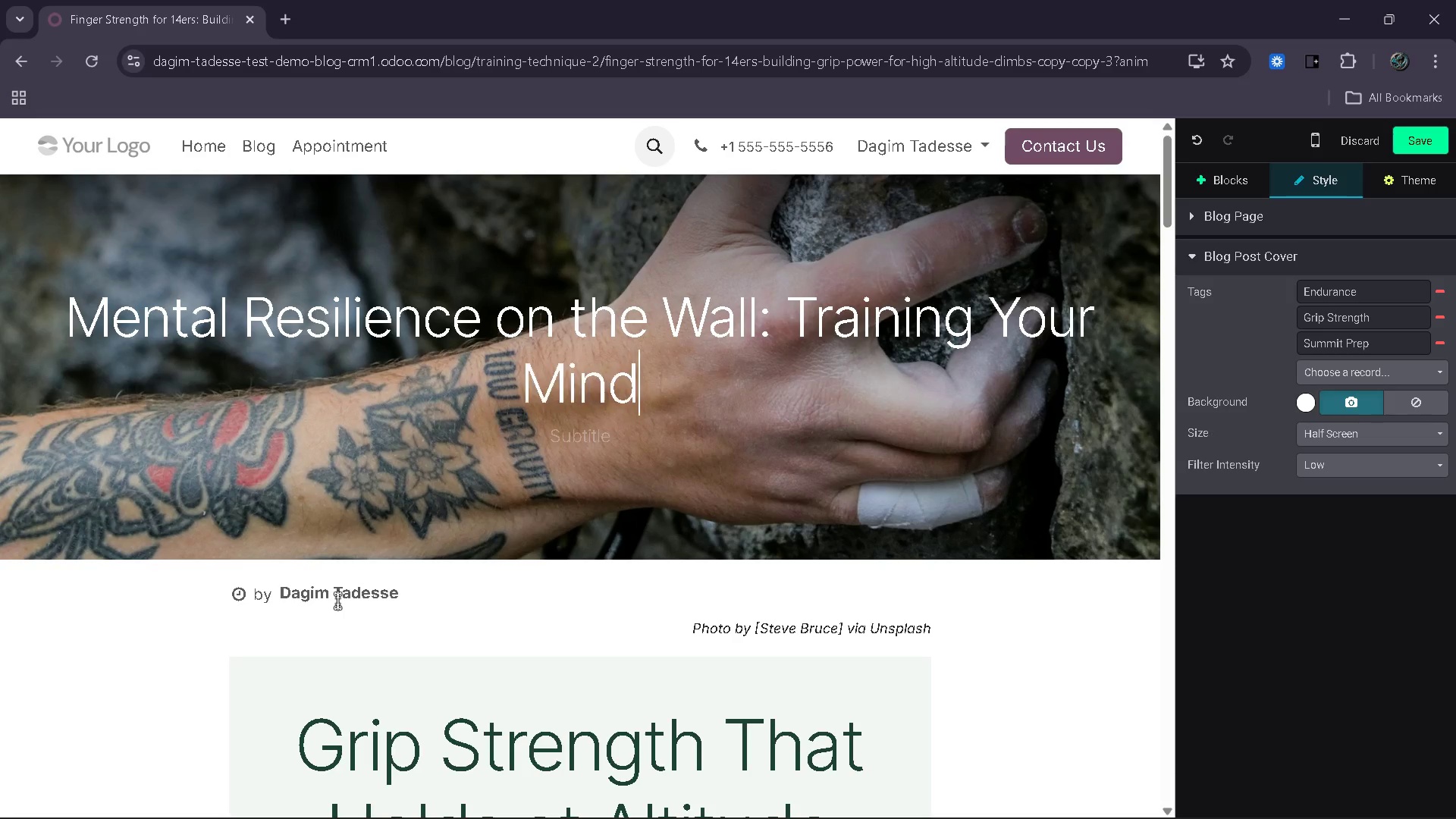 
 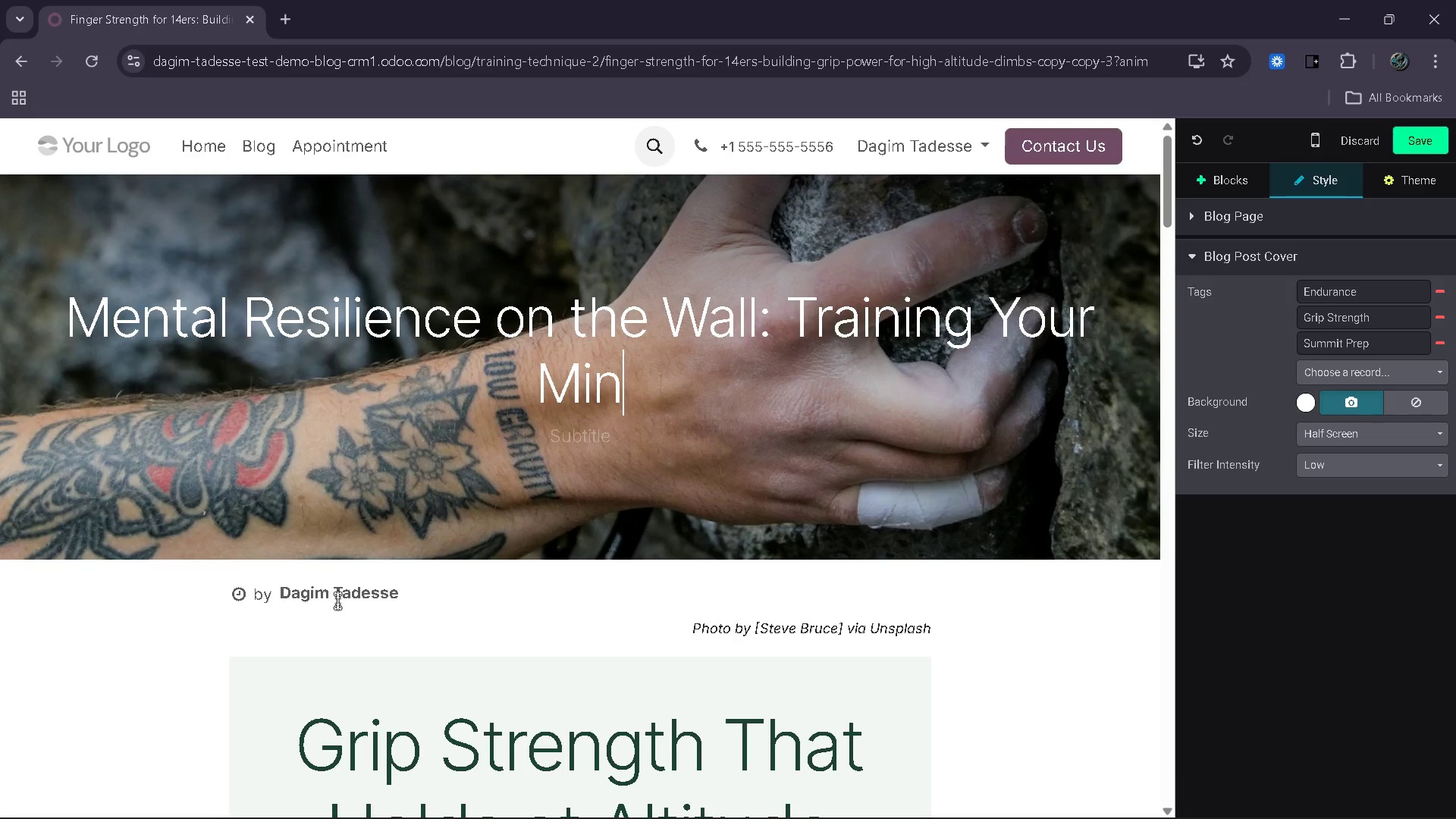 
hold_key(key=D, duration=14.05)
 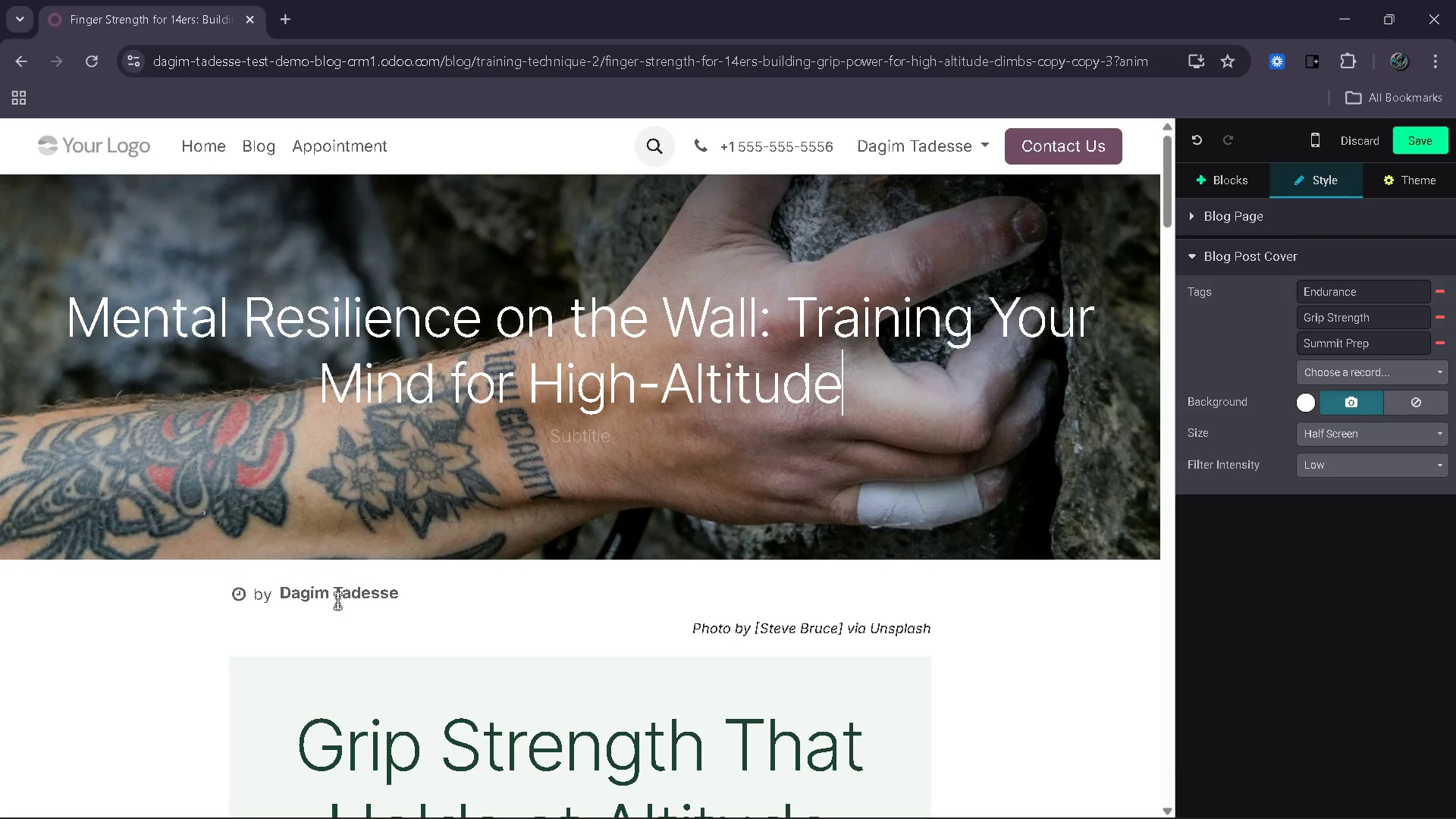 
type( for High-Altt)
key(Backspace)
type(itue Climbing)
 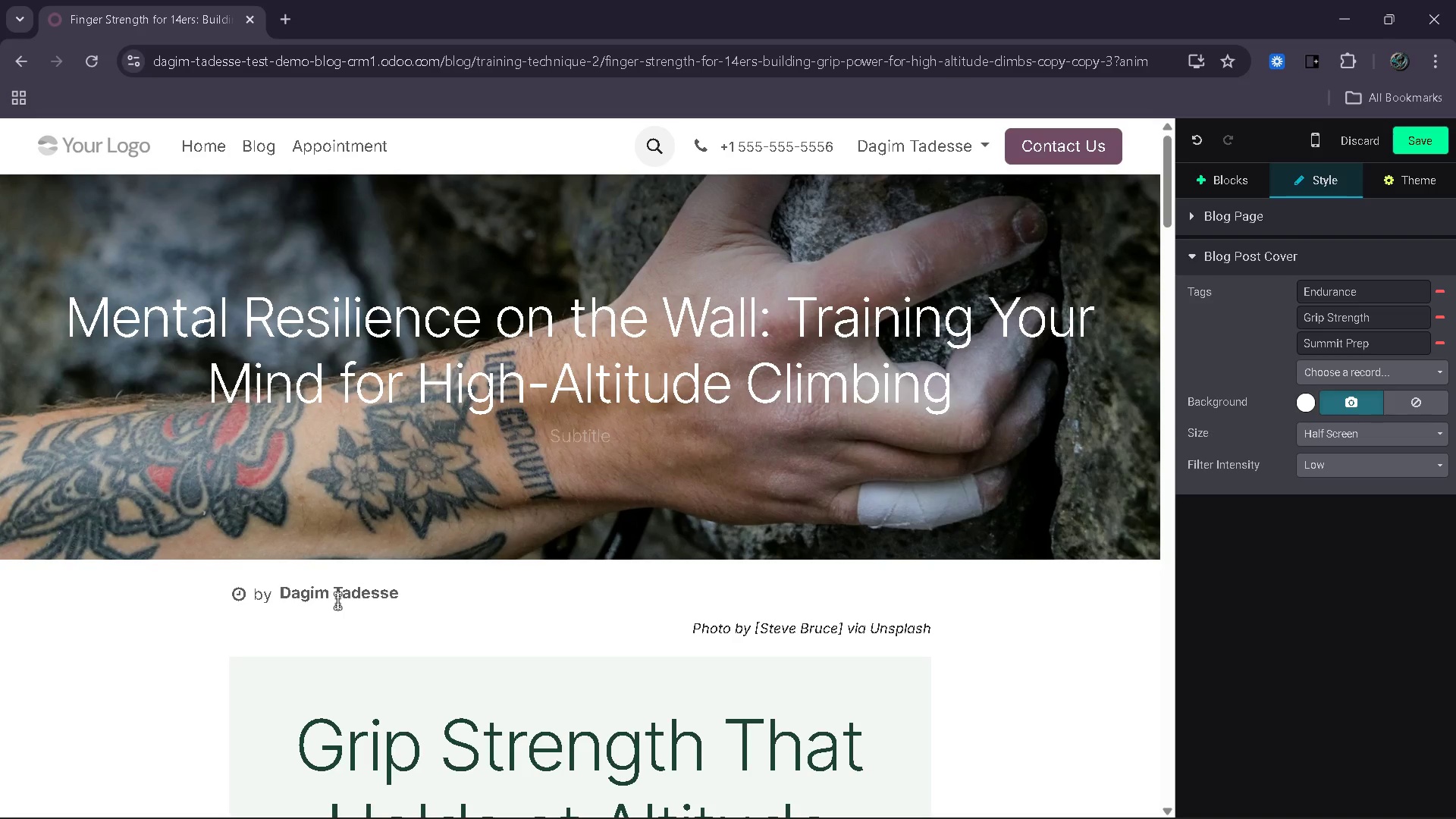 
wait(12.77)
 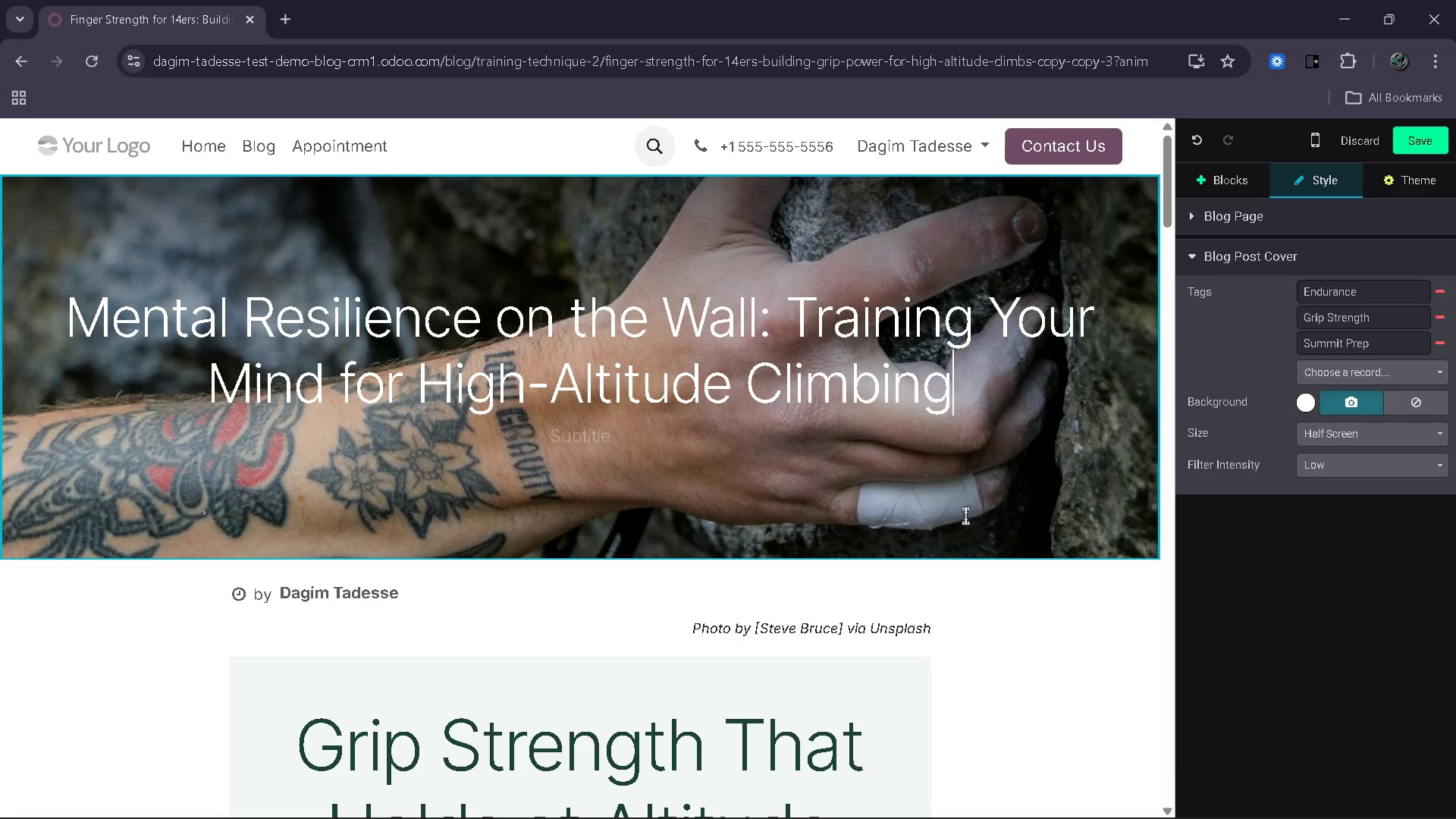 
left_click([1437, 312])
 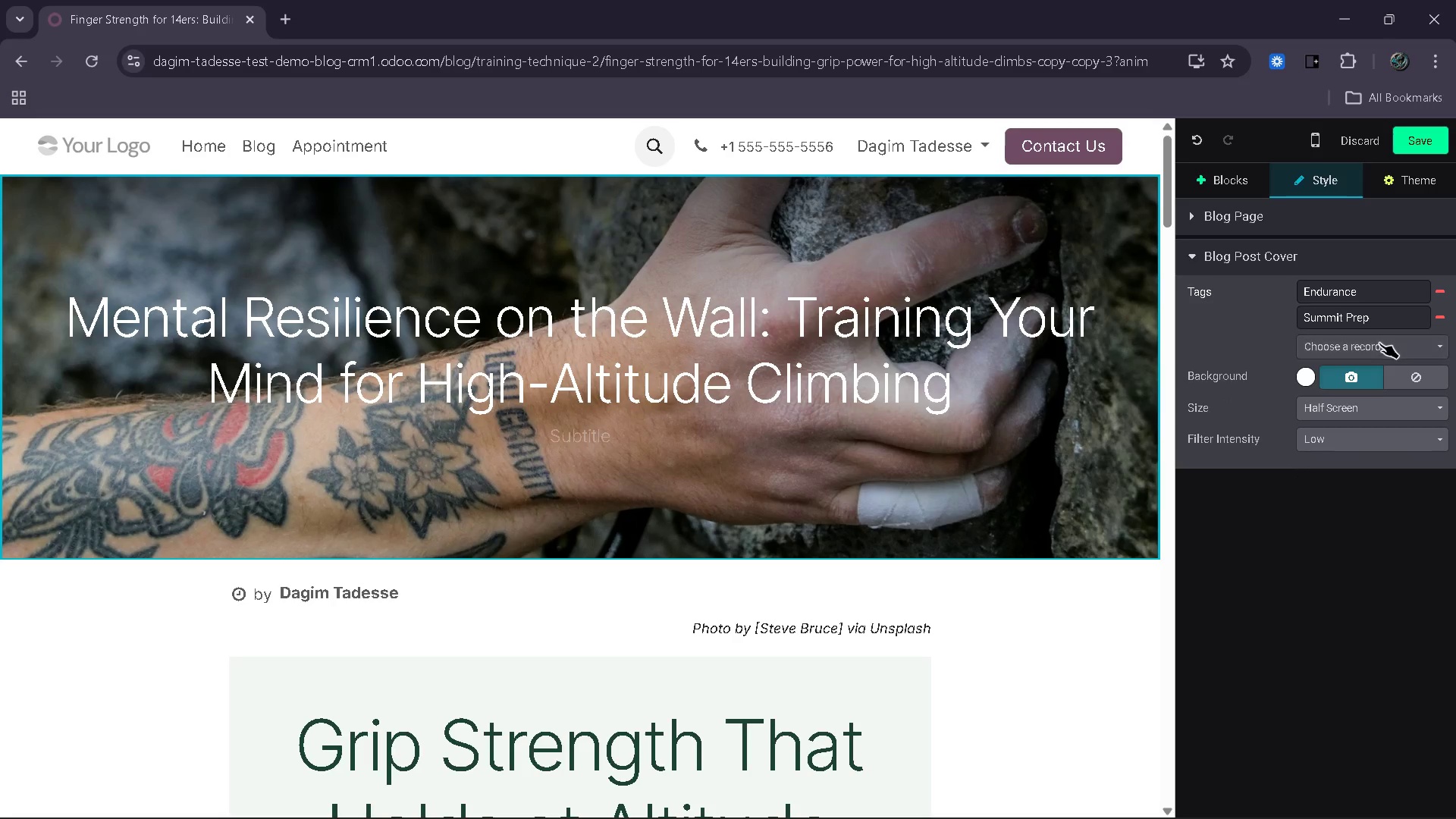 
left_click([1379, 343])
 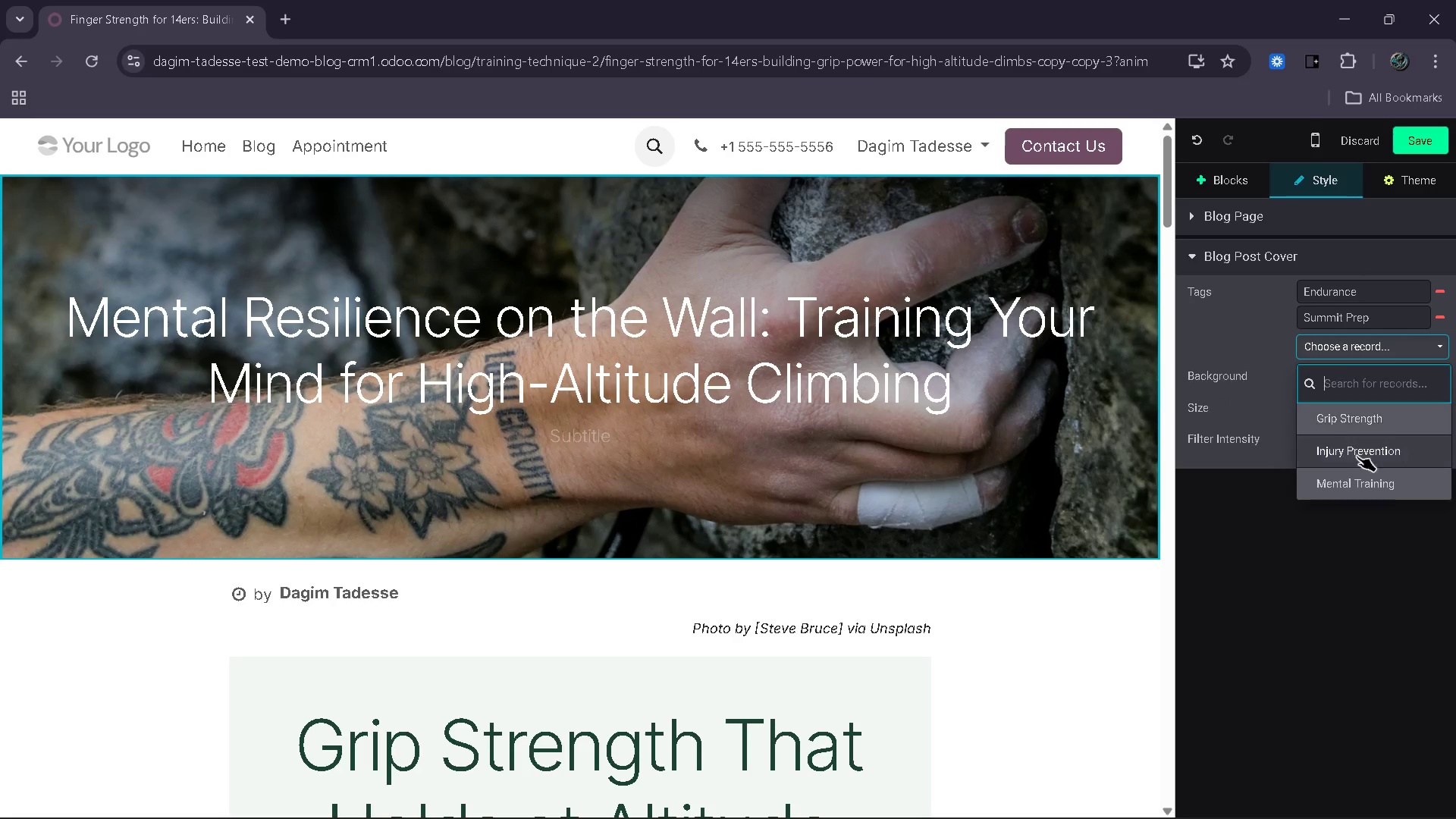 
left_click([1351, 482])
 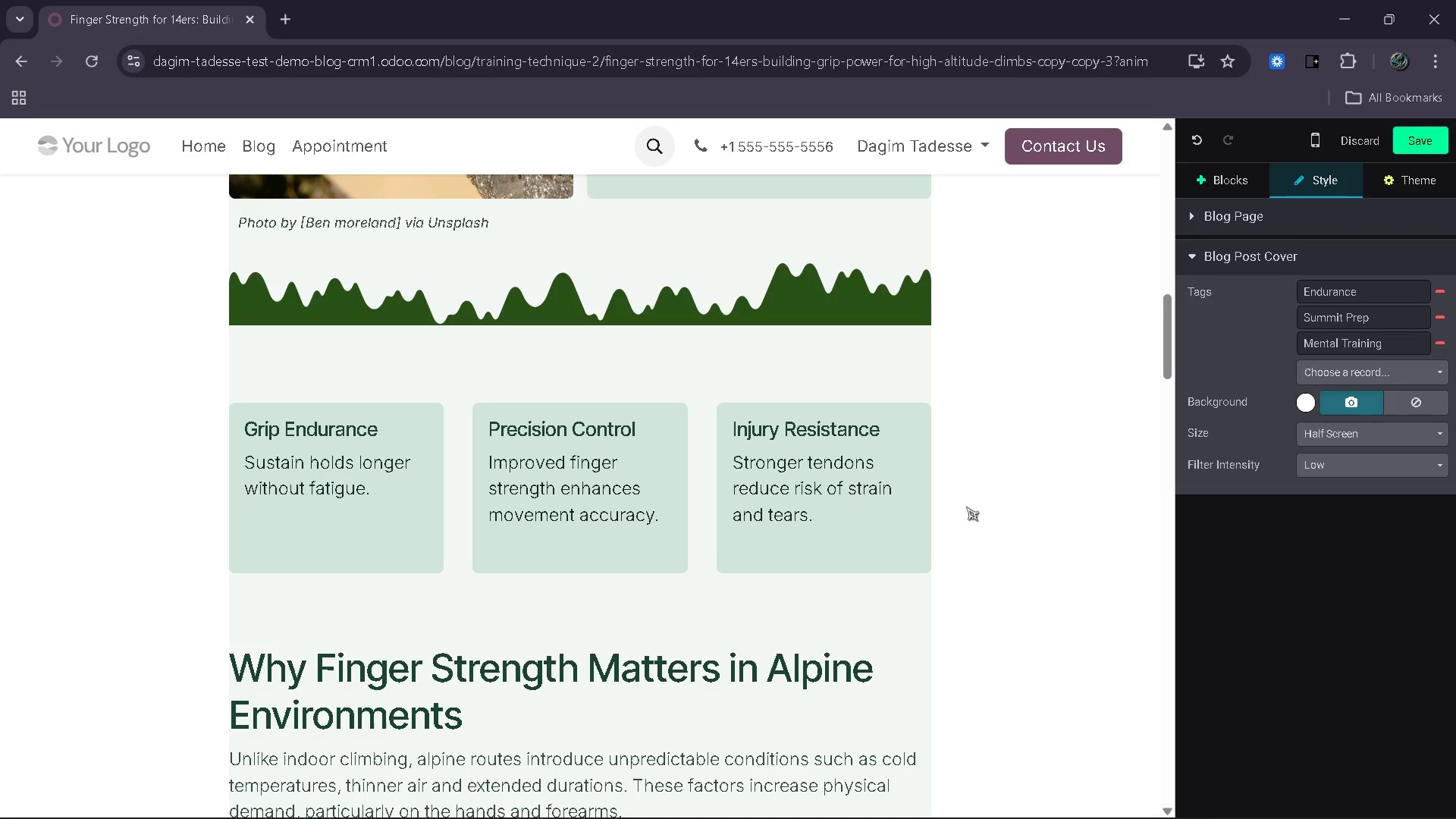 
wait(21.17)
 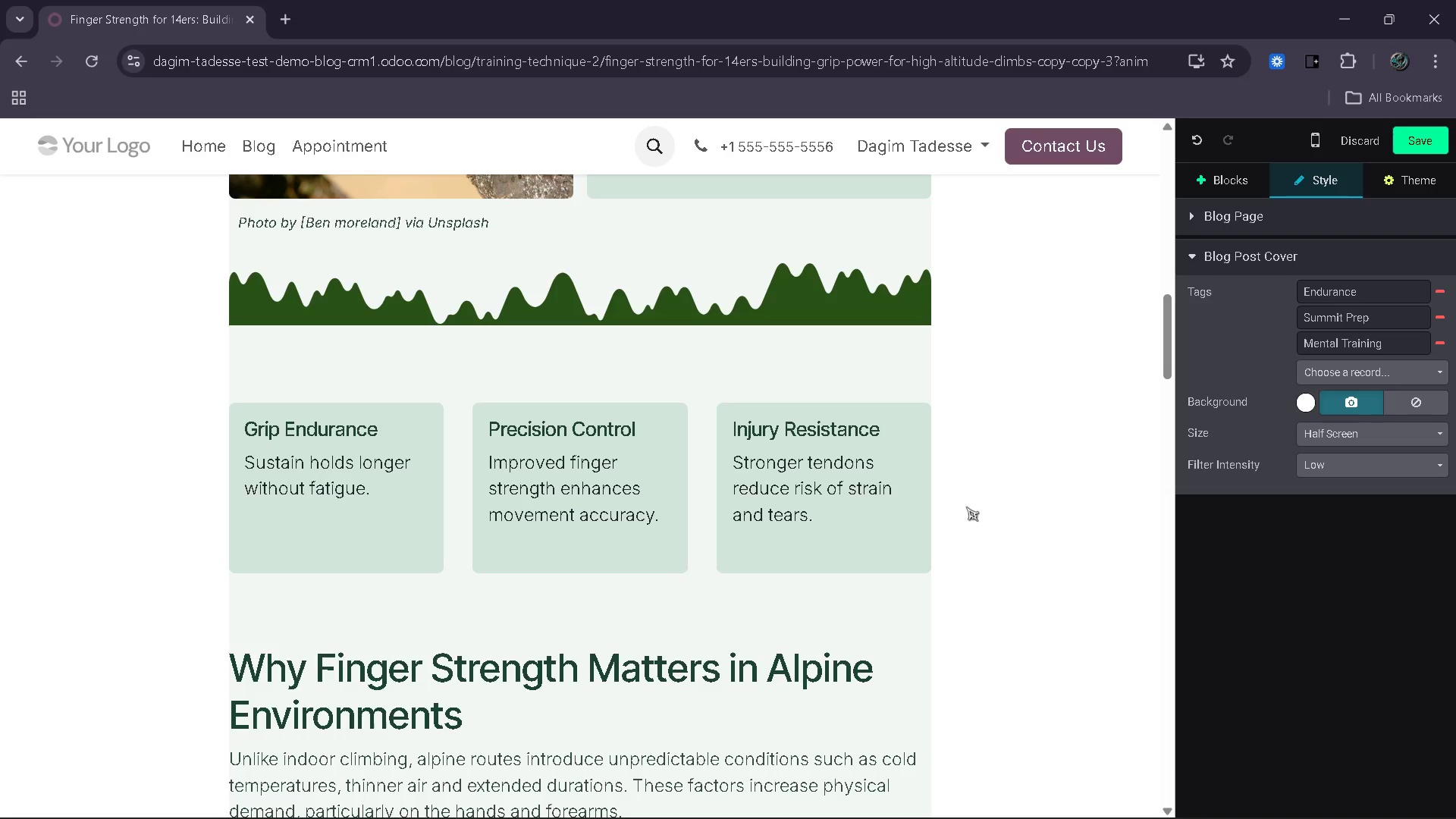 
left_click([846, 303])
 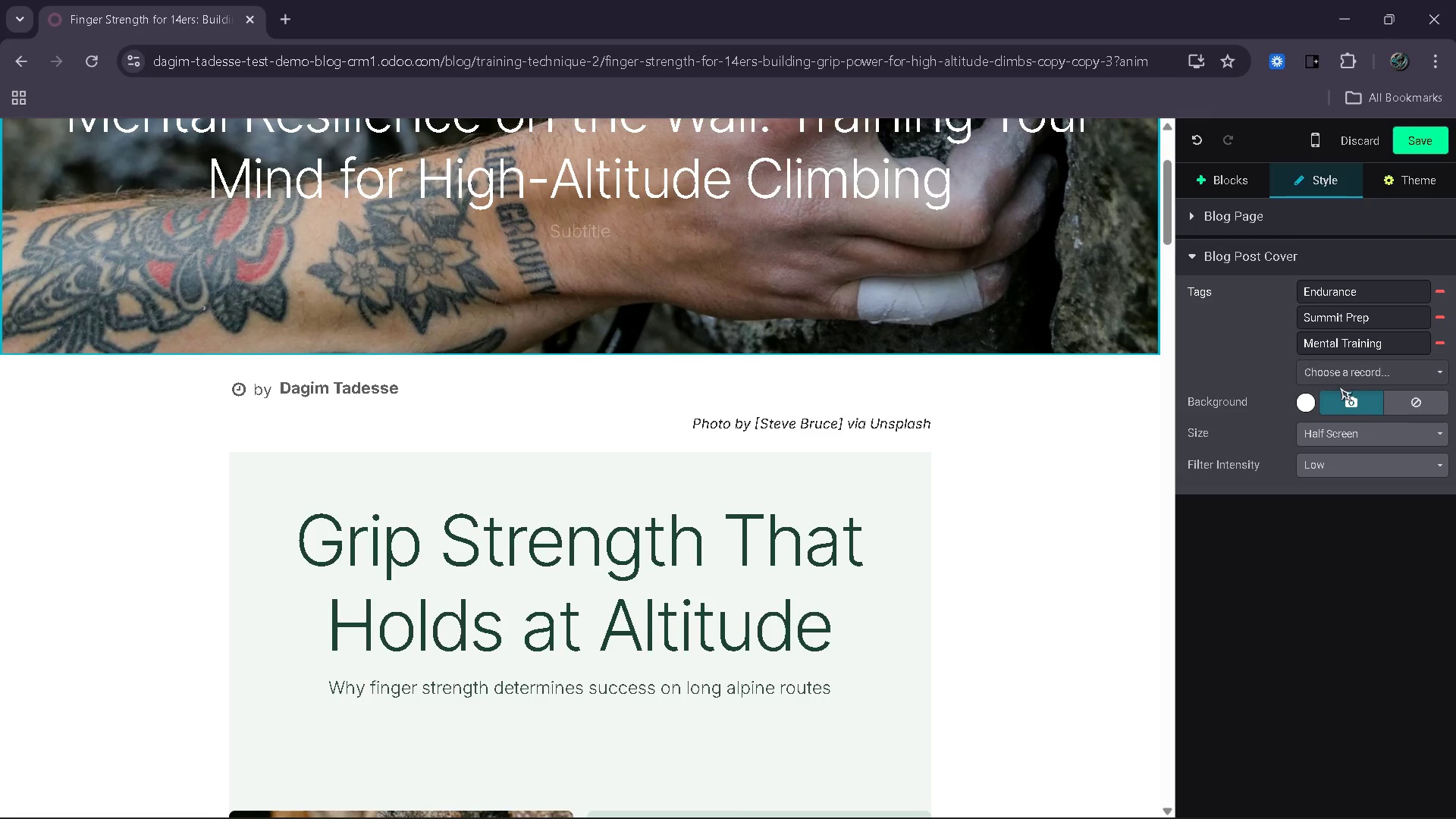 
left_click([1345, 393])
 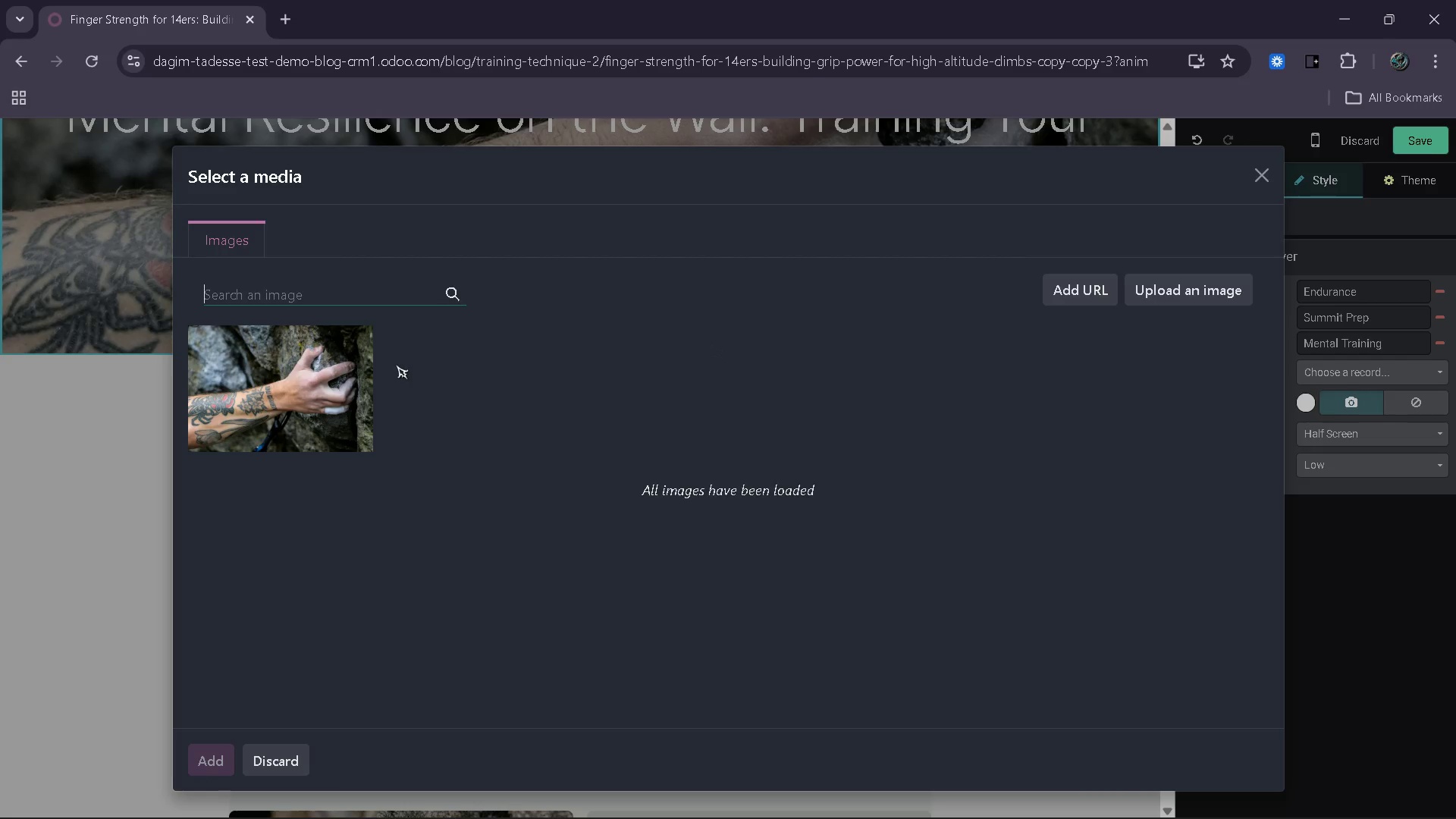 
wait(5.47)
 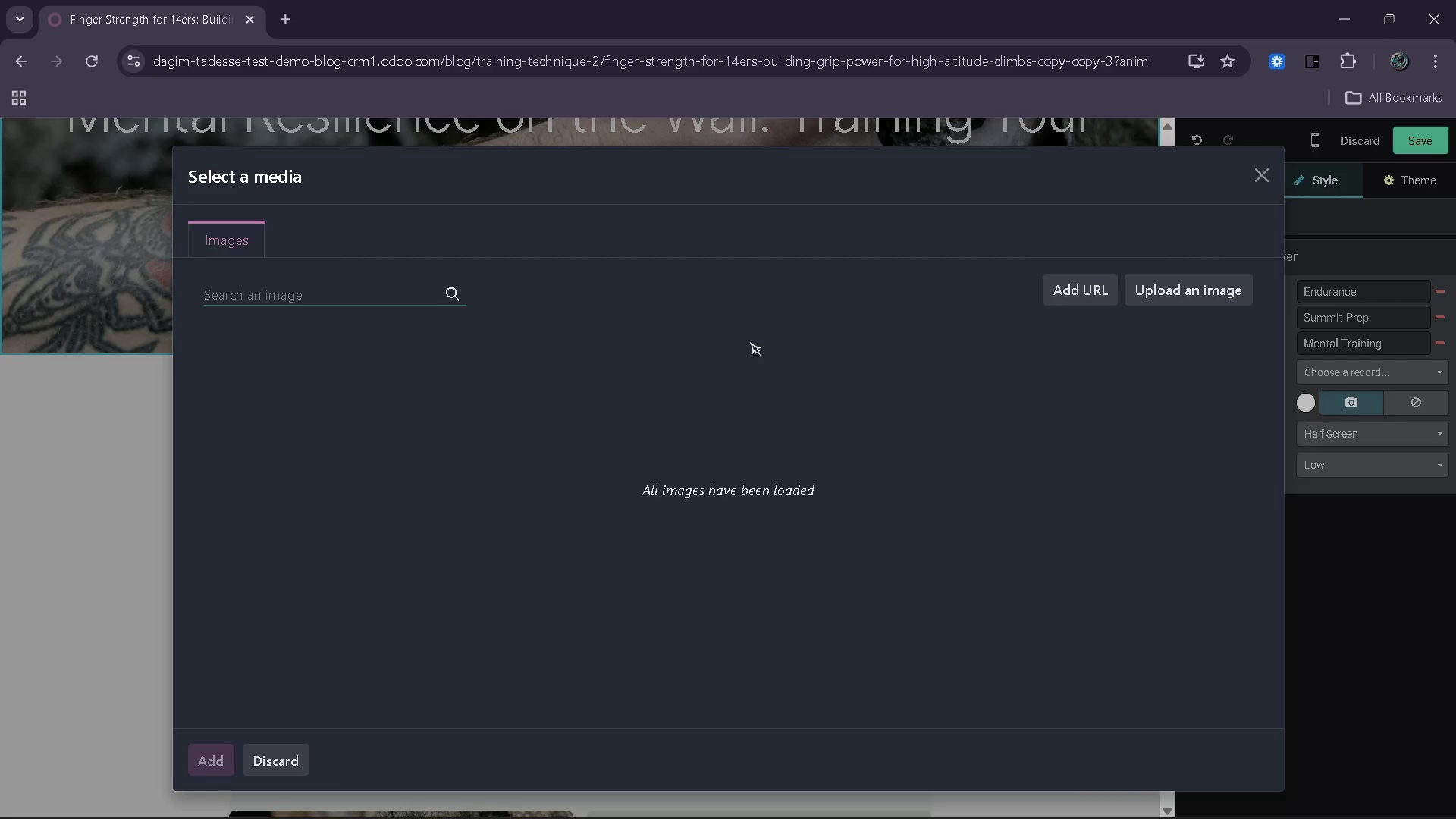 
type(climber on cliff)
 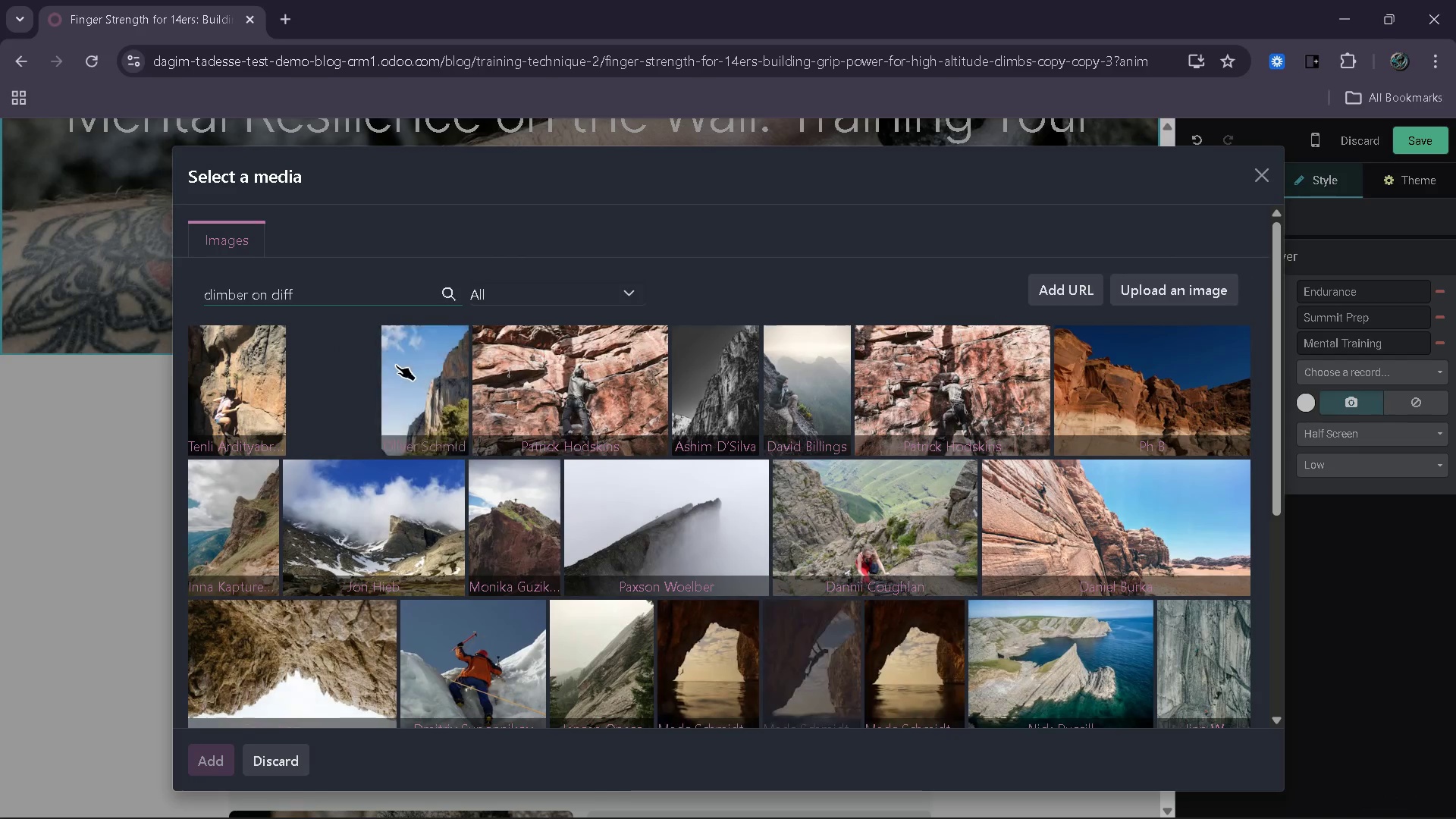 
wait(5.66)
 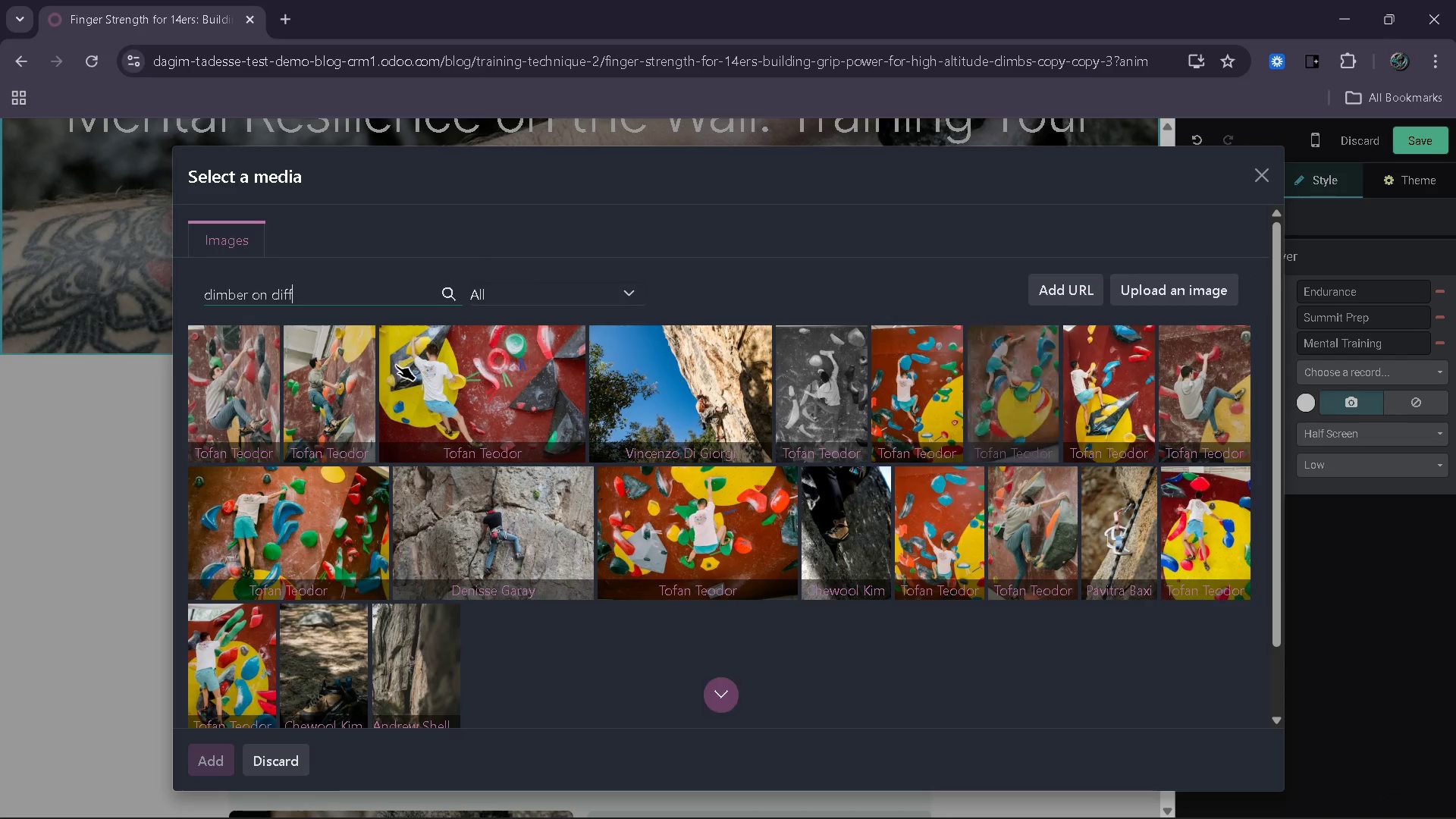 
type( sunrise)
 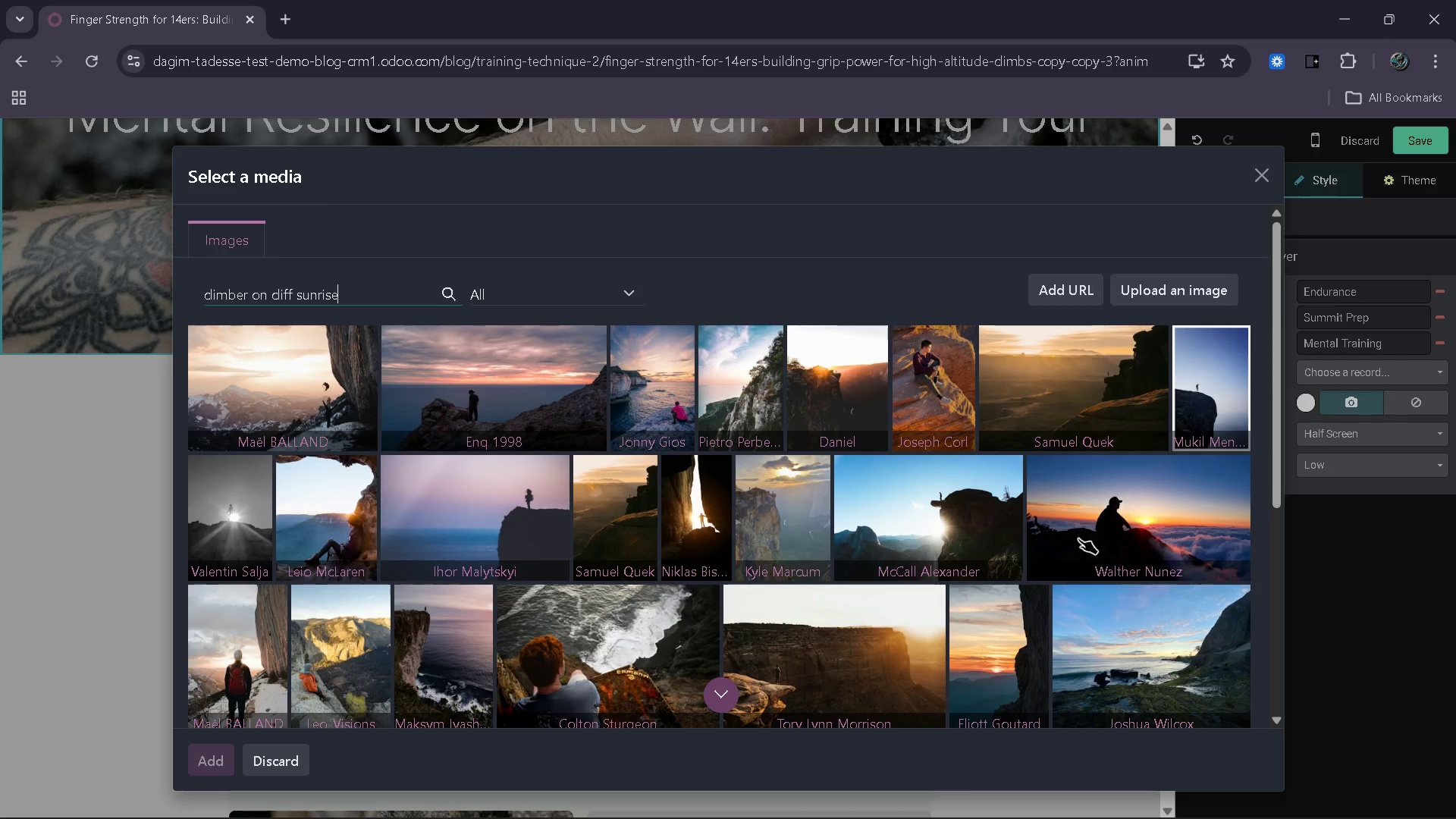 
wait(42.47)
 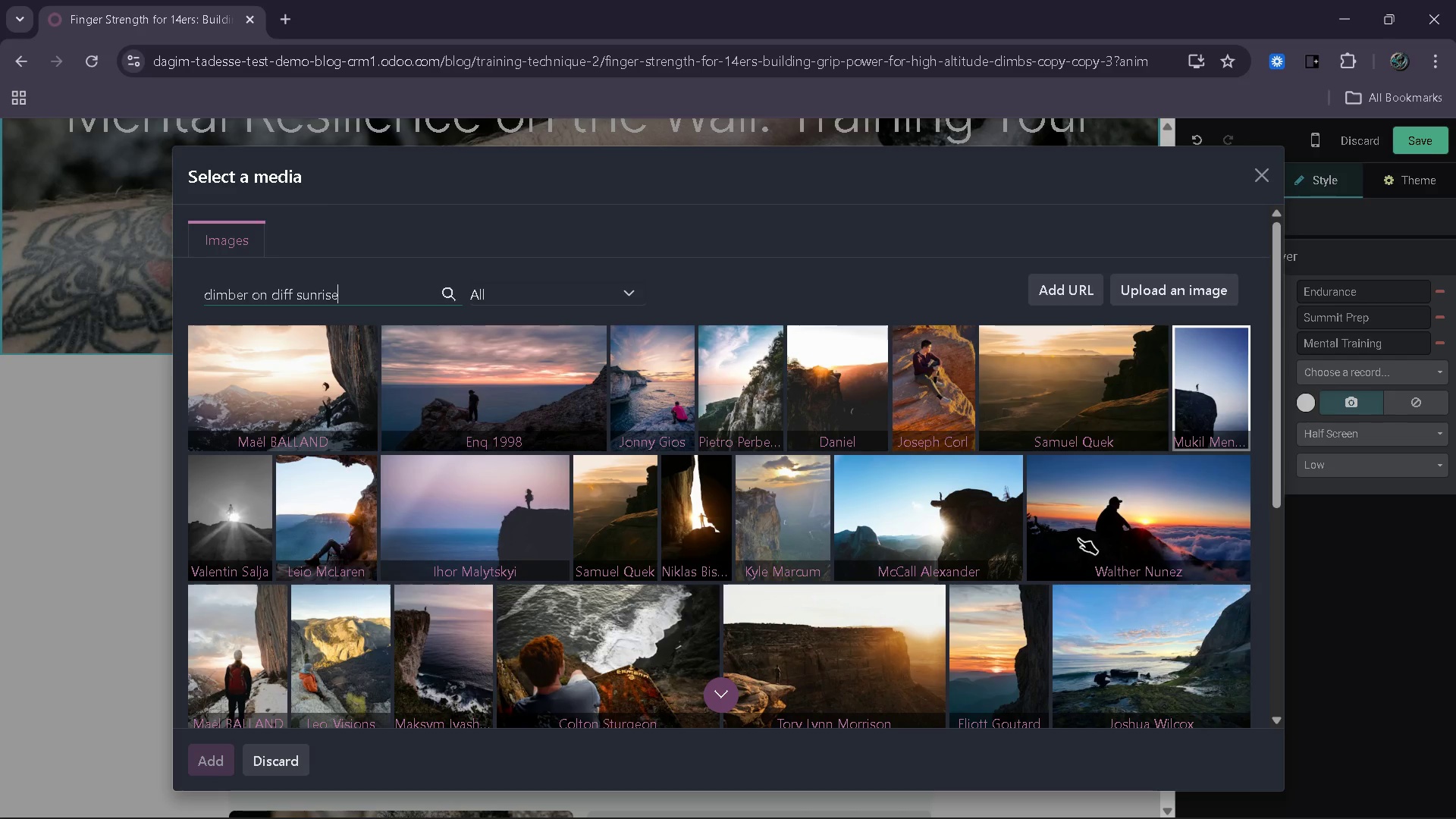 
left_click([1159, 531])
 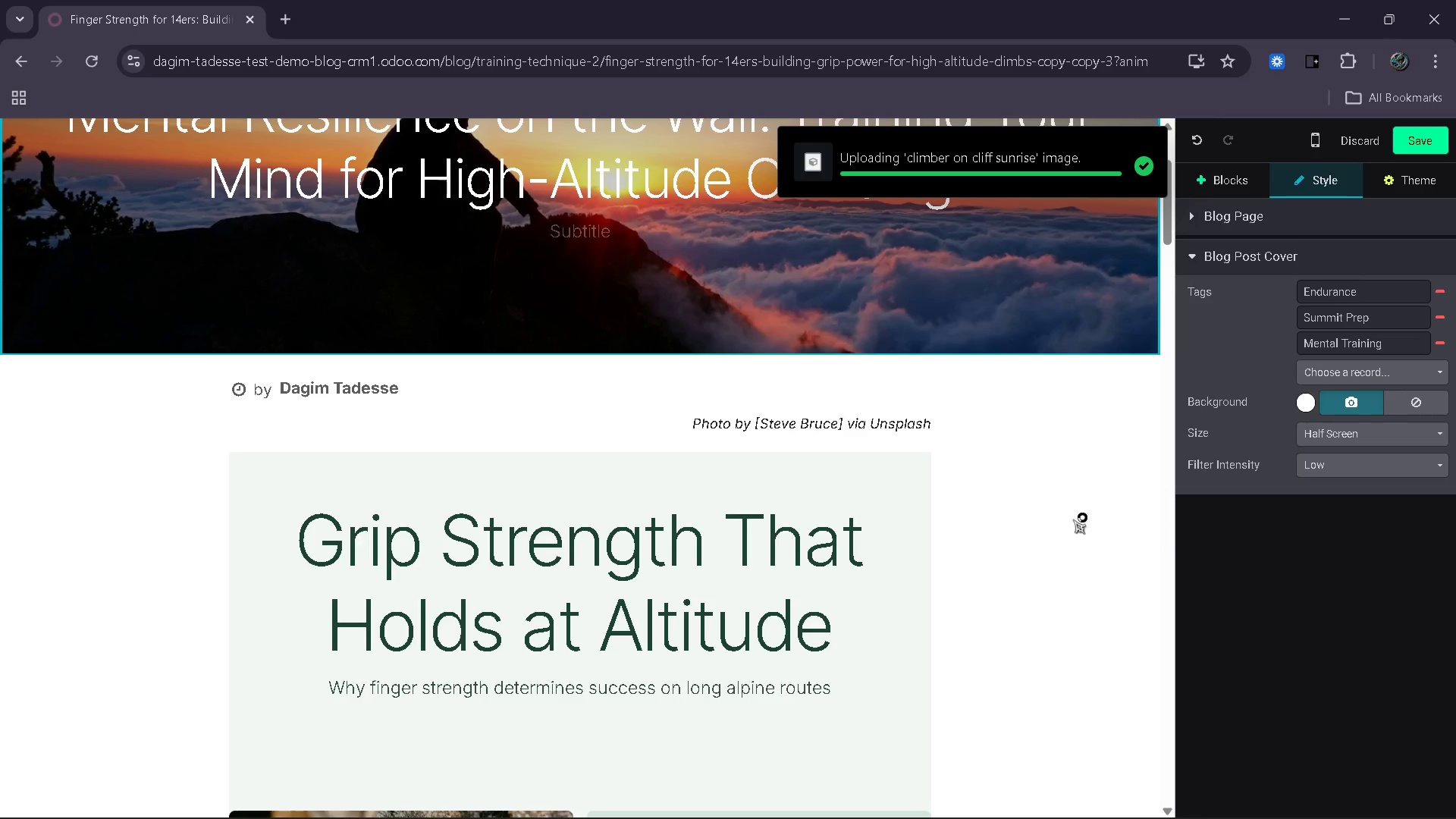 
wait(5.45)
 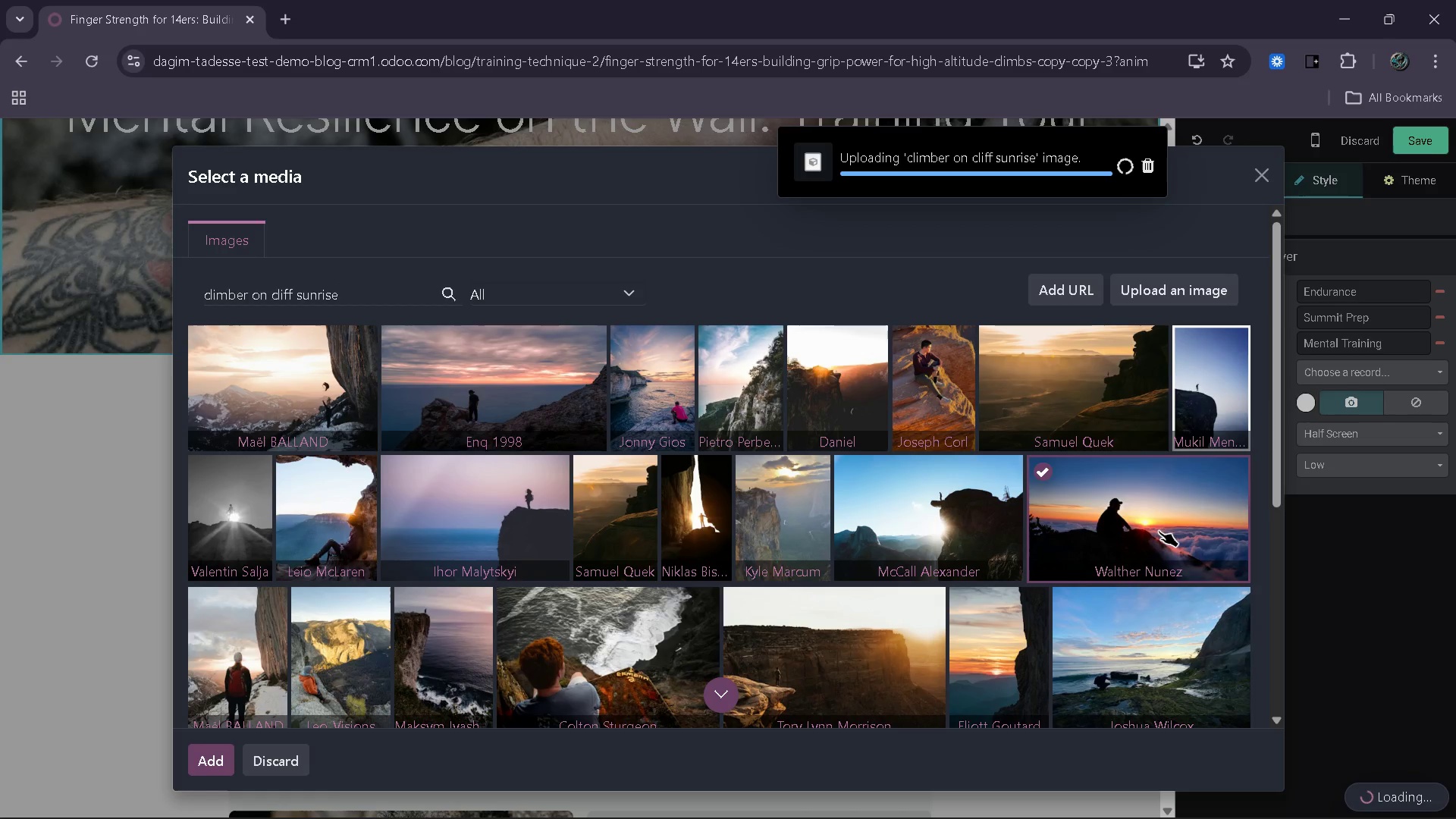 
left_click_drag(start_coordinate=[761, 419], to_coordinate=[840, 421])
 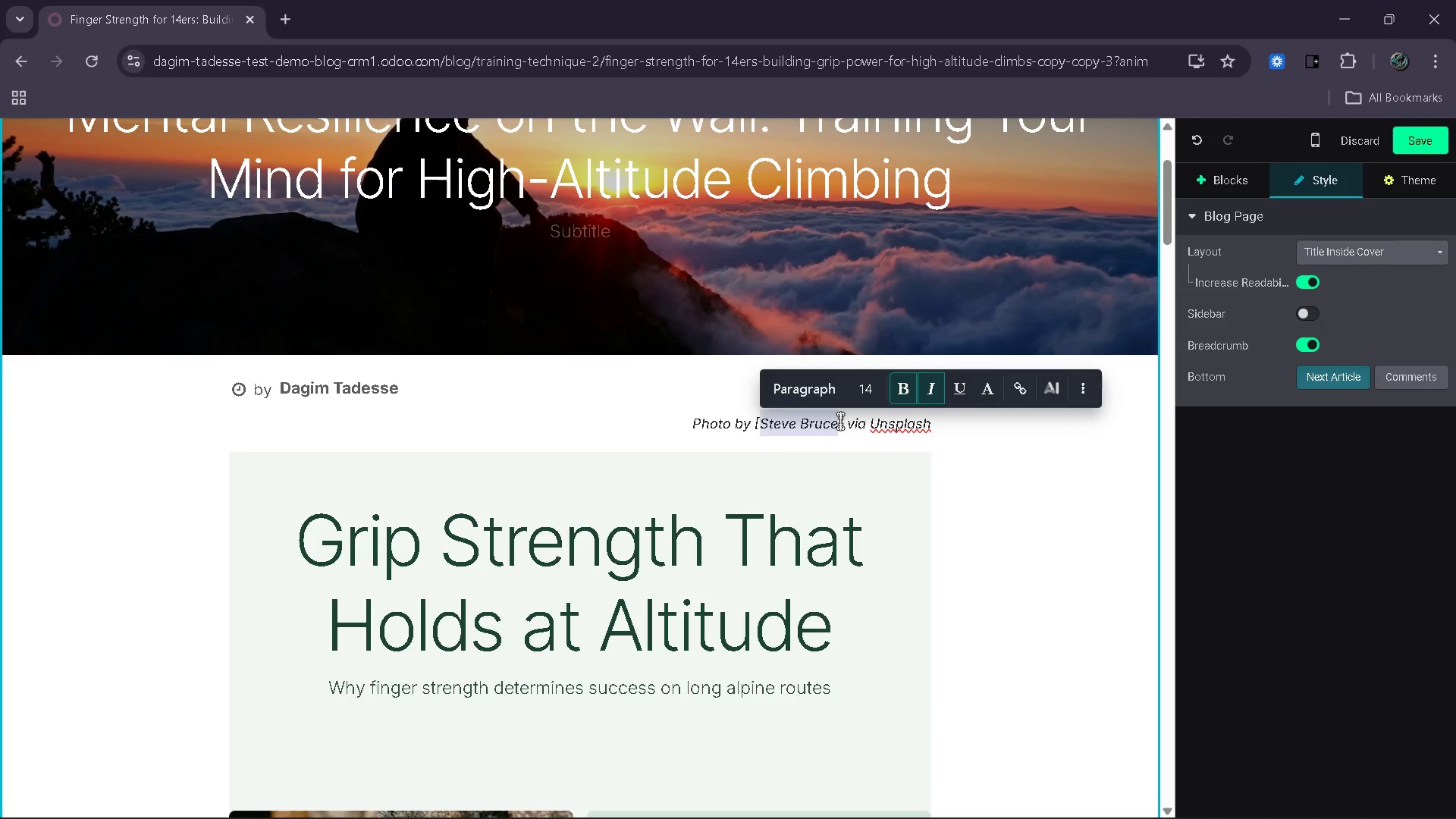 
type(Walter)
 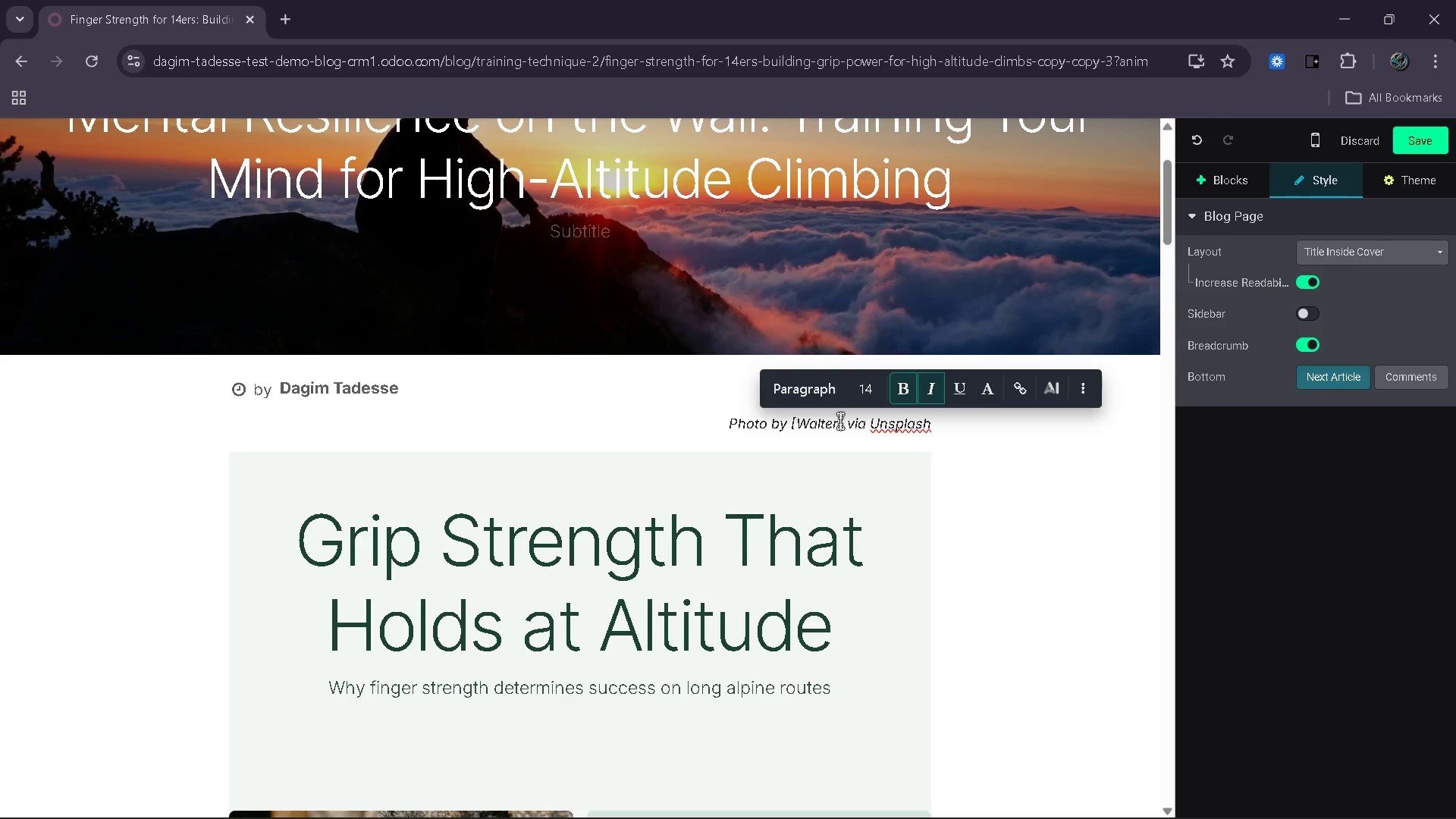 
key(ArrowLeft)
 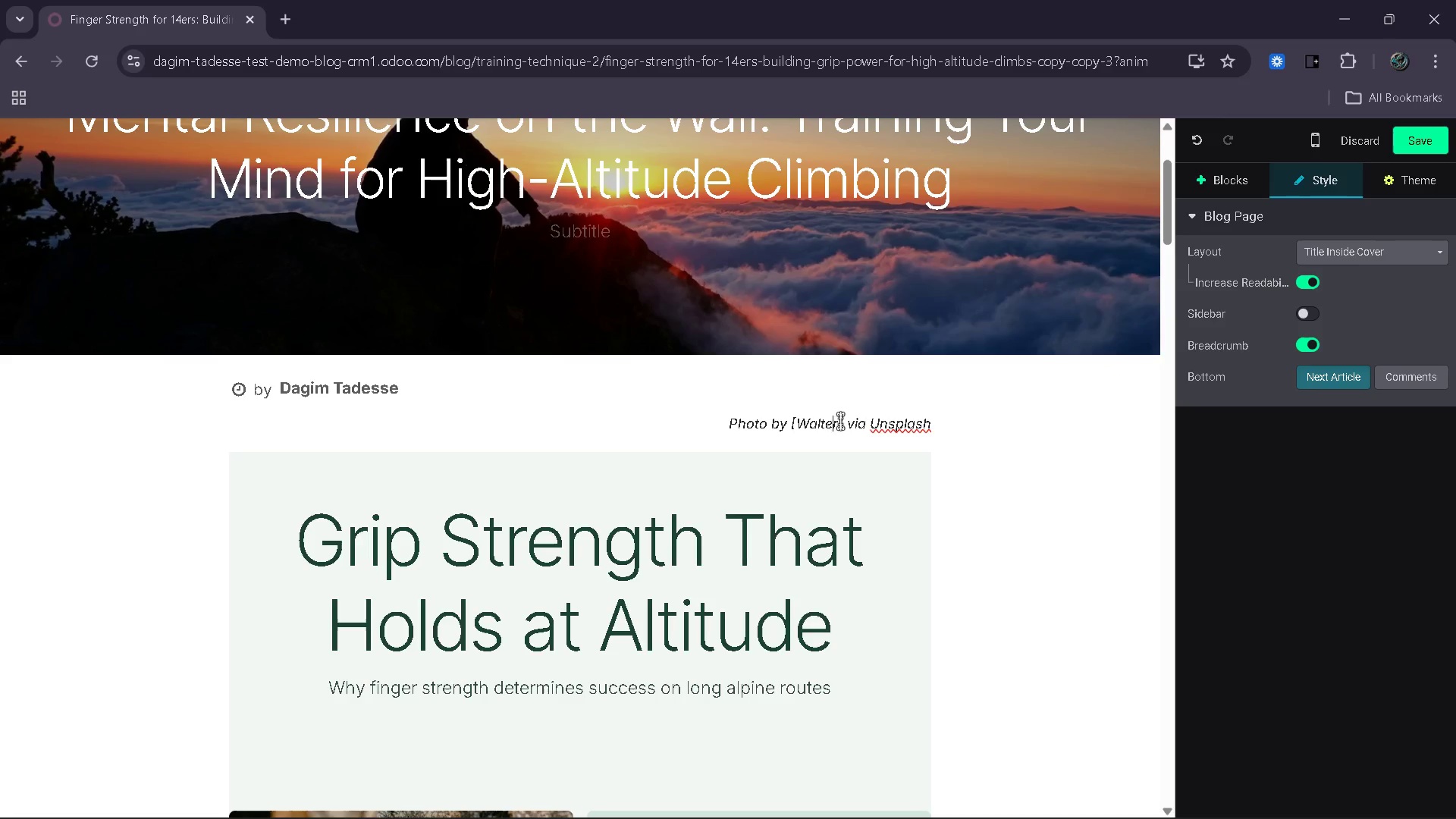 
key(ArrowLeft)
 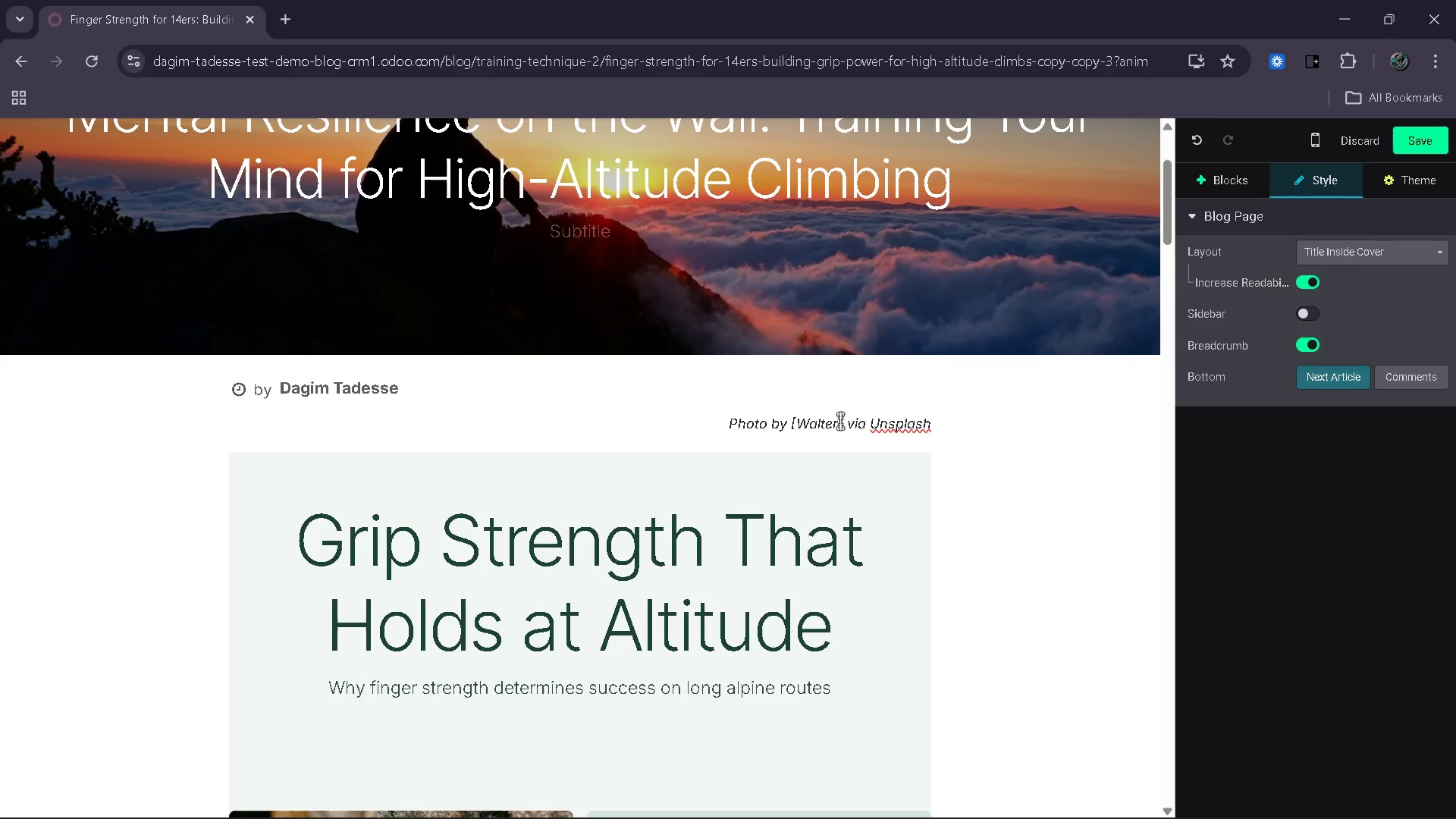 
key(H)
 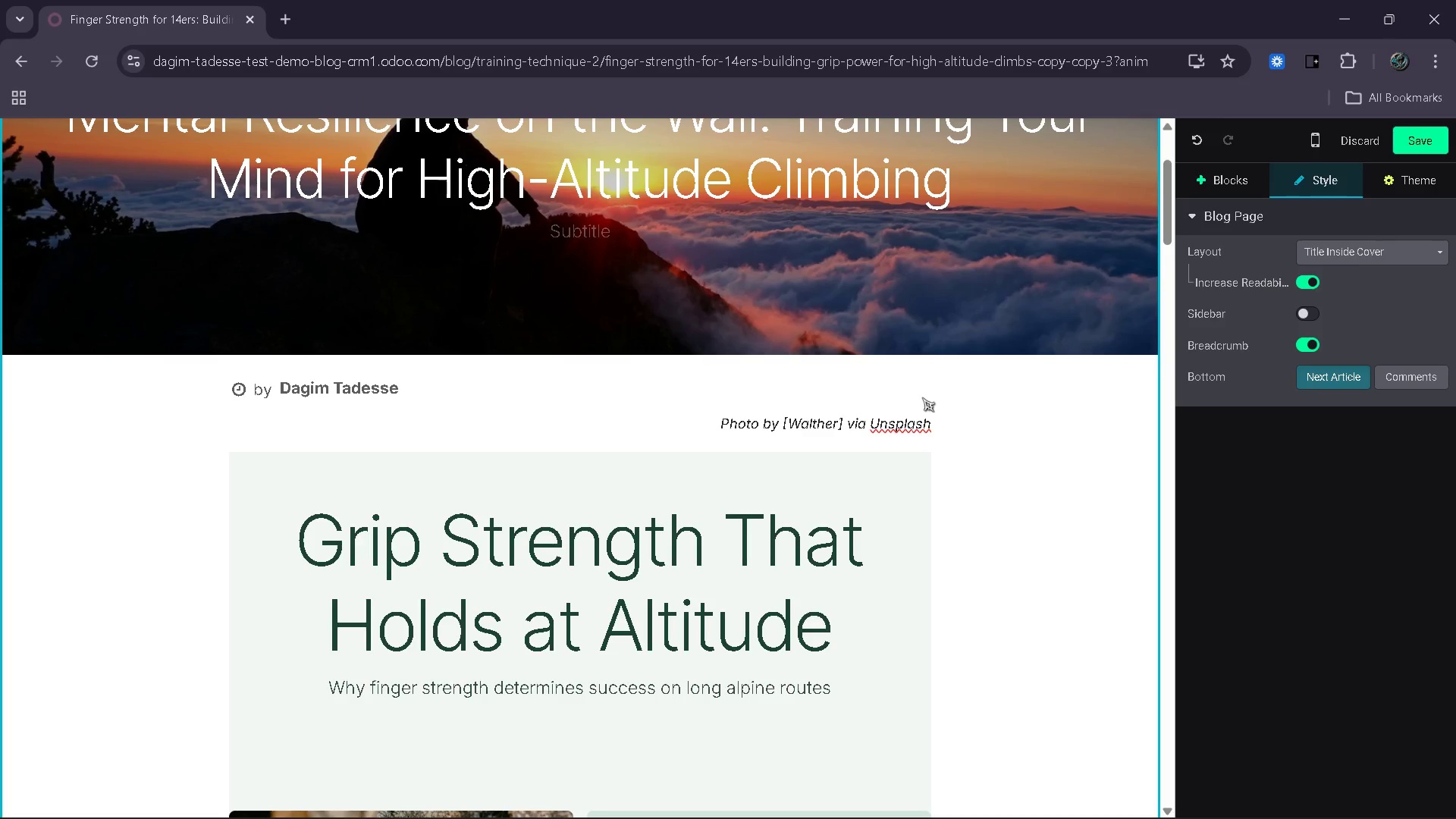 
key(ArrowRight)
 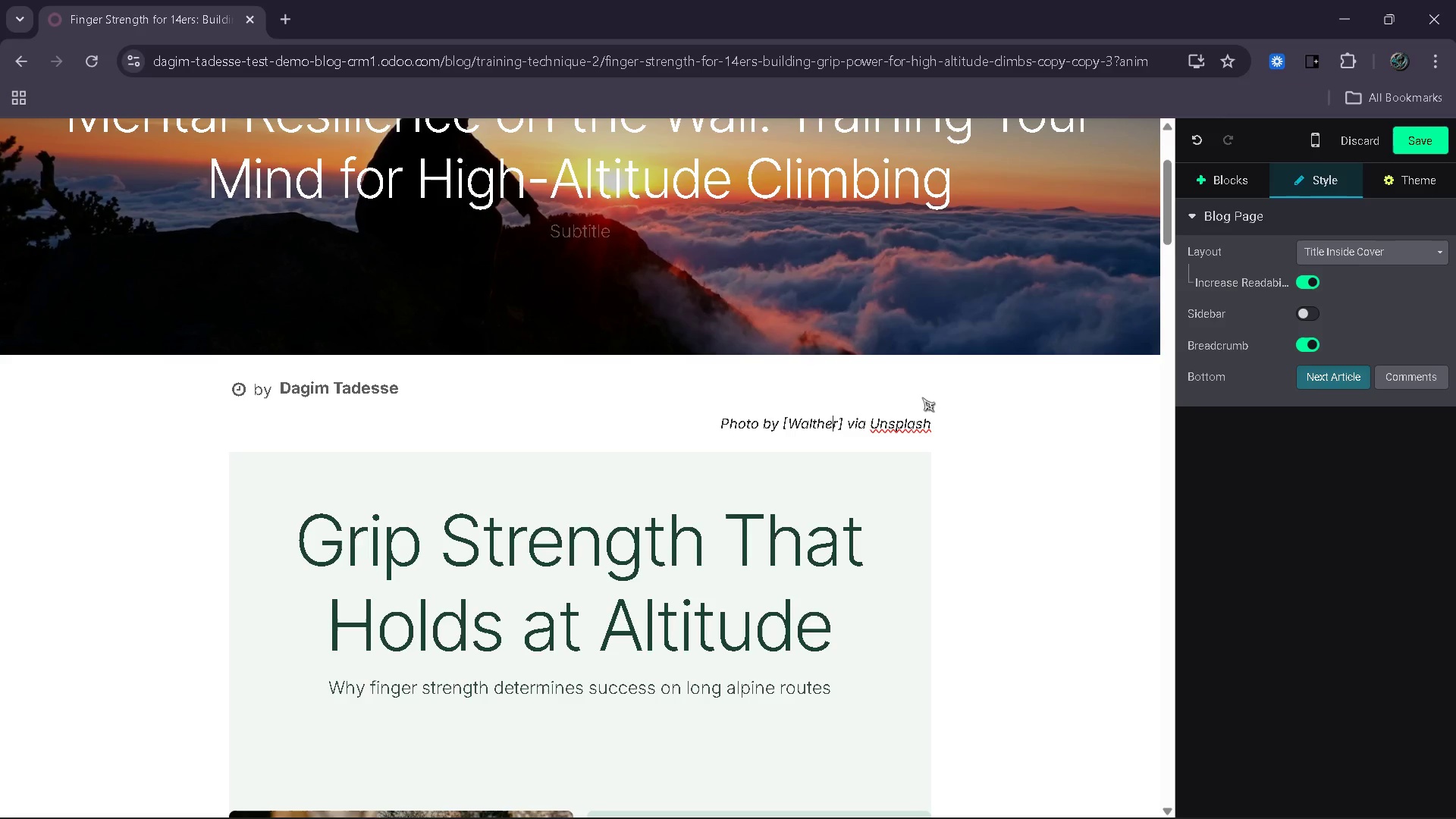 
key(ArrowRight)
 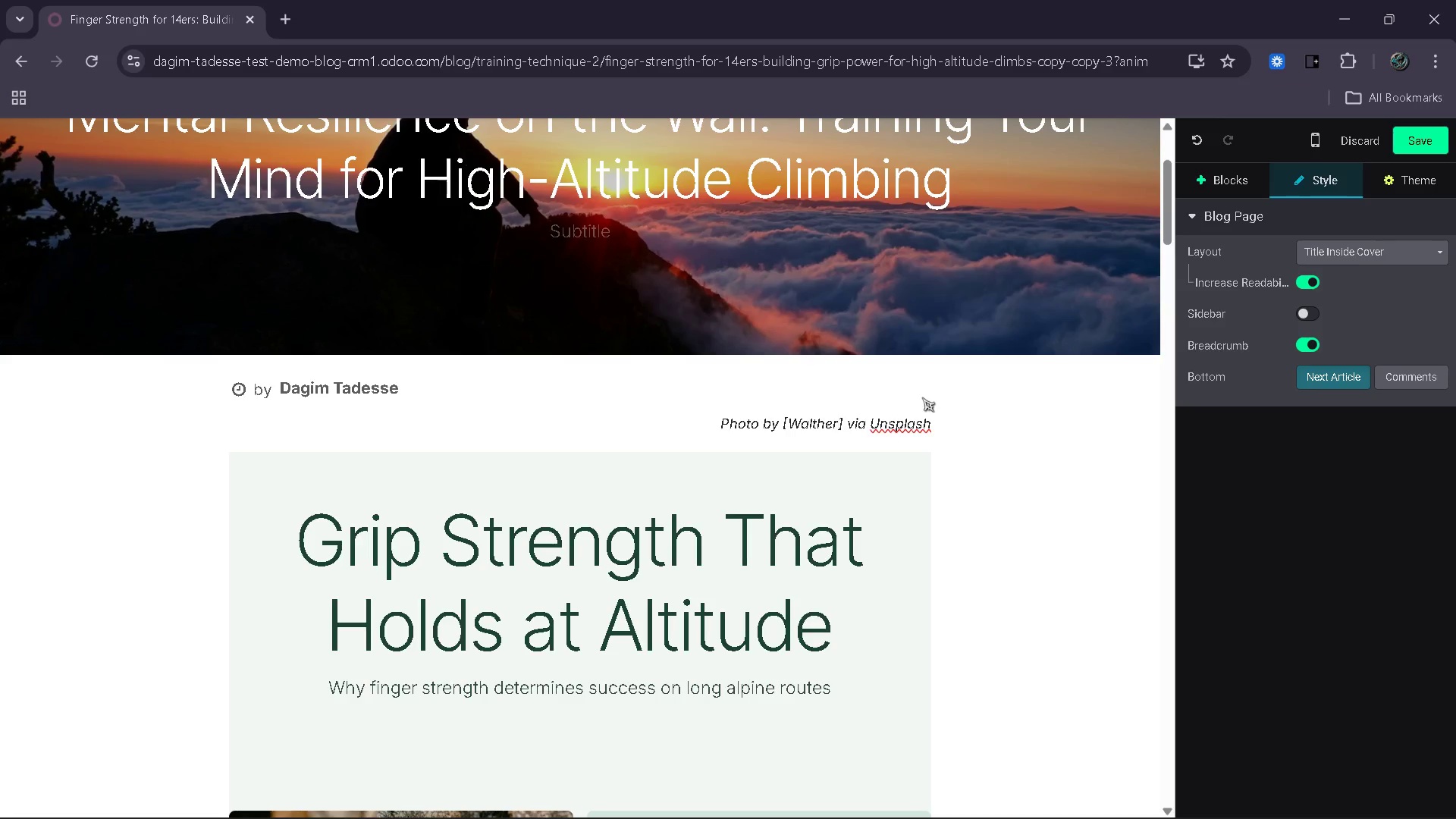 
type( nunez)
 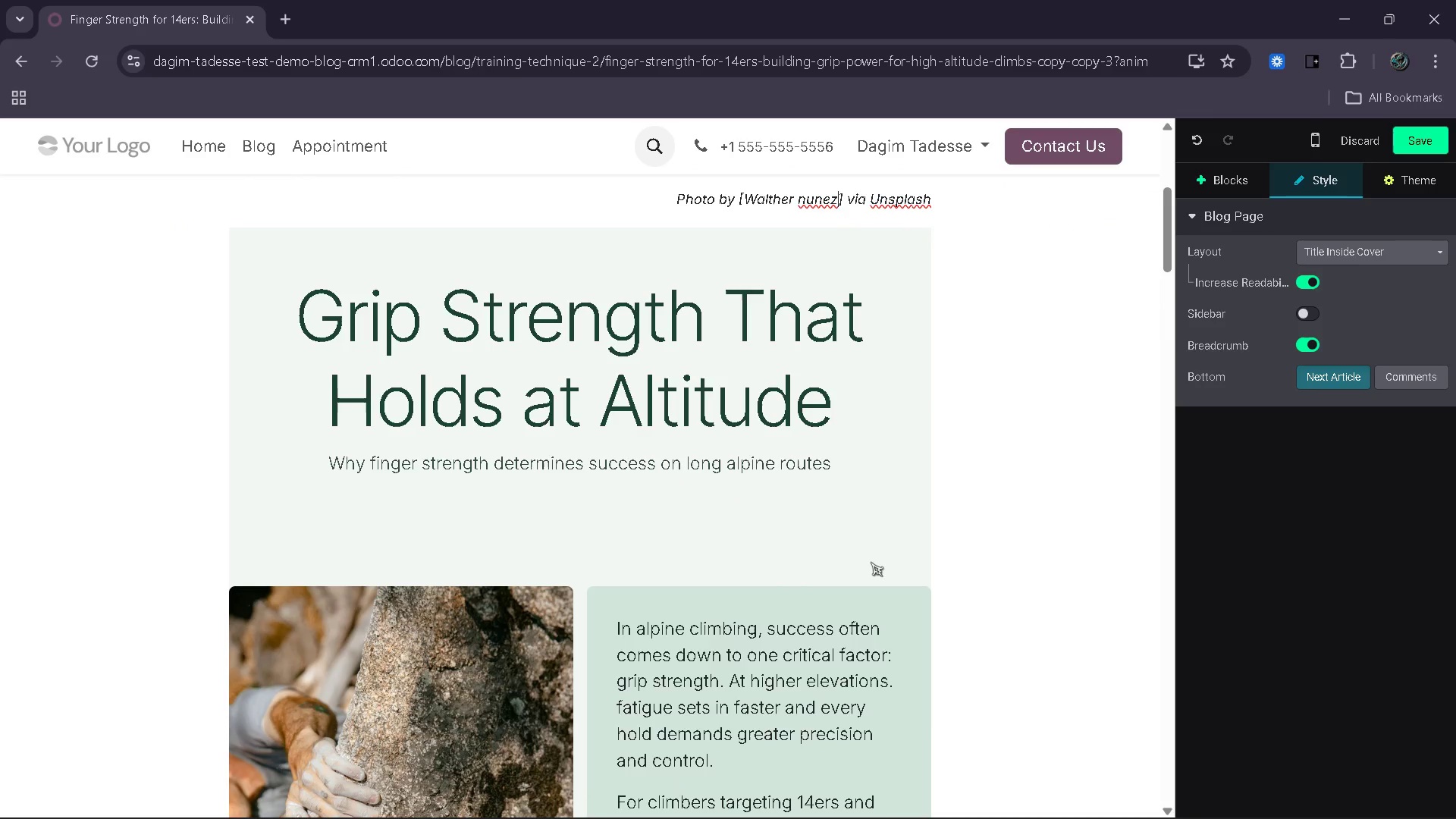 
wait(8.64)
 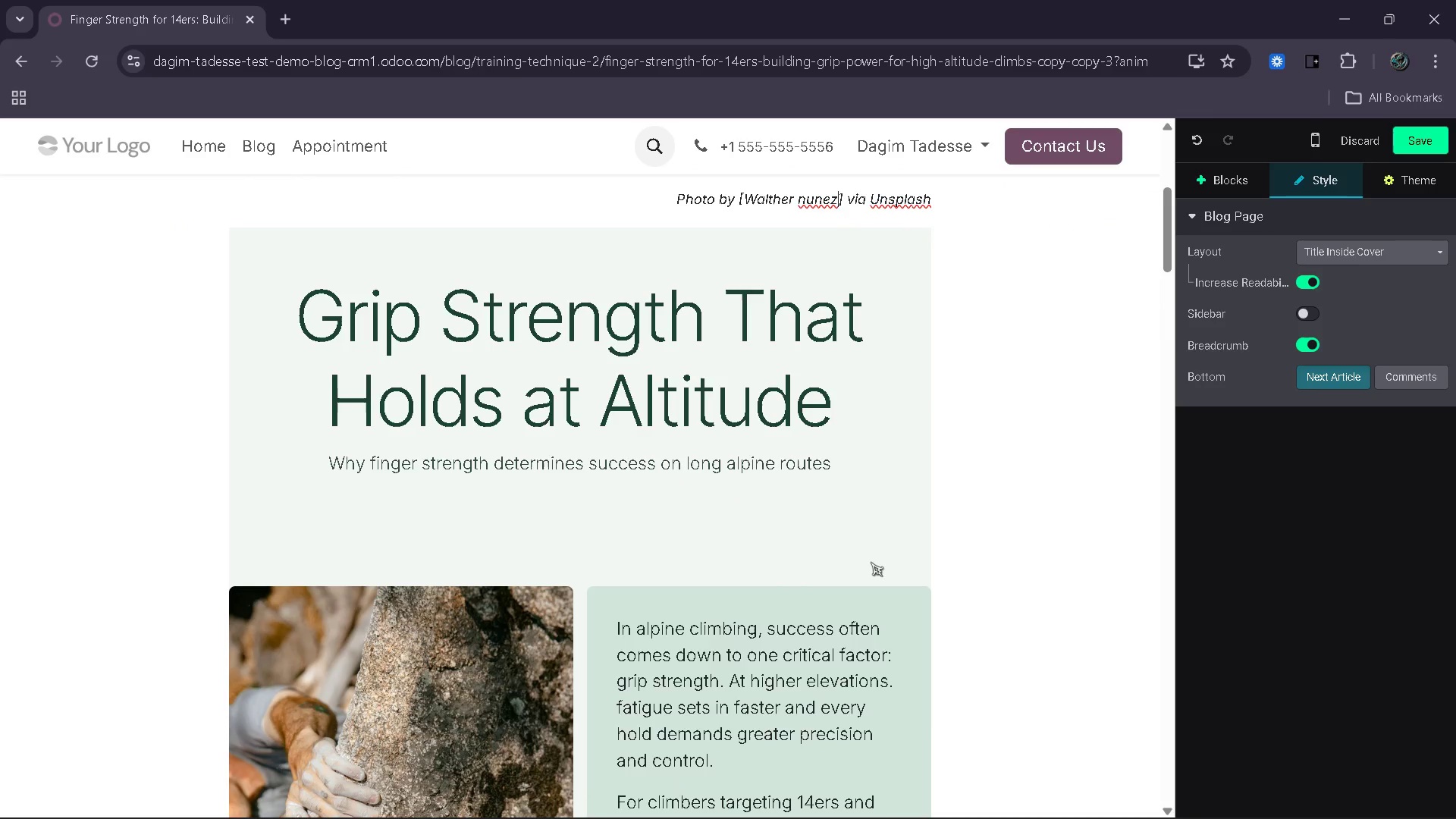 
left_click([1077, 520])
 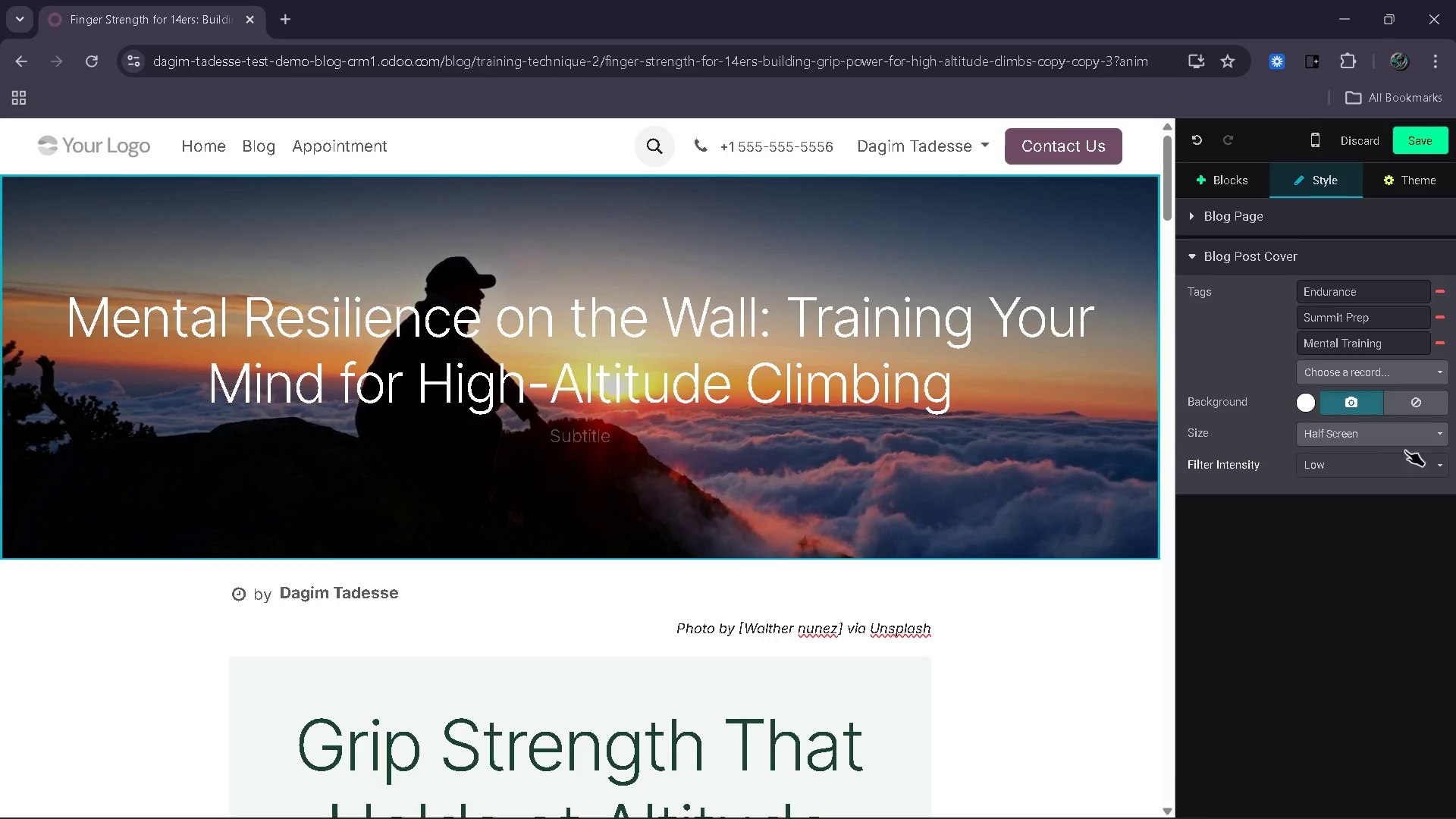 
left_click([1424, 431])
 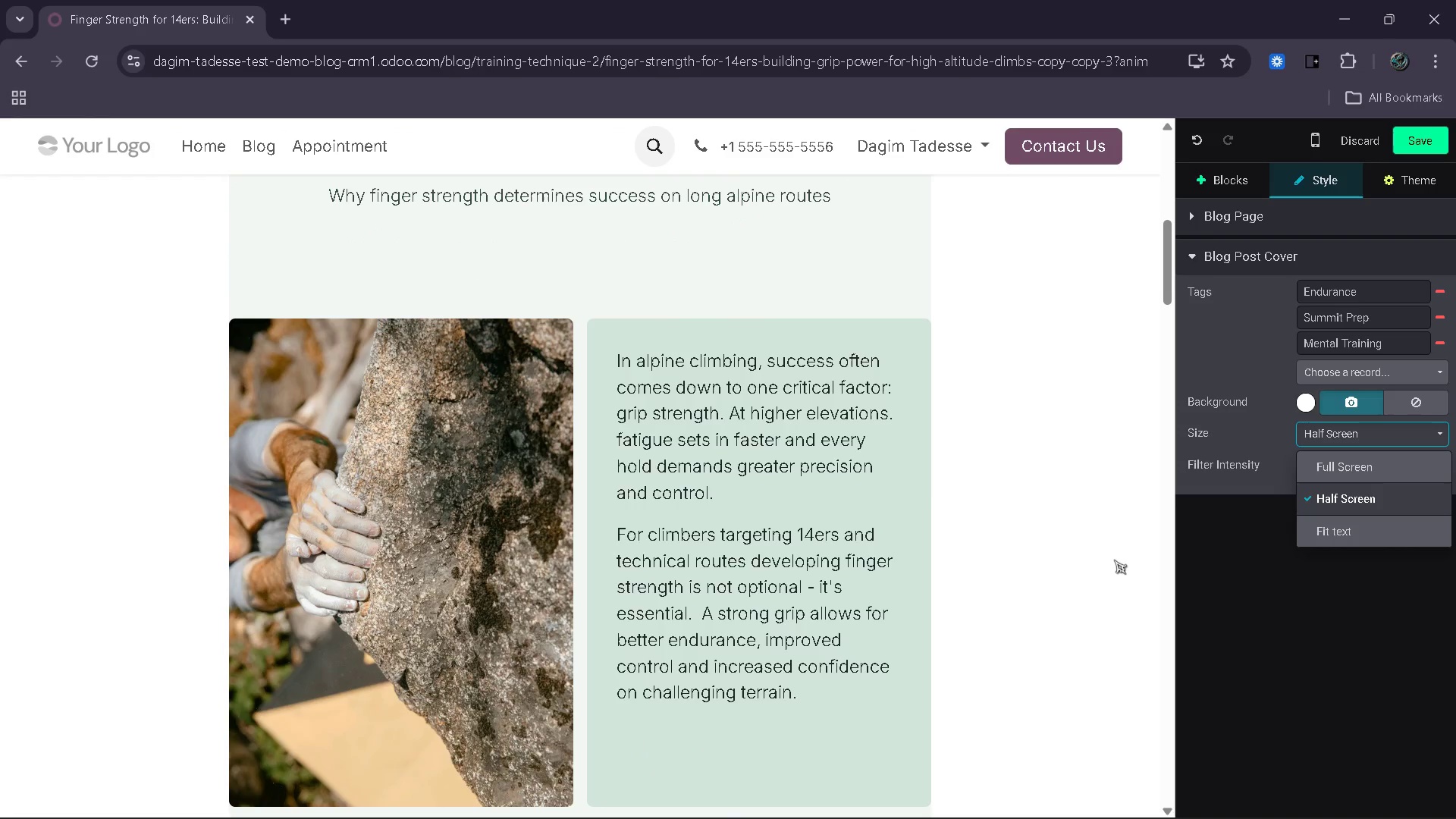 
wait(14.67)
 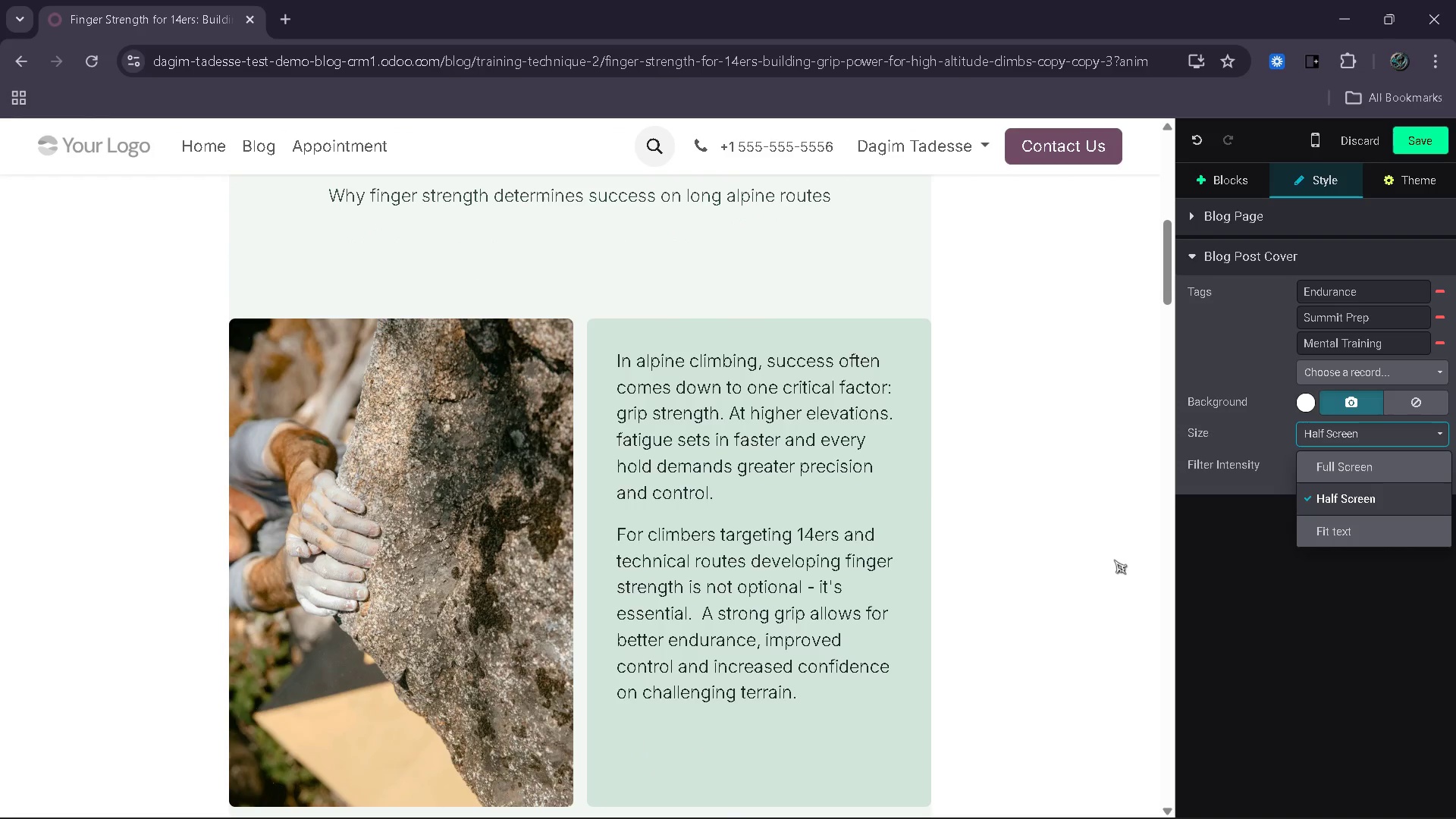 
double_click([406, 403])
 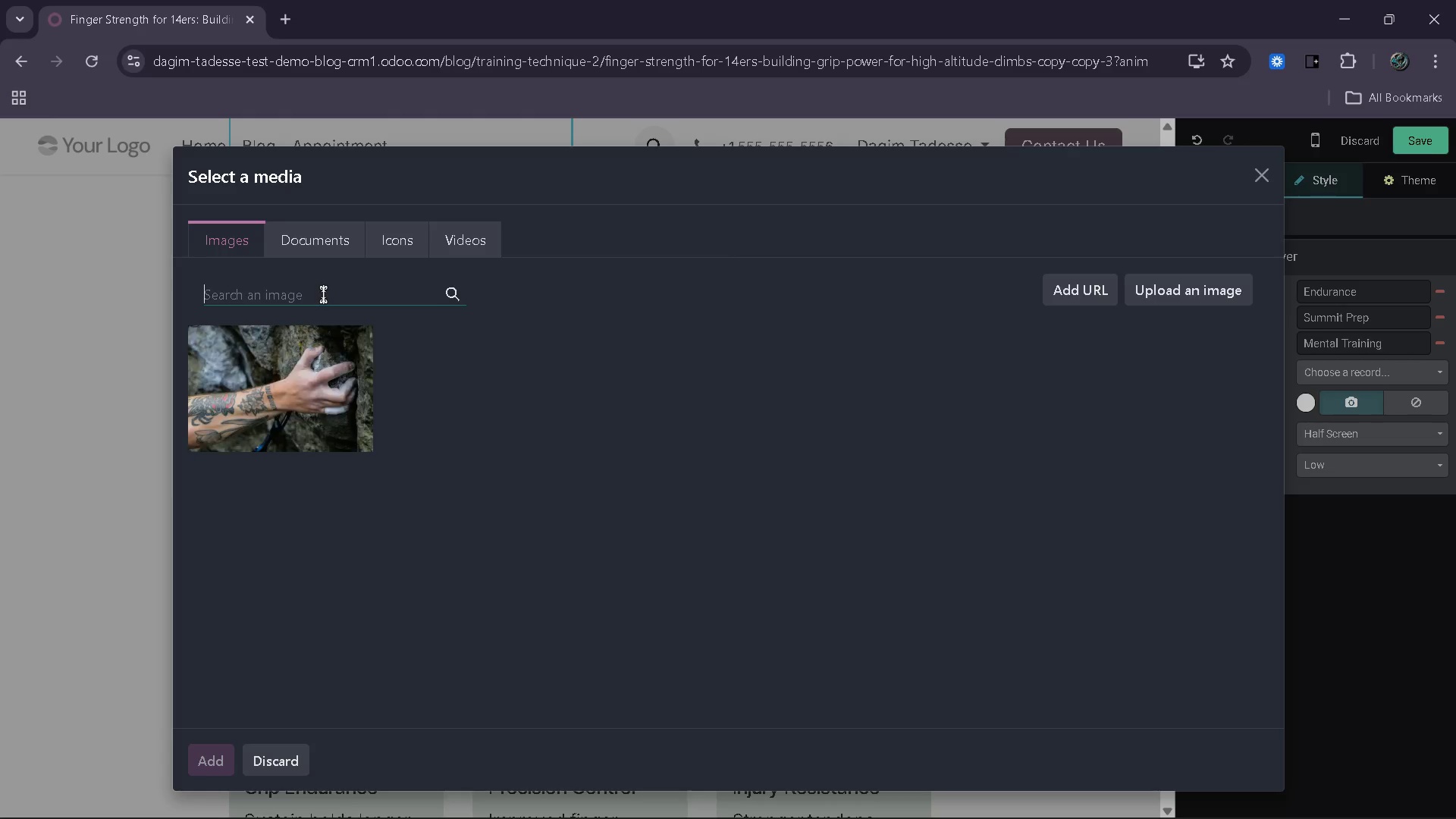 
type(climber looking don mountain)
 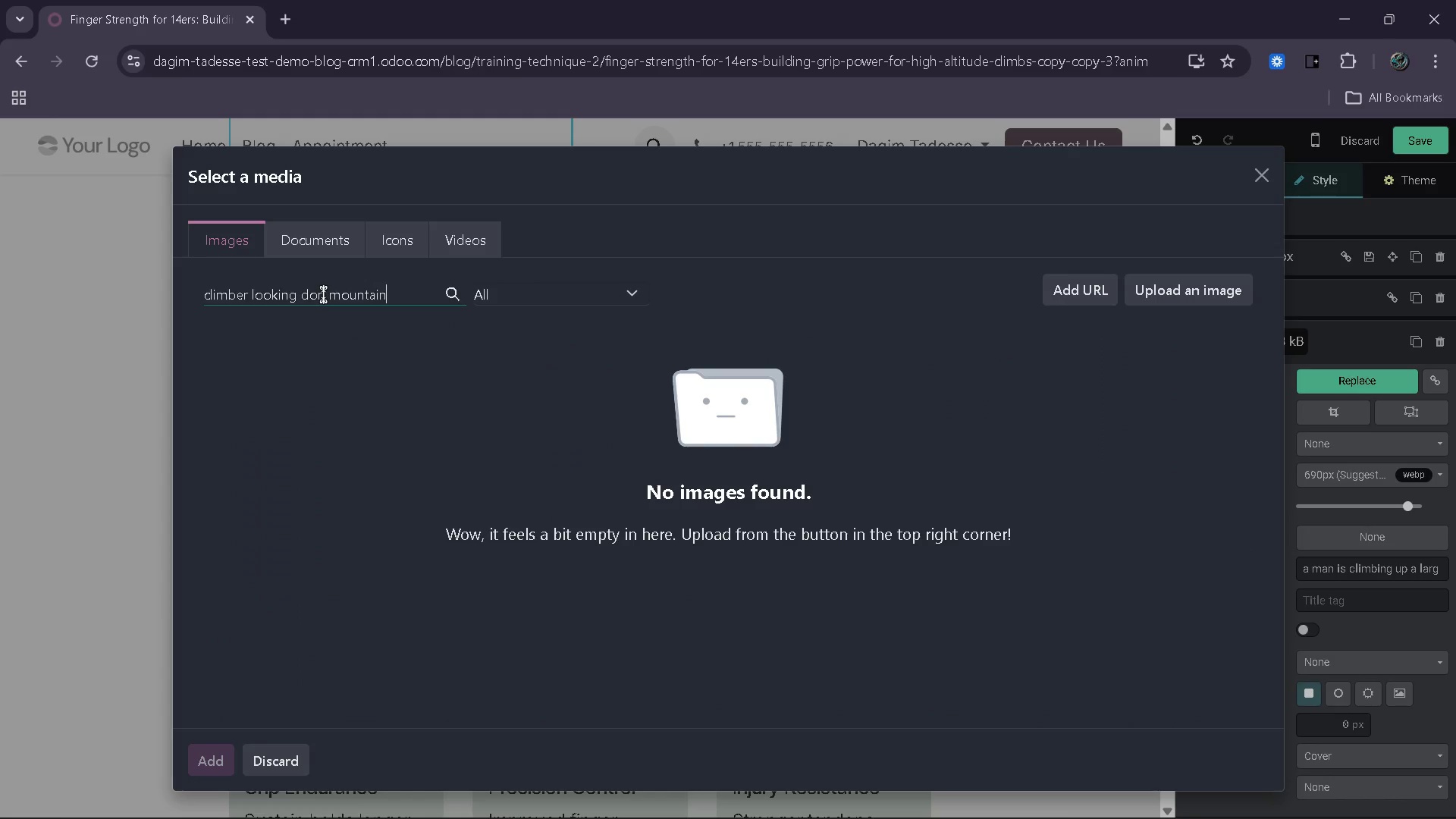 
wait(5.86)
 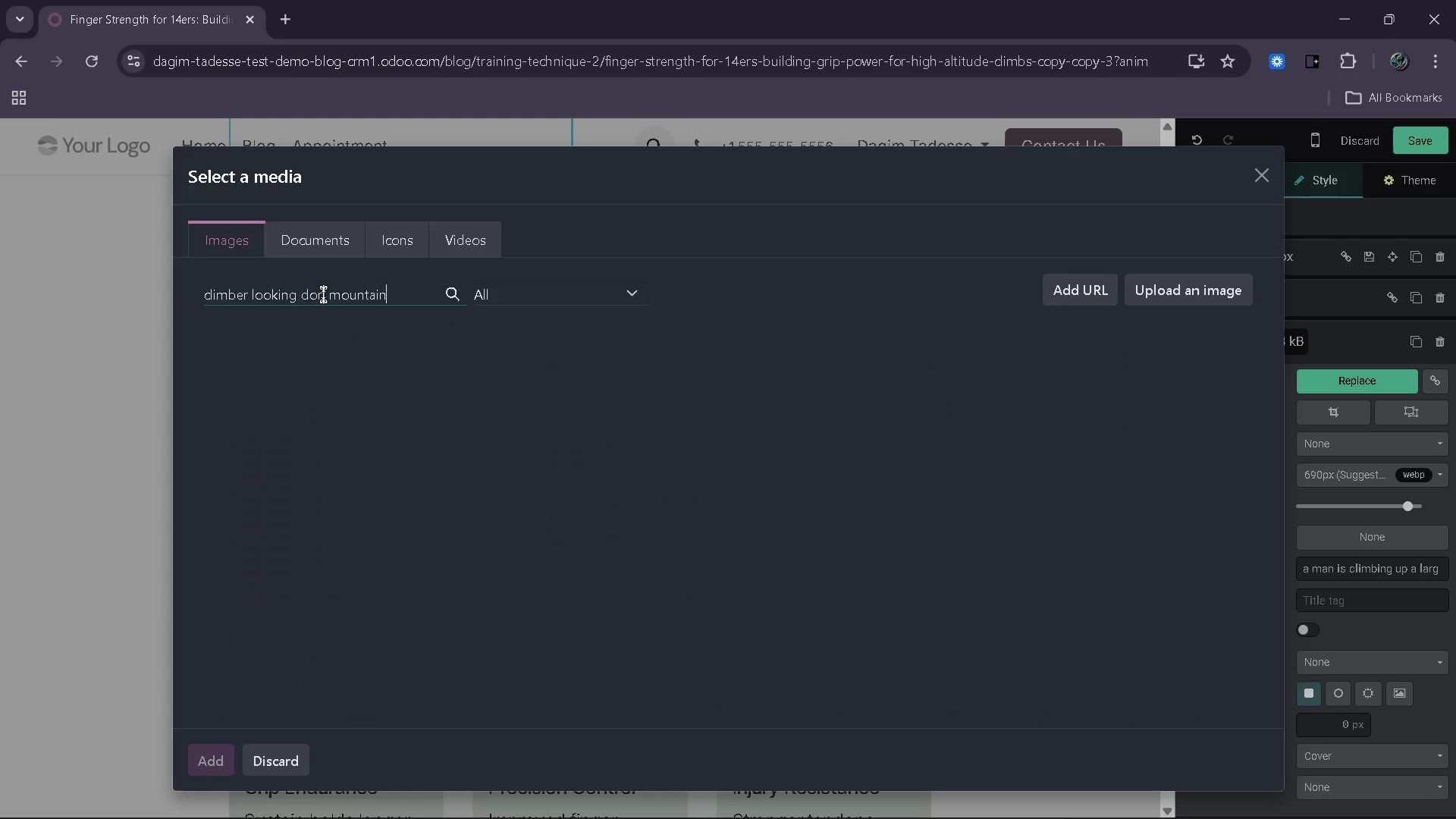 
key(Backspace)
 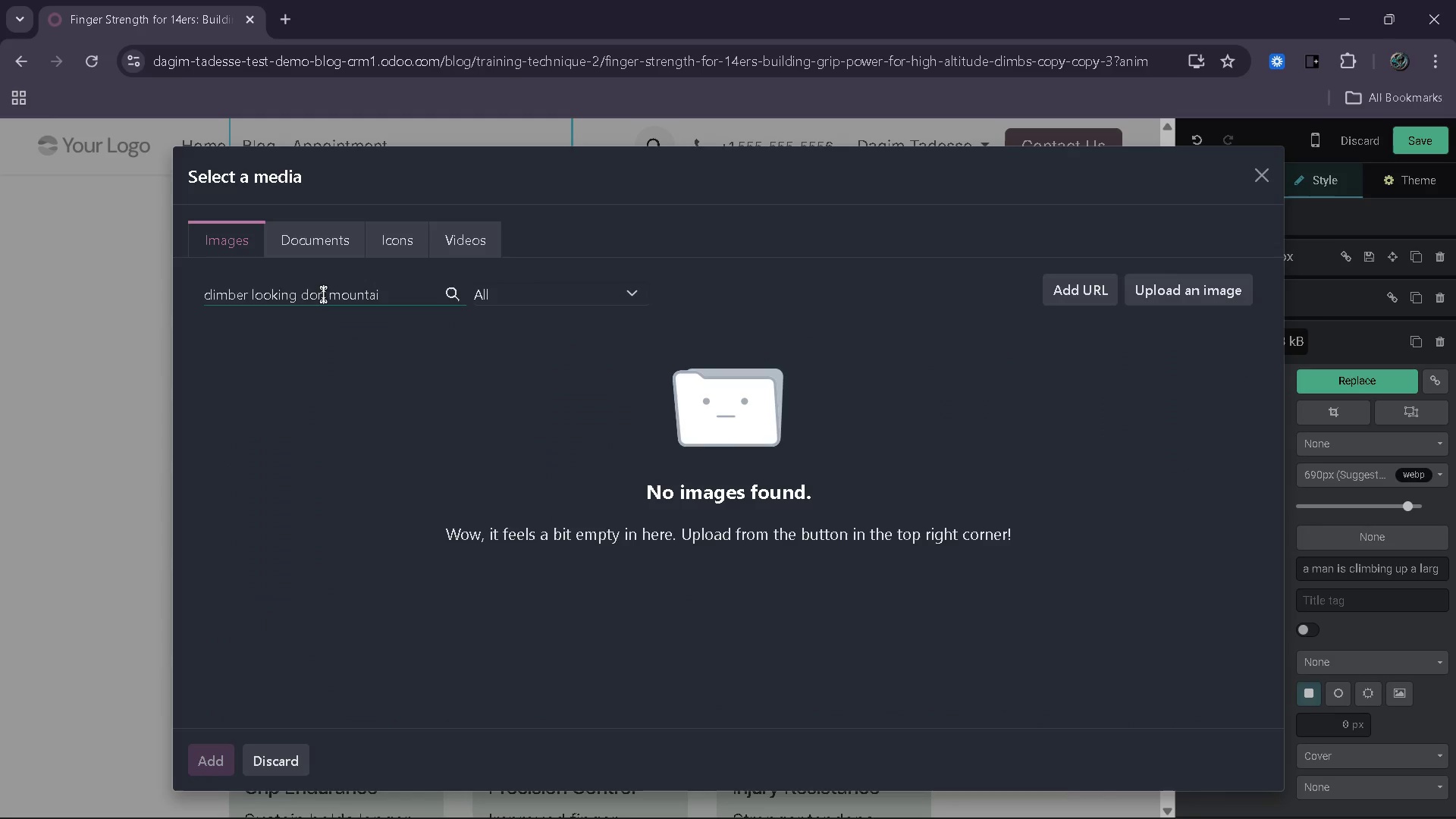 
key(Backspace)
 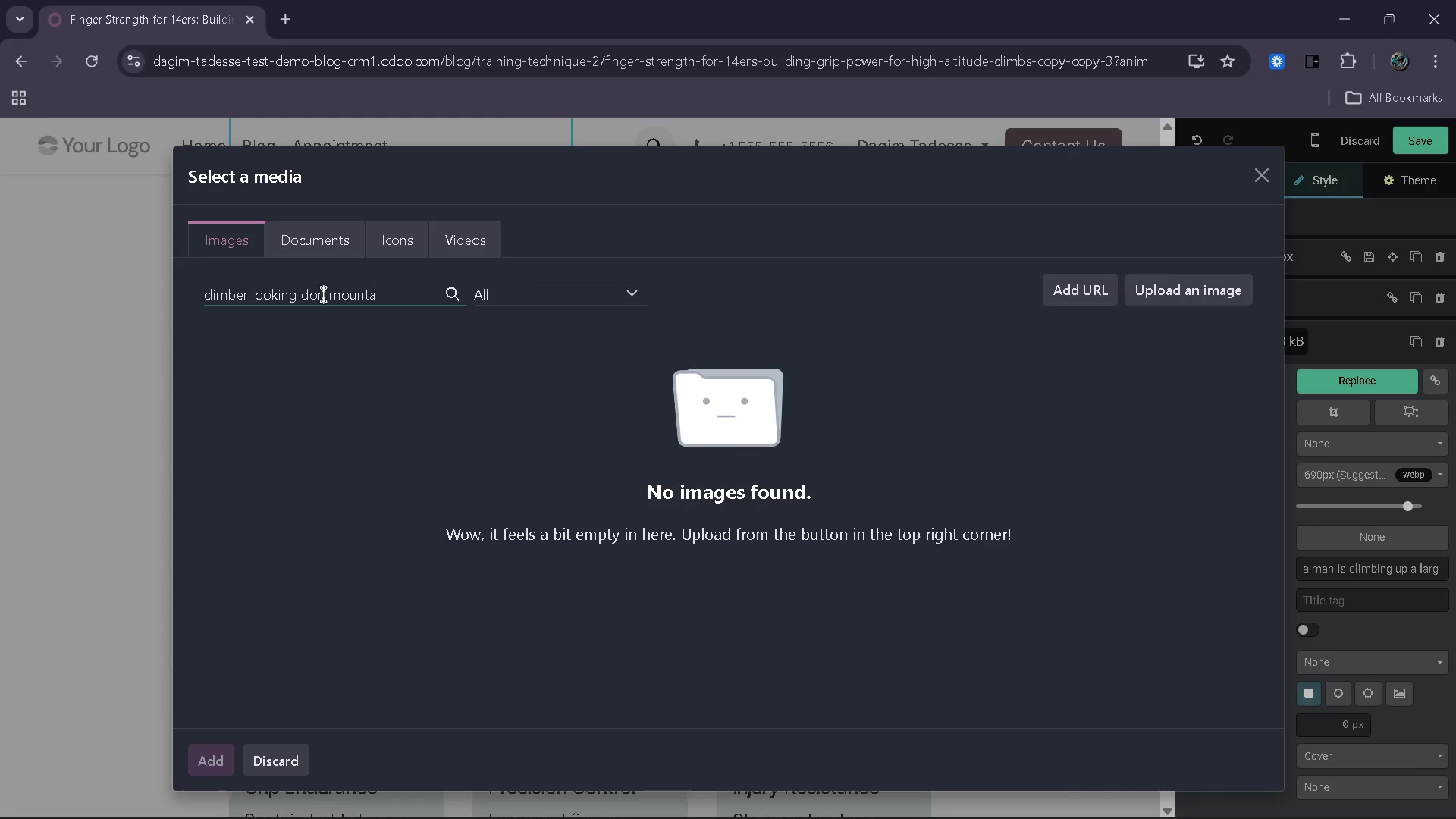 
key(Backspace)
 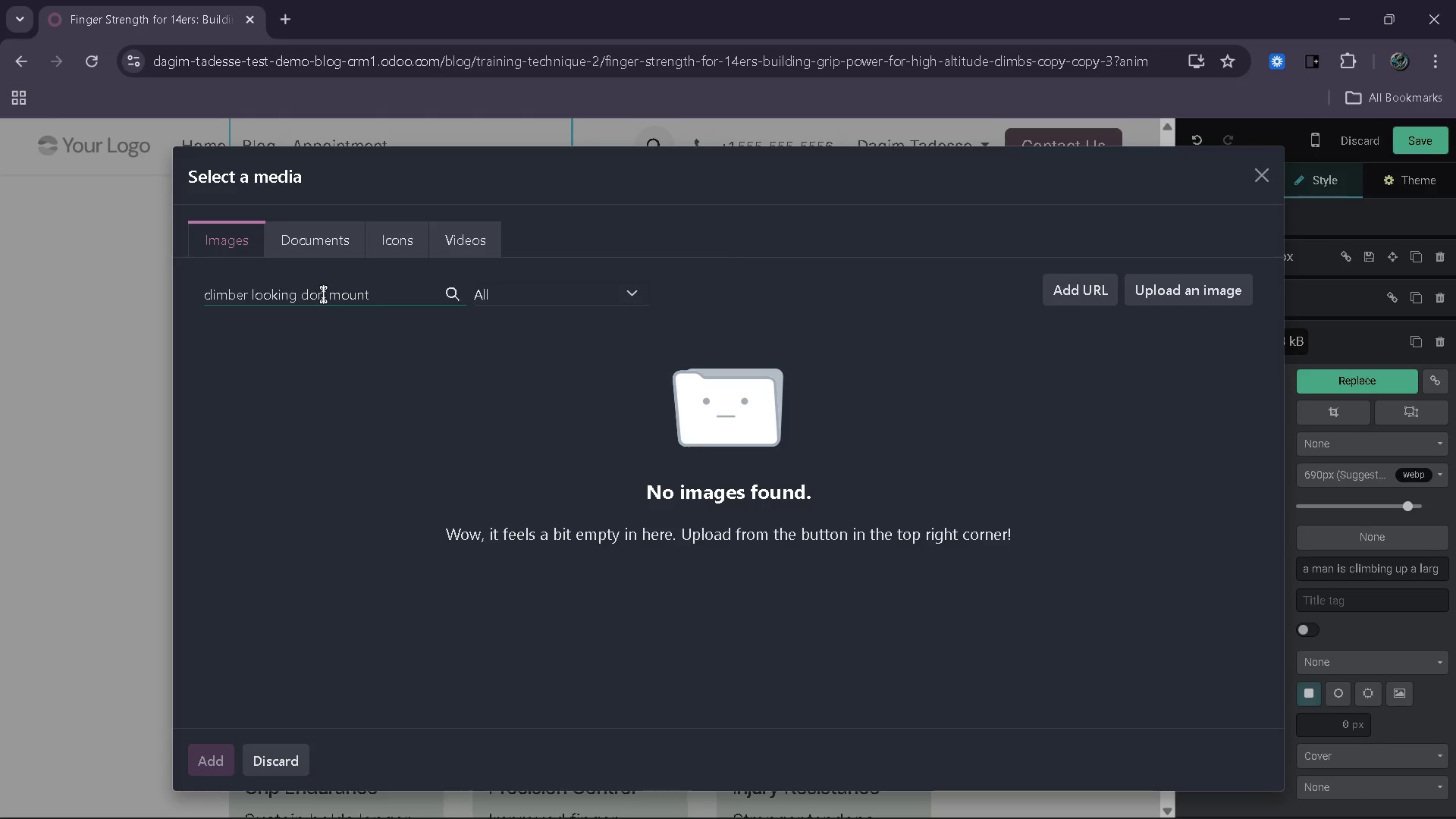 
key(Backspace)
 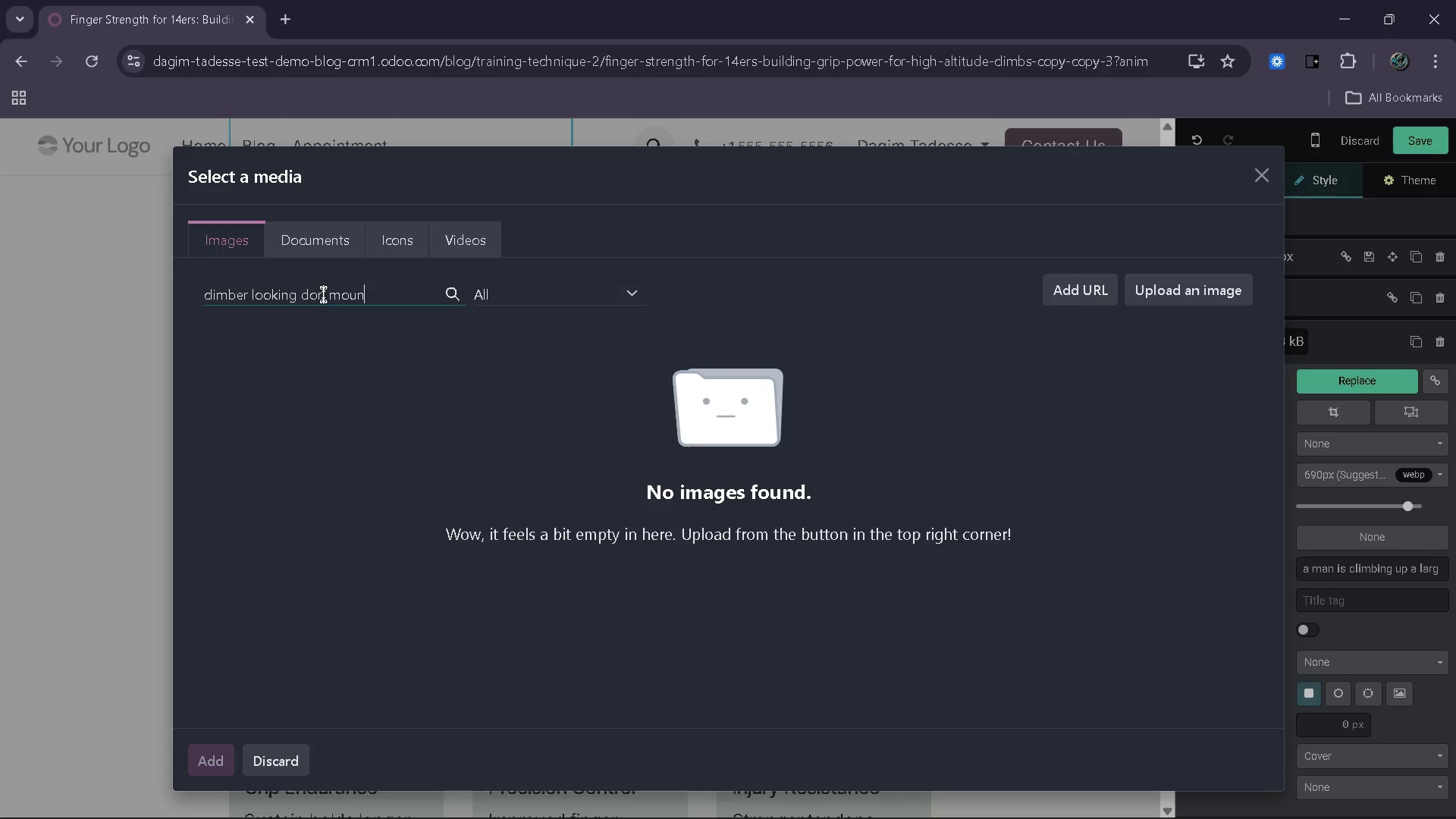 
key(Backspace)
 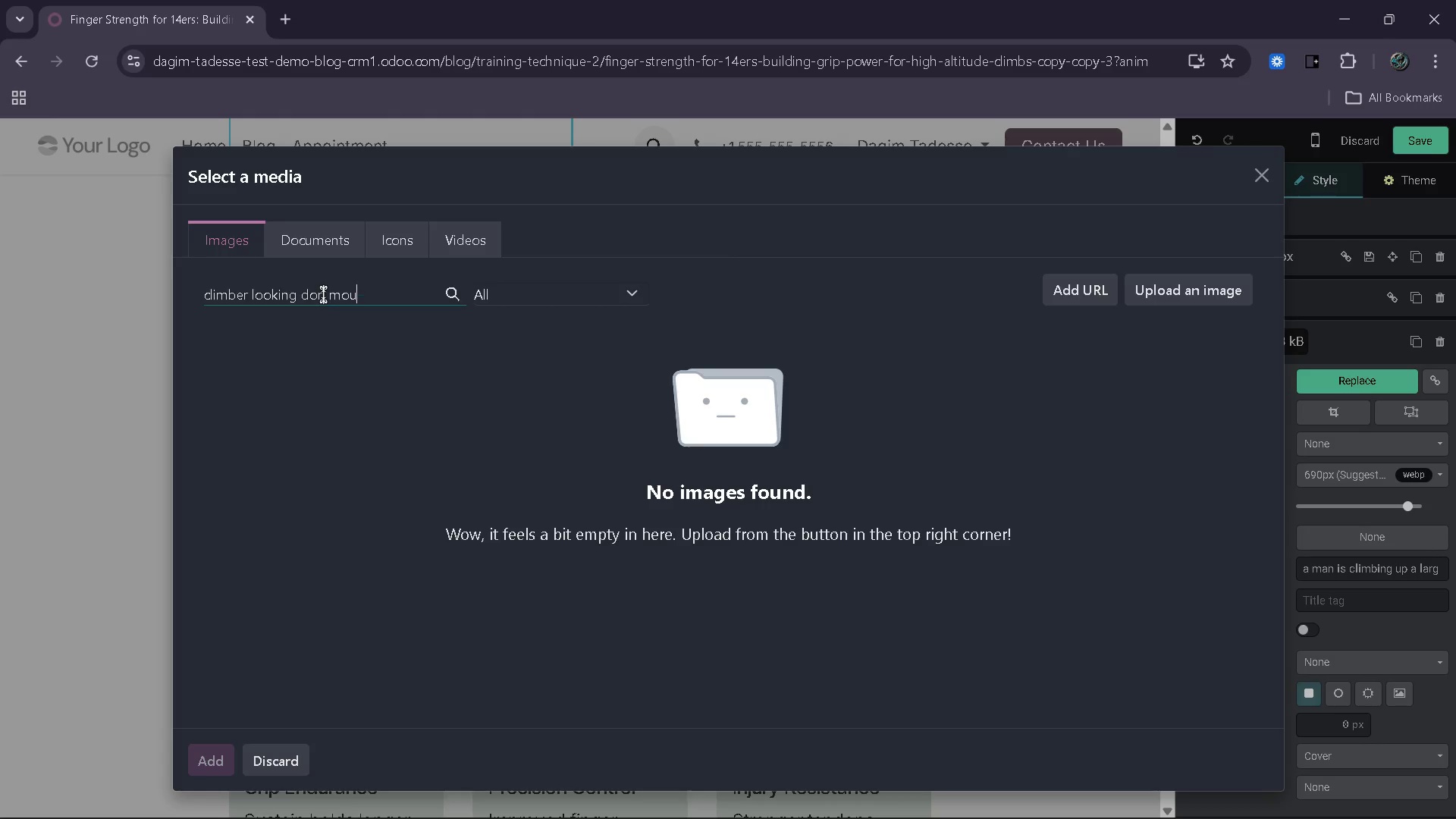 
key(Backspace)
 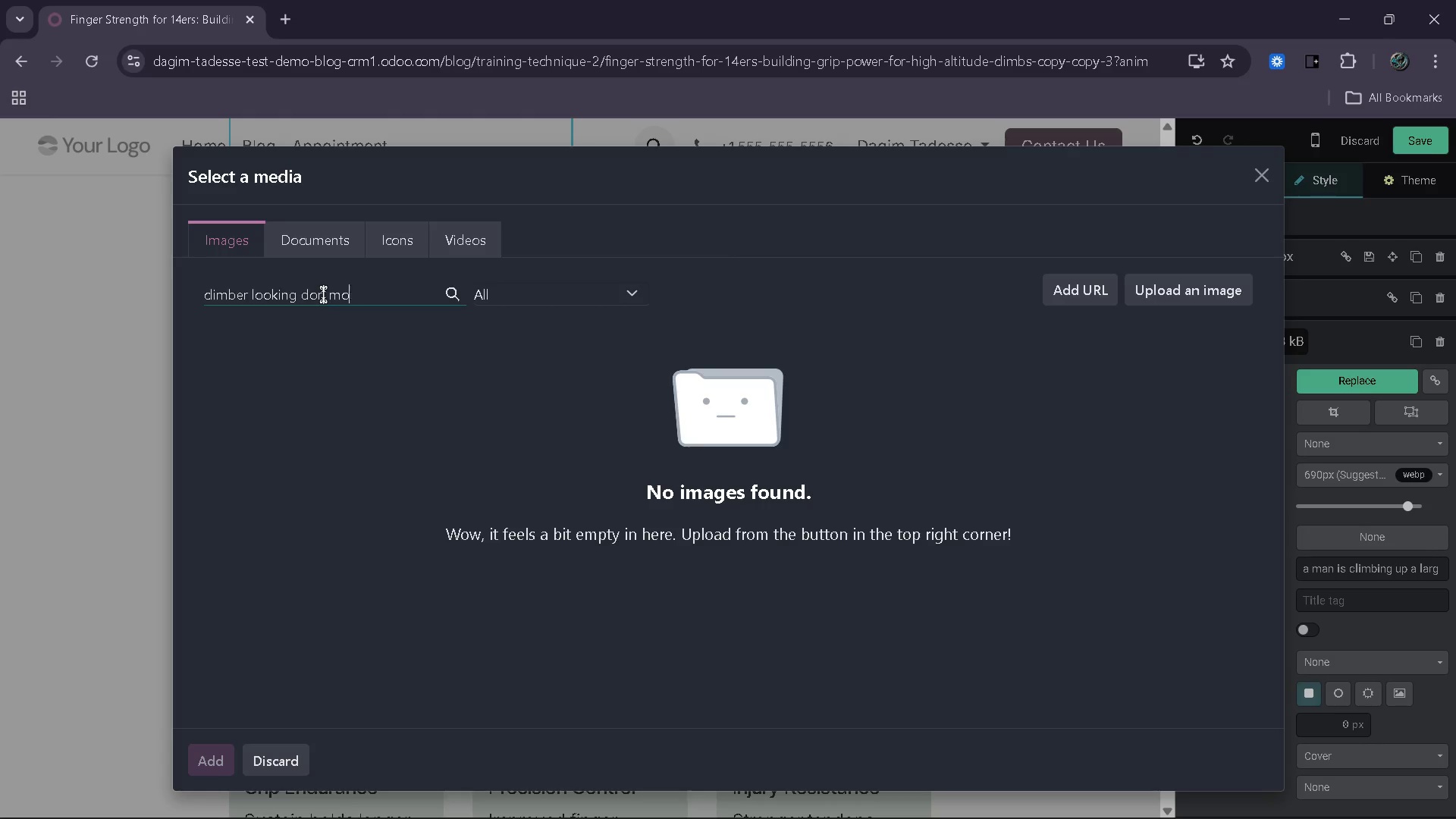 
key(Backspace)
 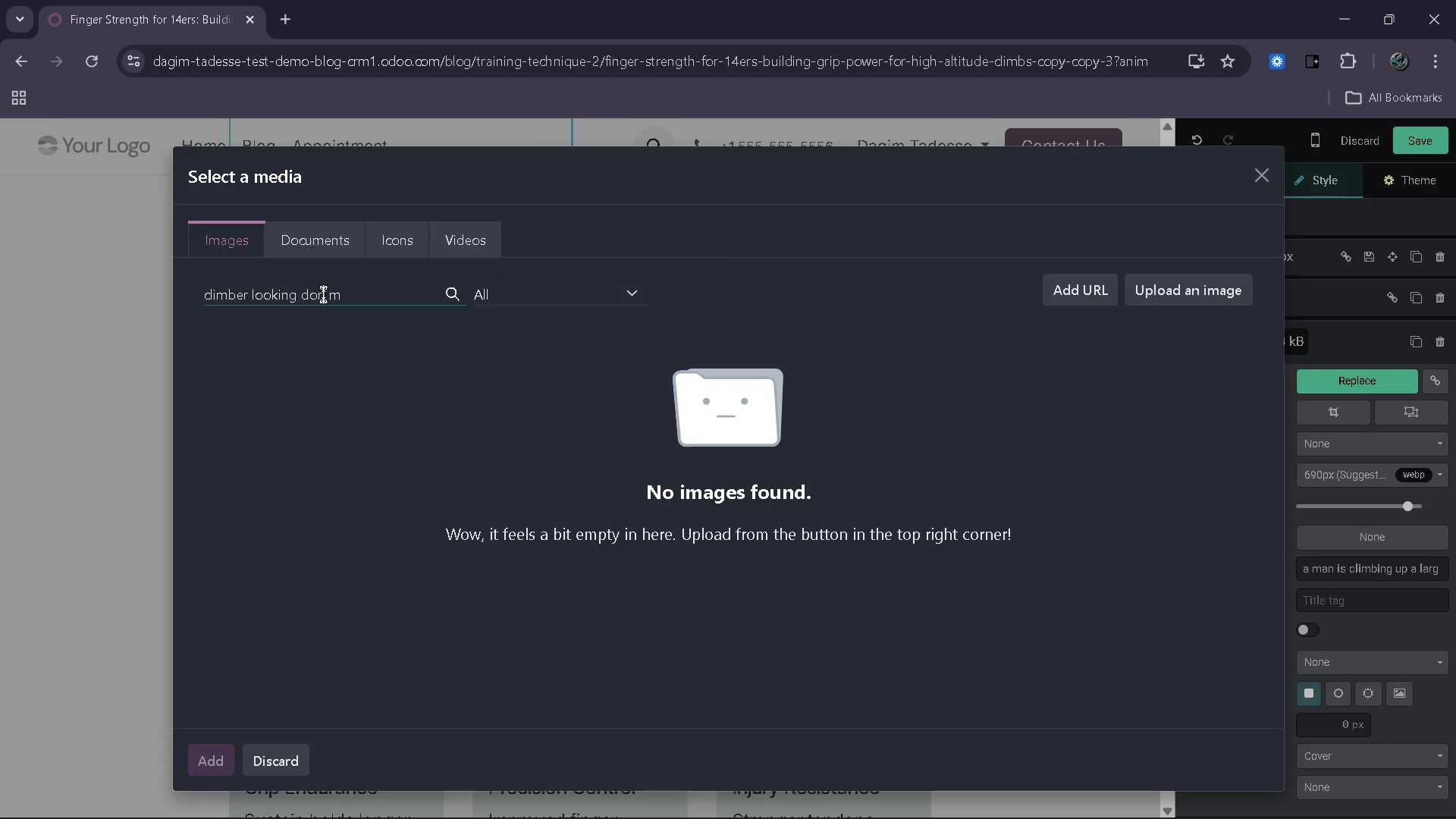 
key(Backspace)
 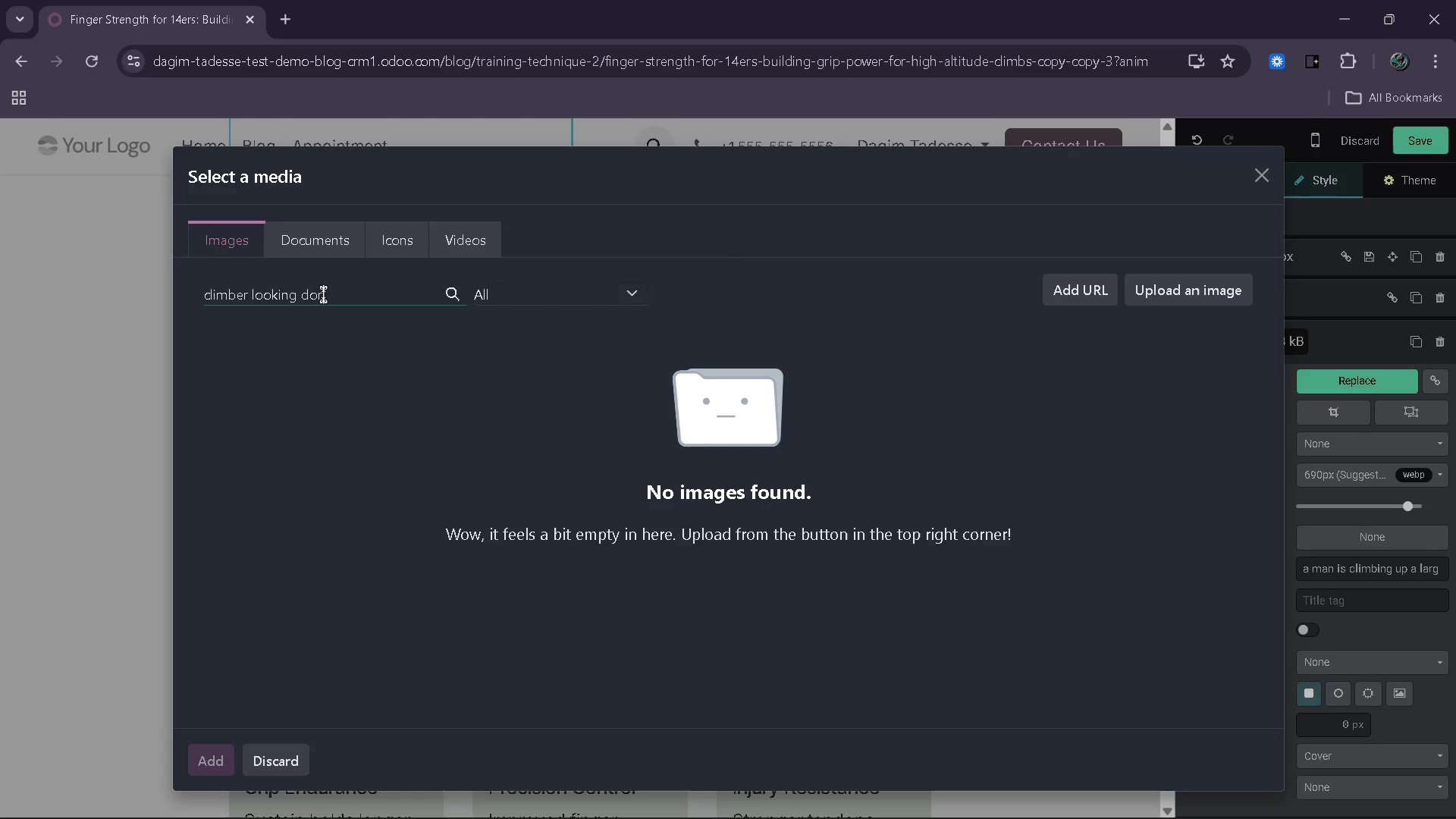 
key(Backspace)
 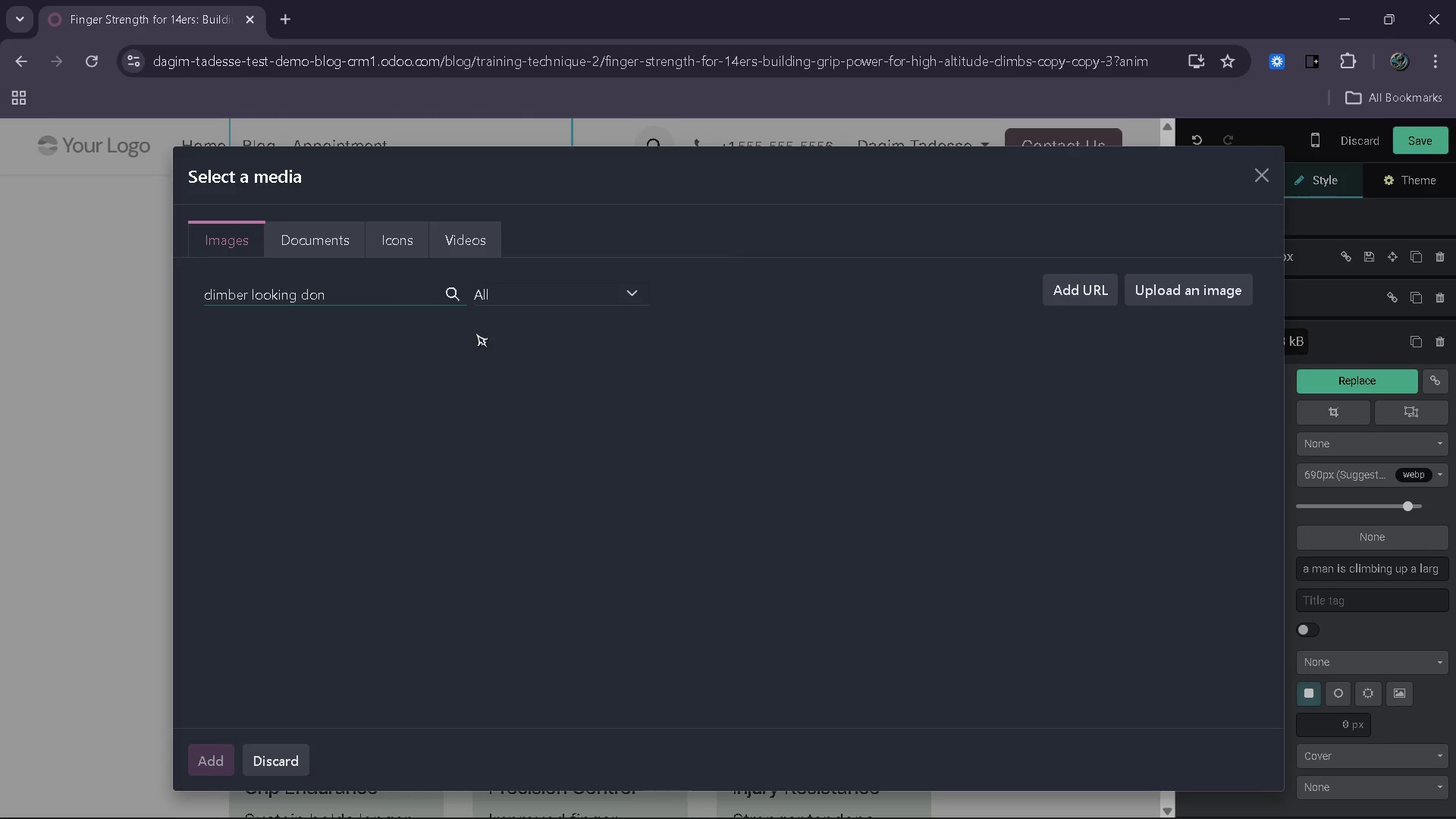 
key(Backspace)
type(wn)
 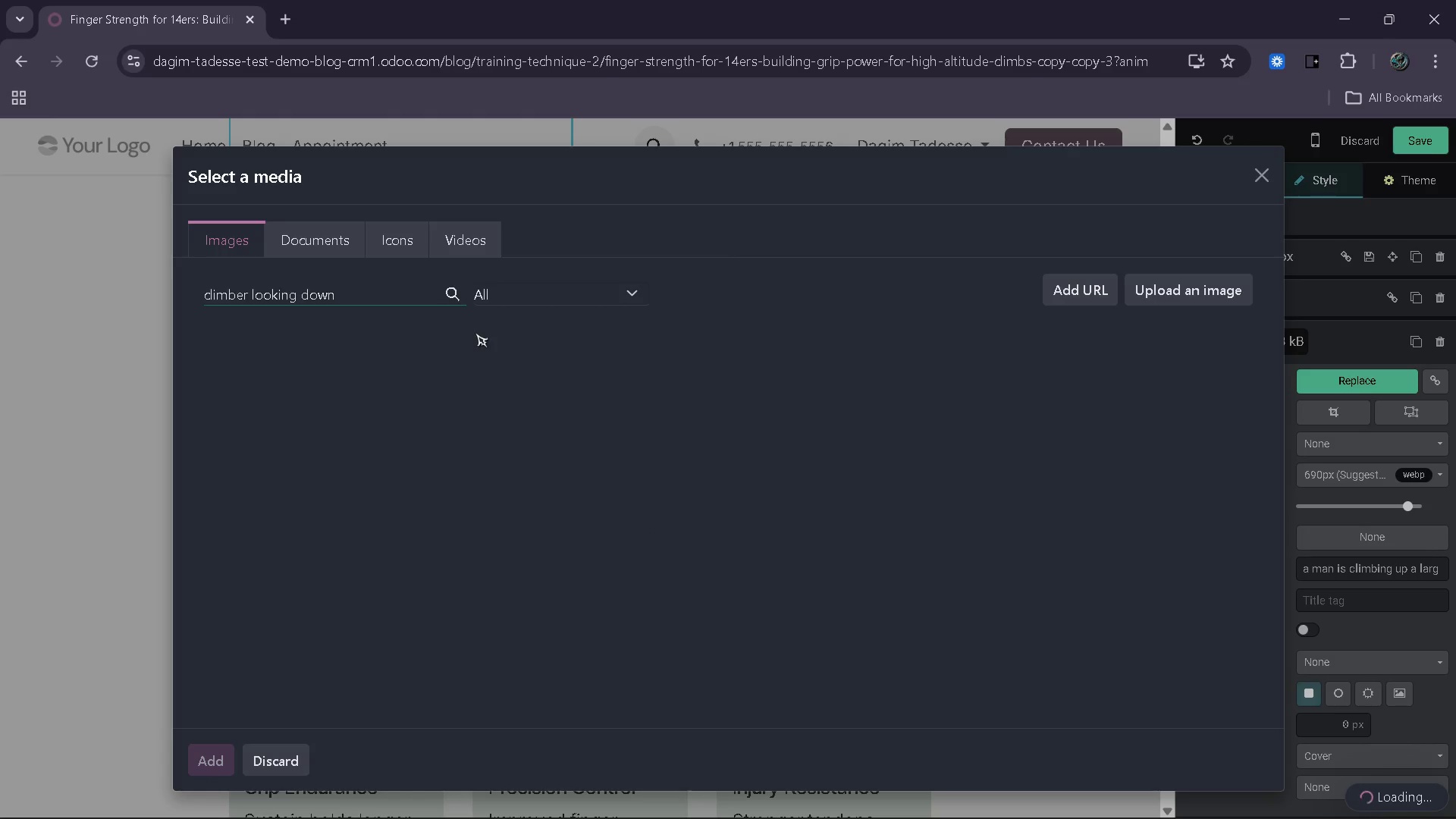 
wait(8.77)
 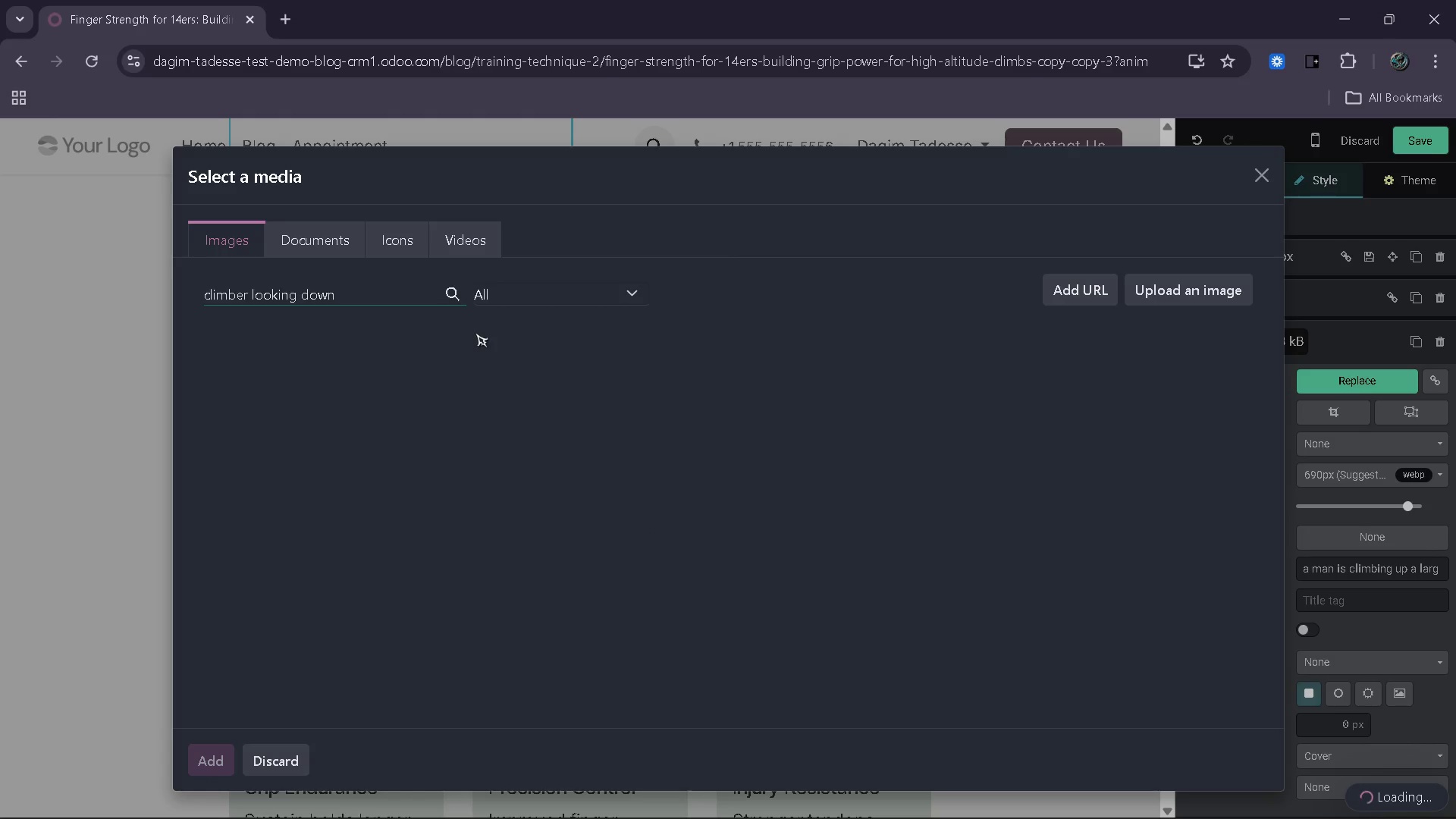 
key(Backspace)
 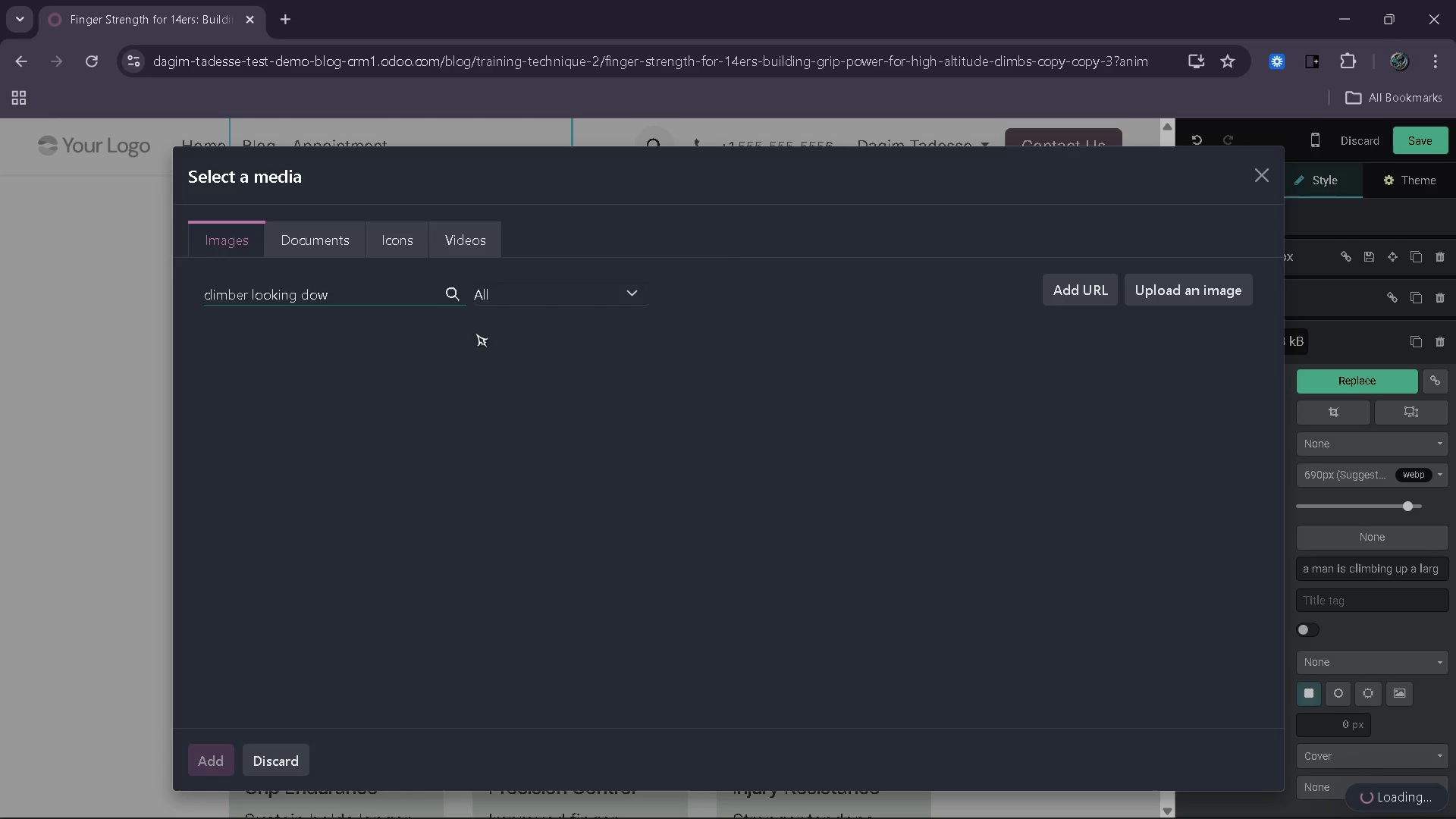 
key(N)
 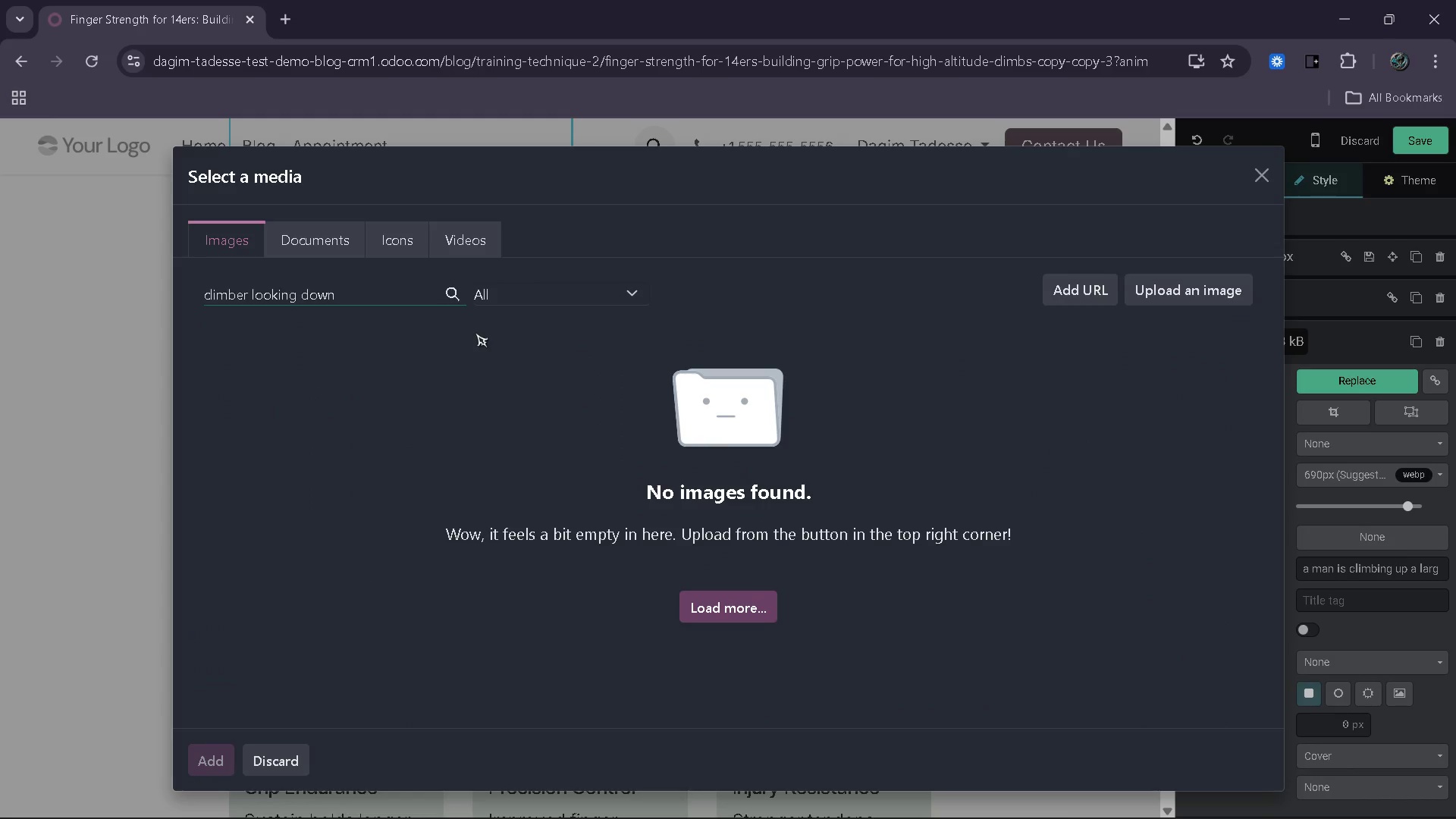 
wait(10.98)
 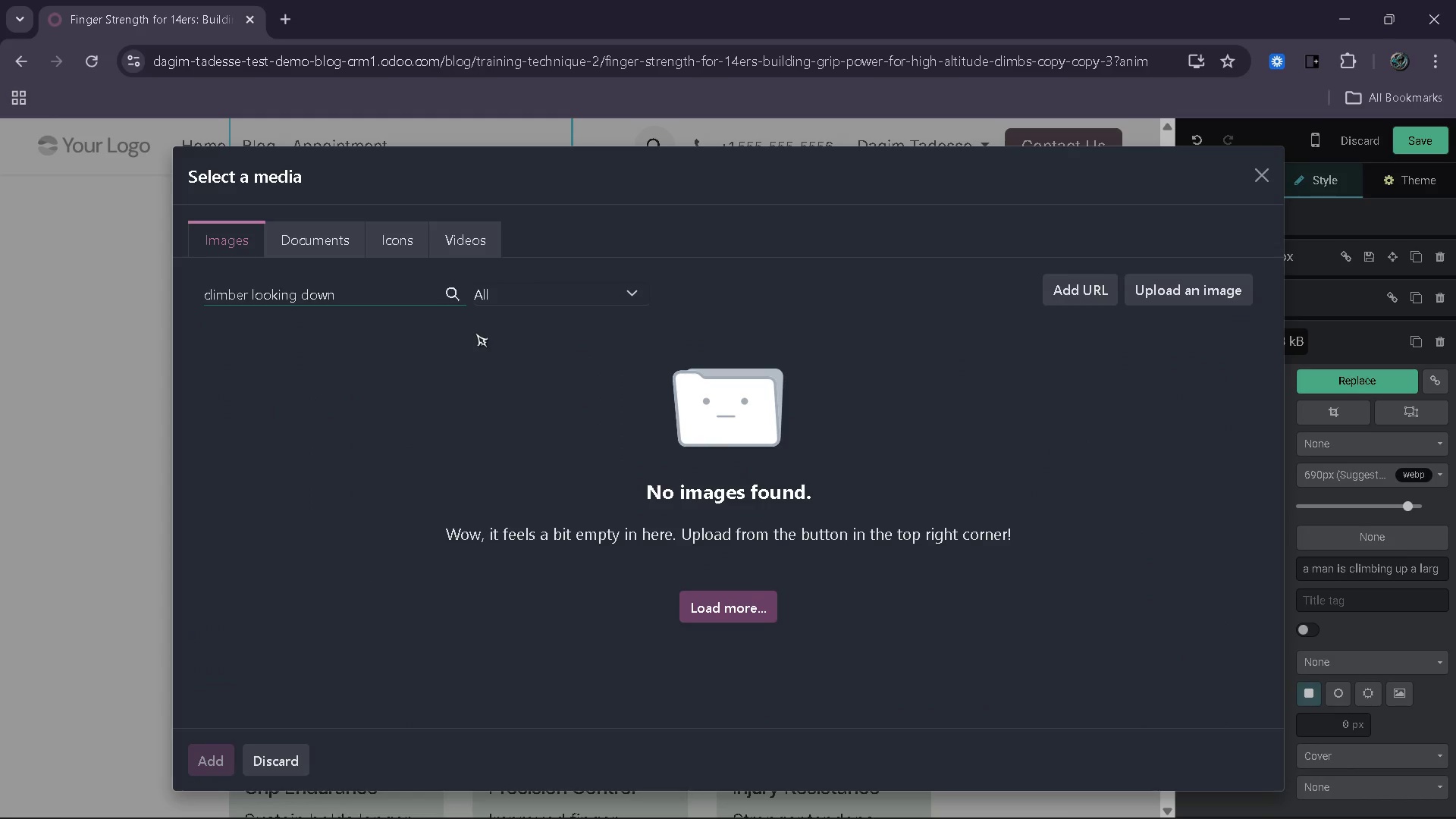 
left_click([719, 617])
 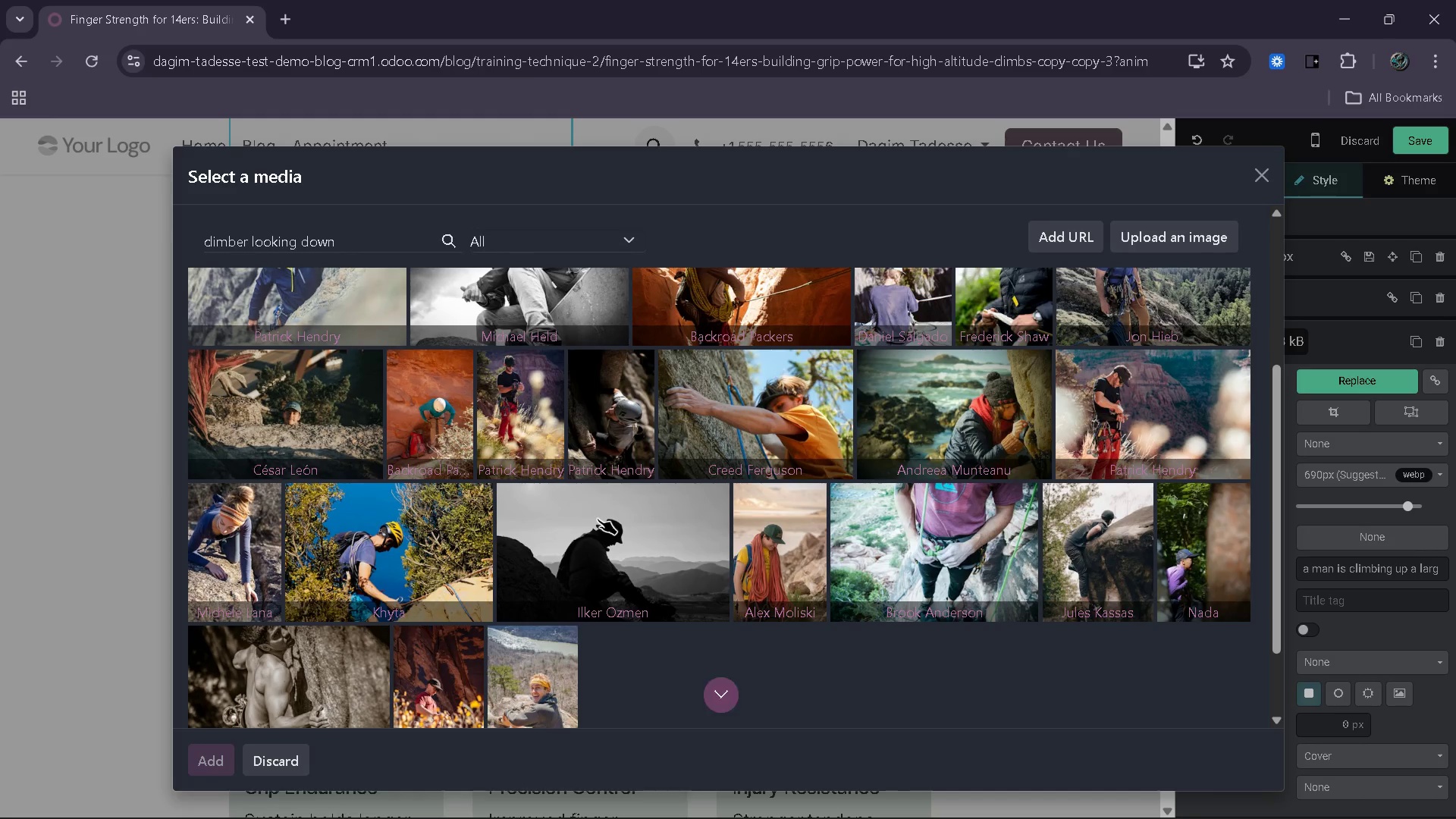 
wait(13.75)
 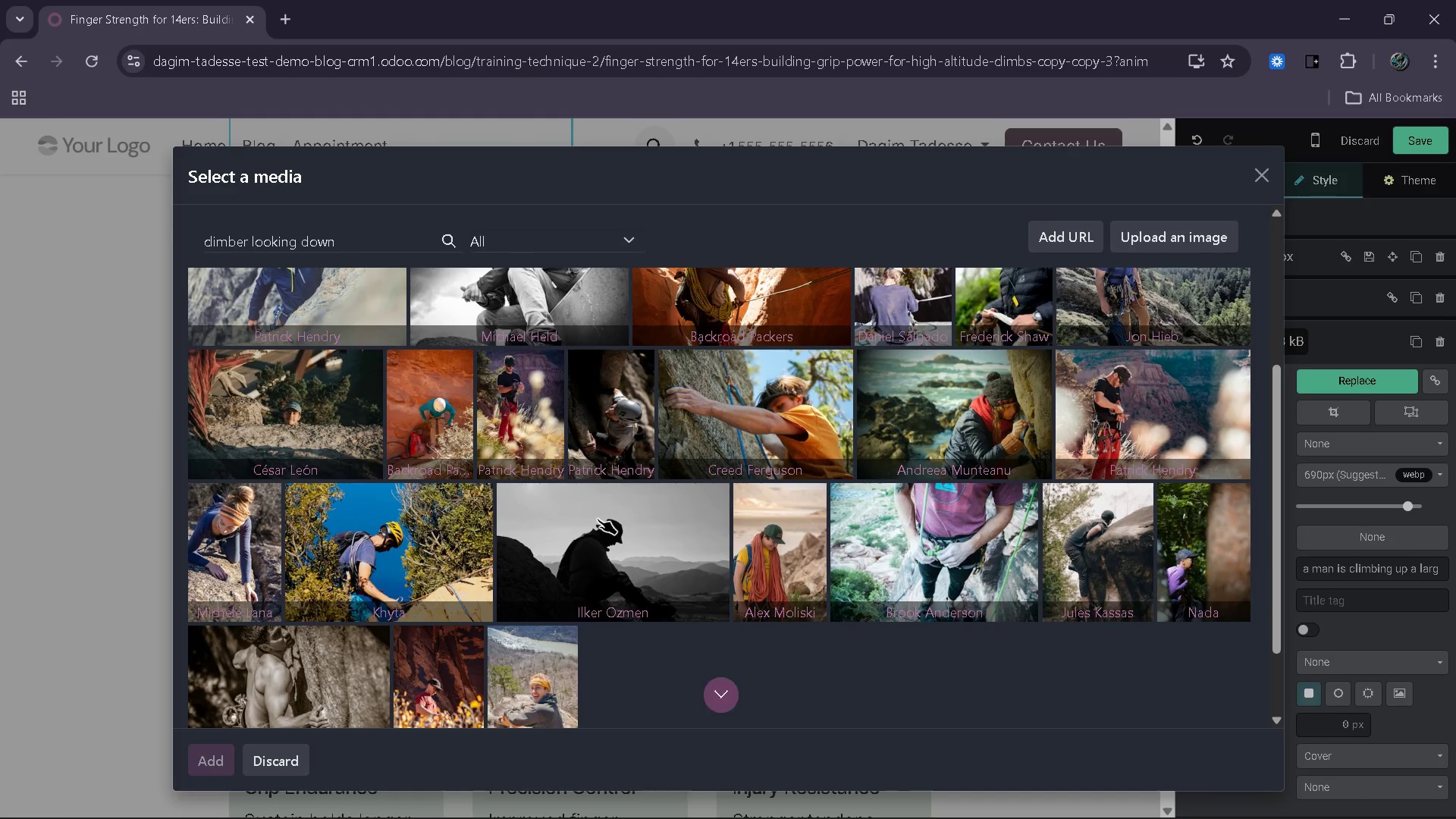 
left_click([345, 300])
 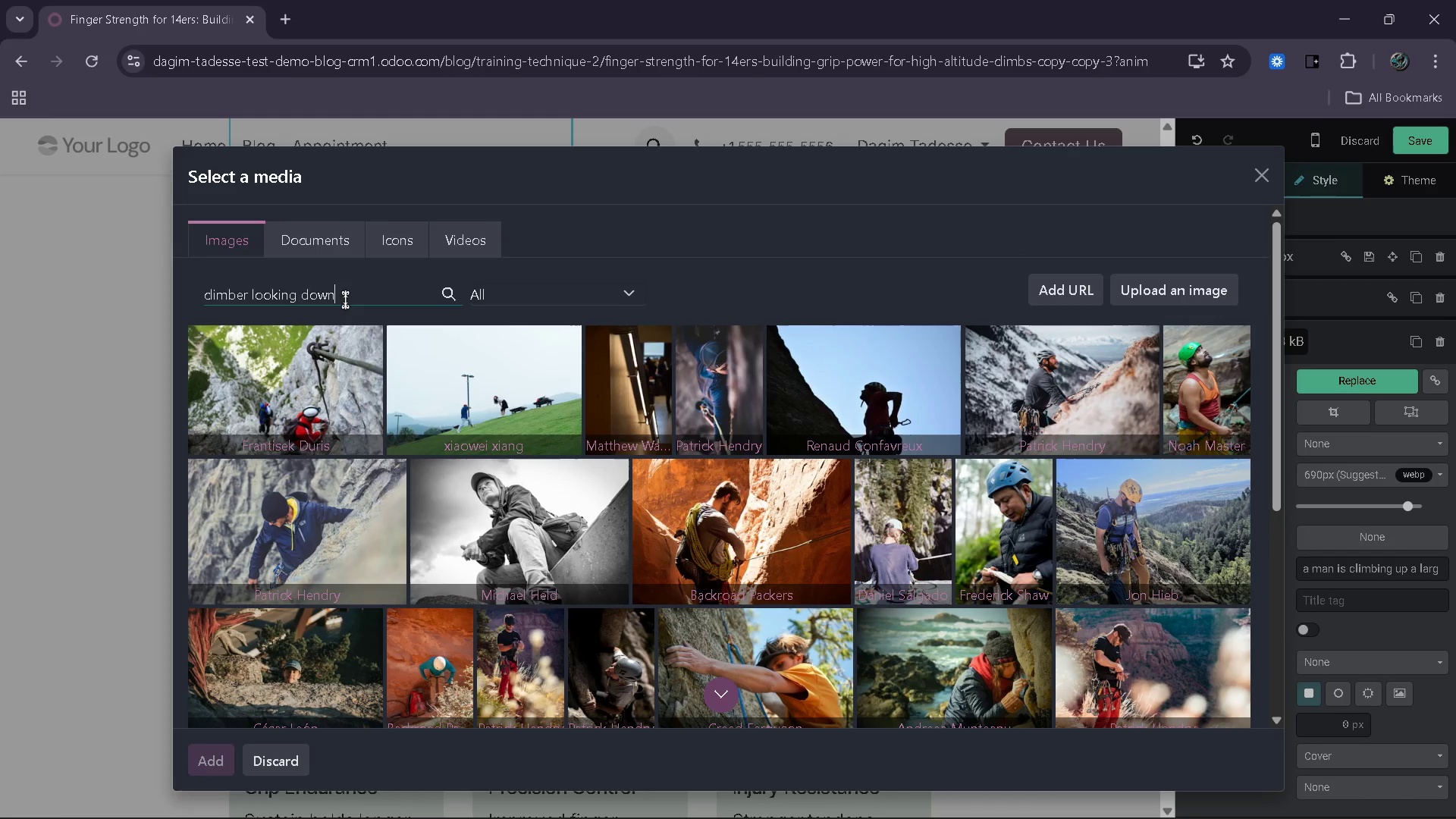 
type( fear)
 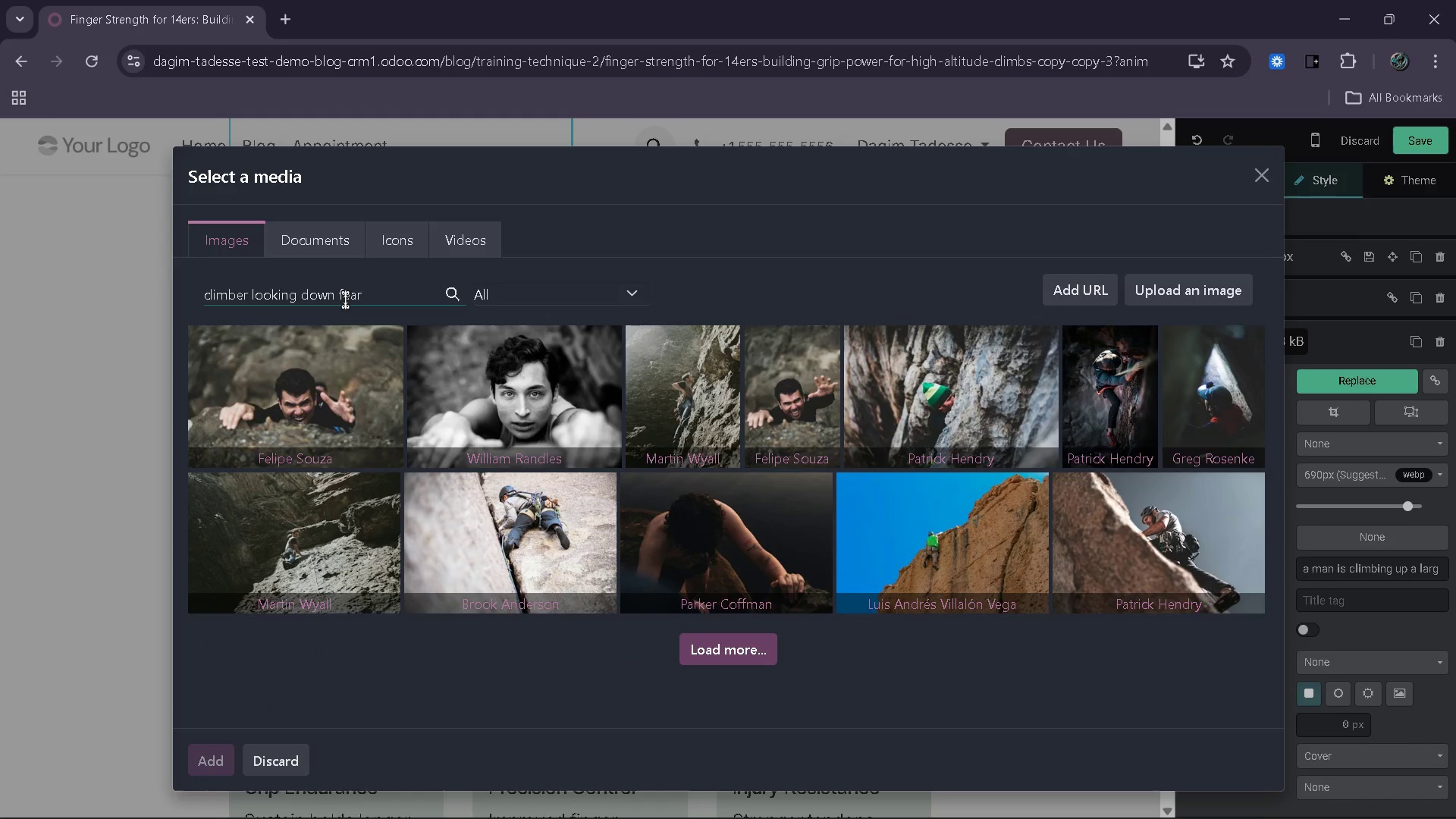 
wait(12.38)
 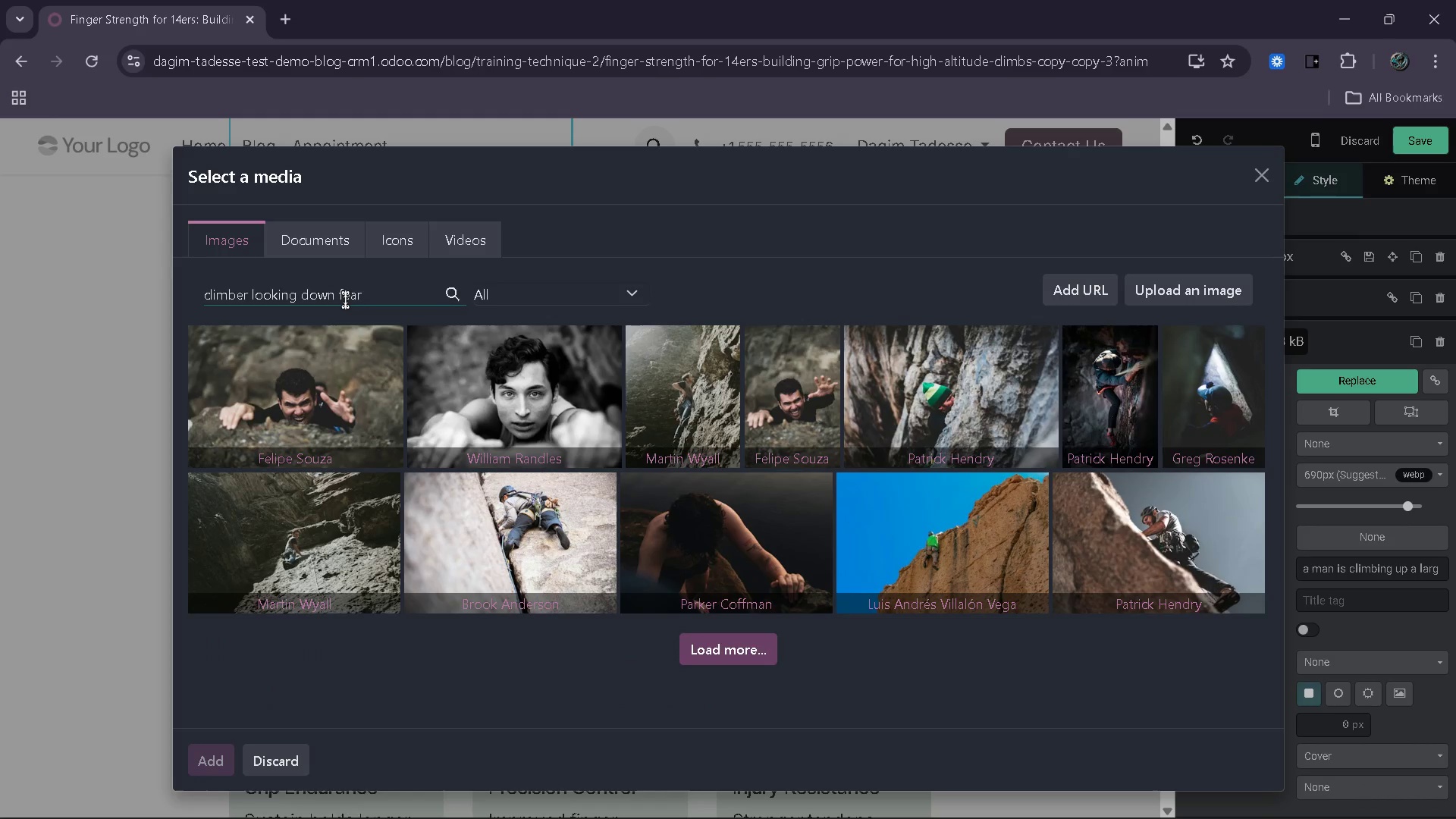 
left_click([744, 646])
 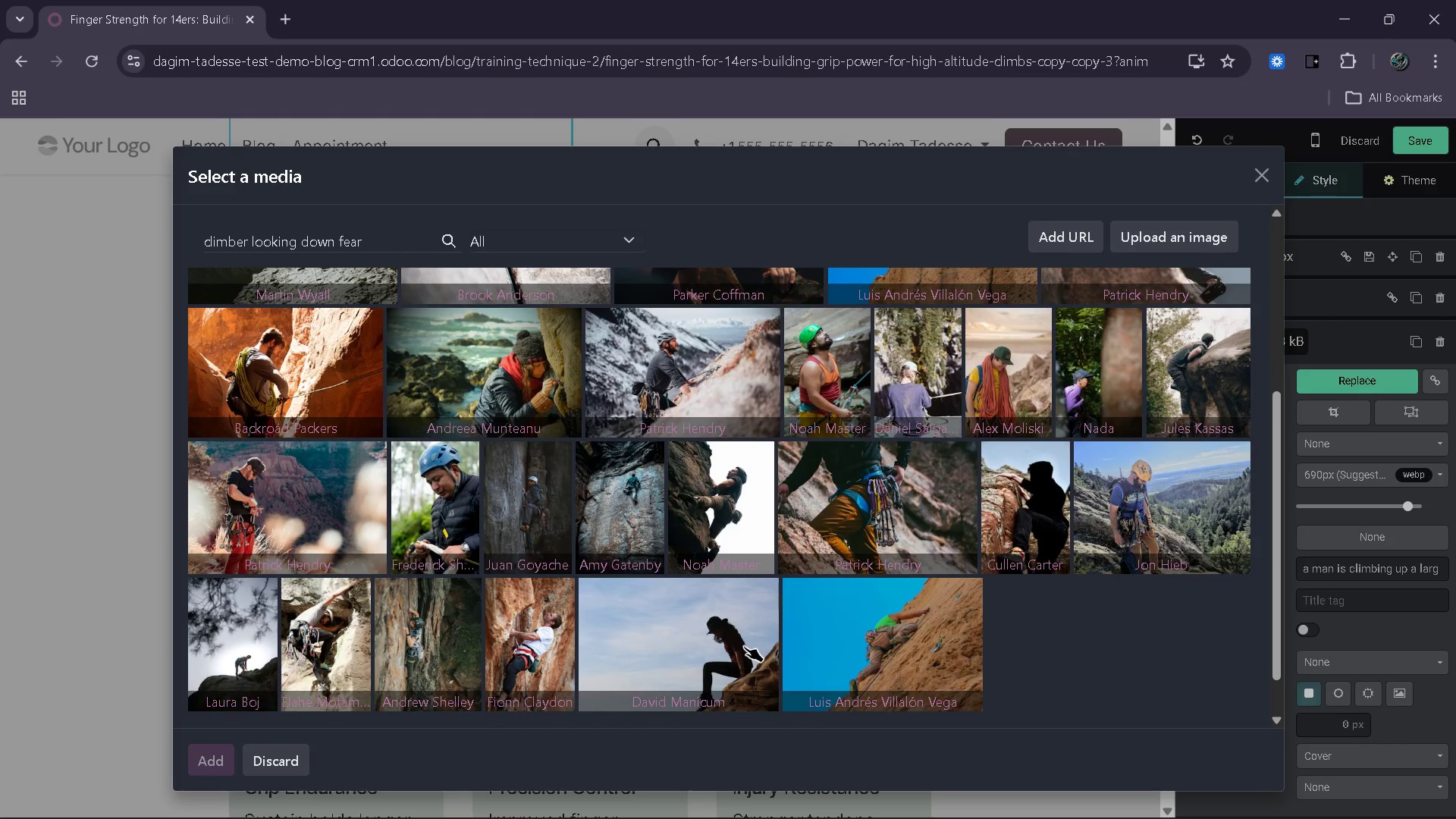 
wait(17.88)
 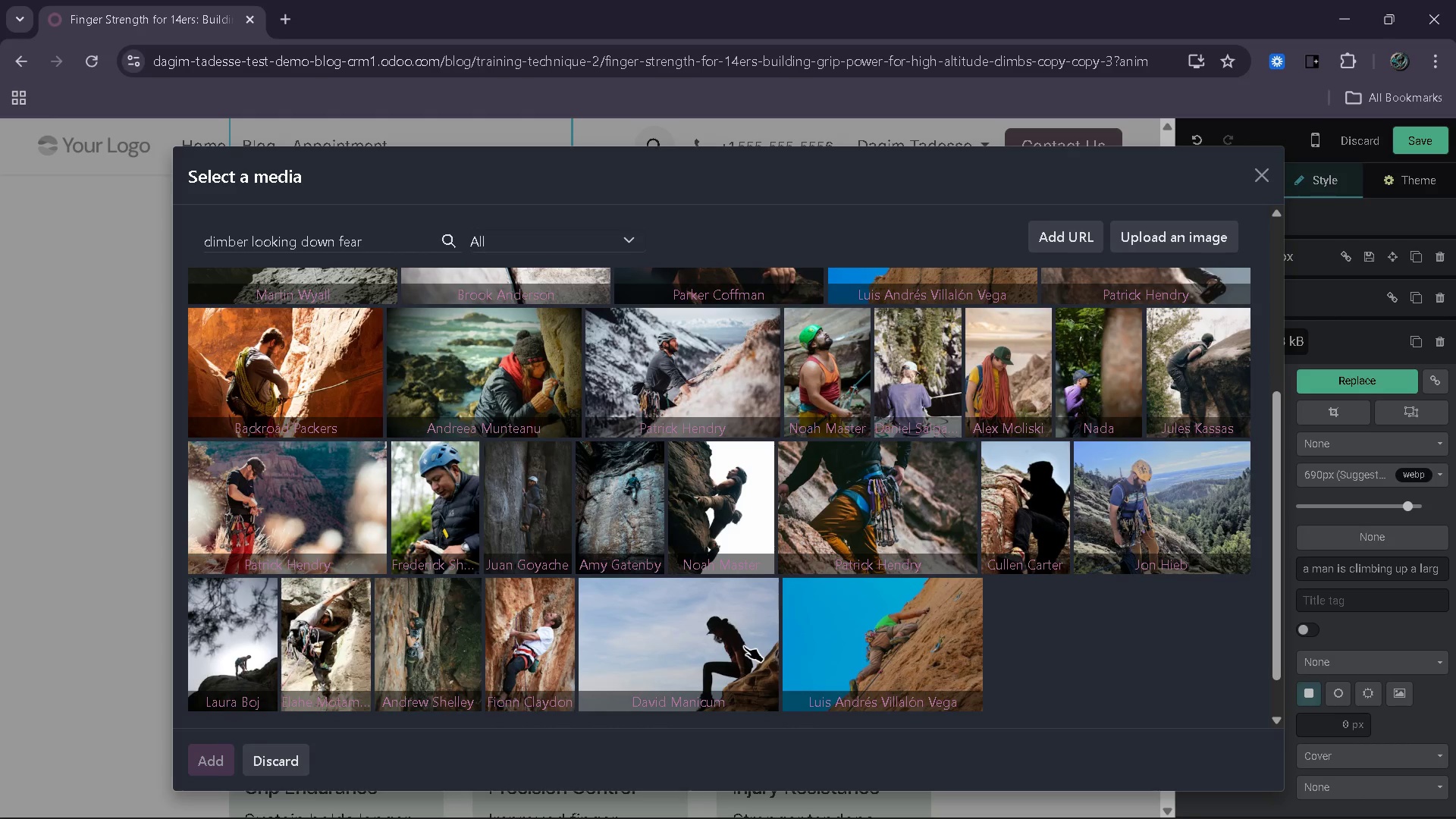 
left_click([752, 701])
 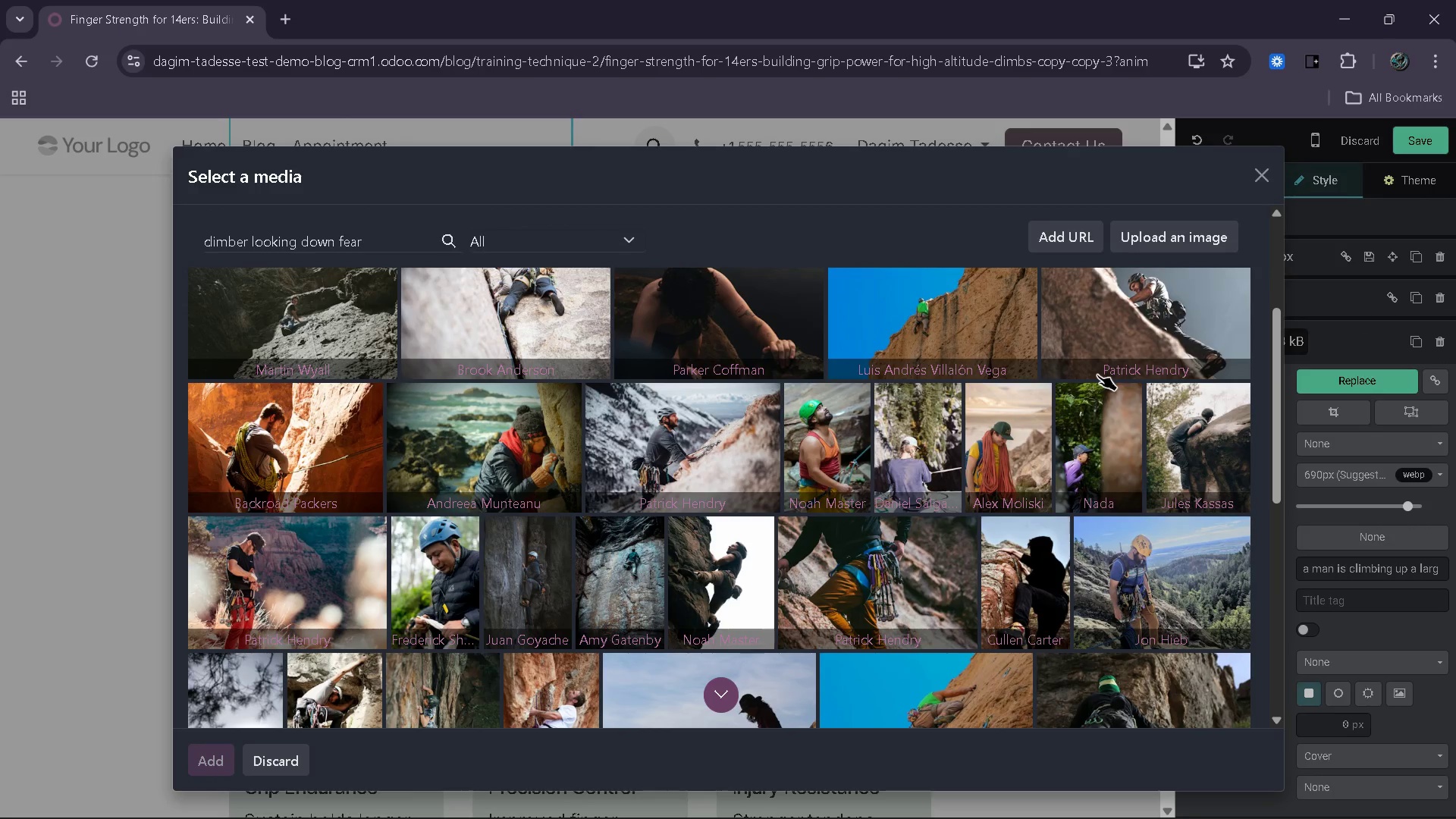 
wait(39.53)
 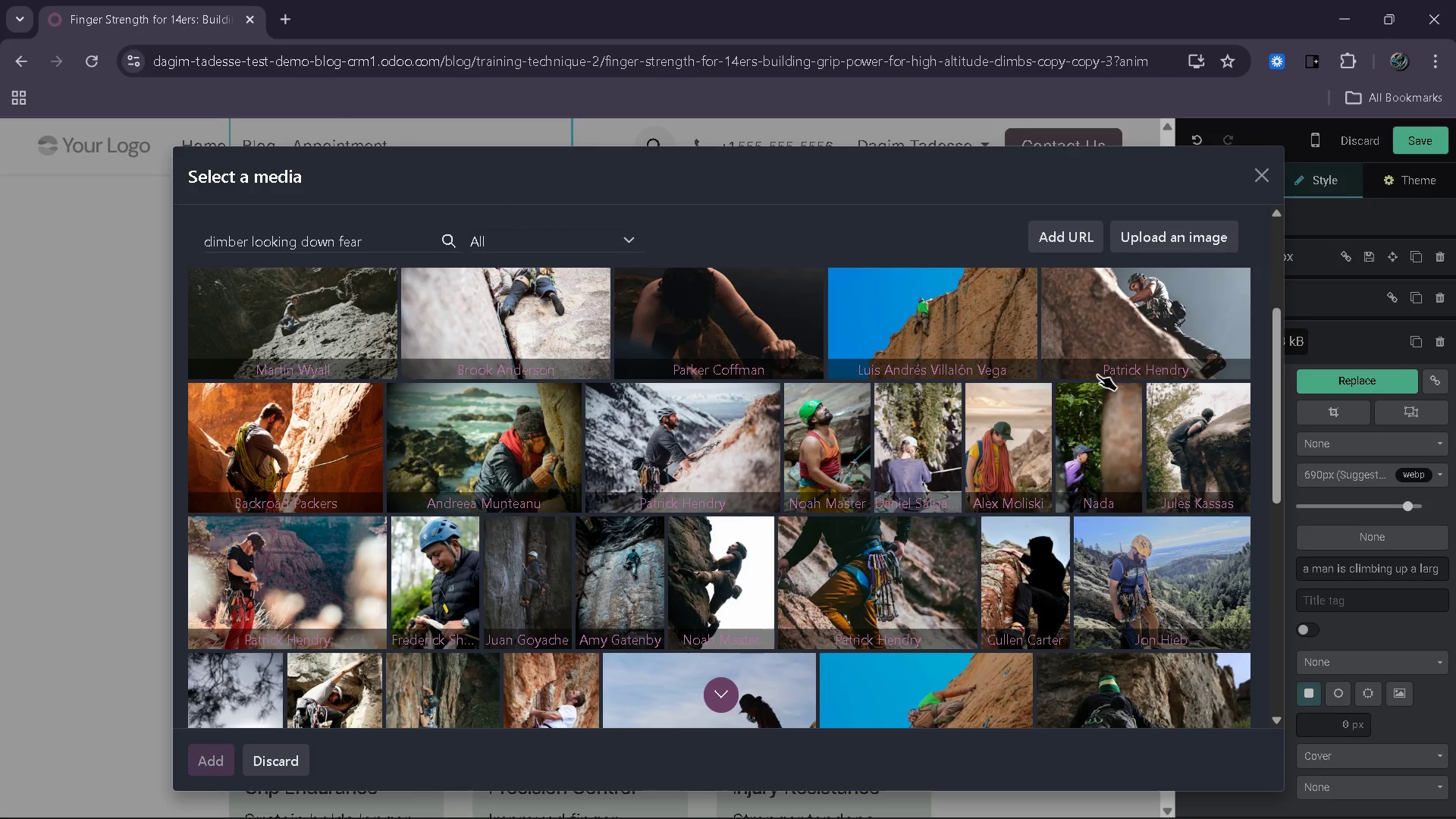 
left_click([399, 234])
 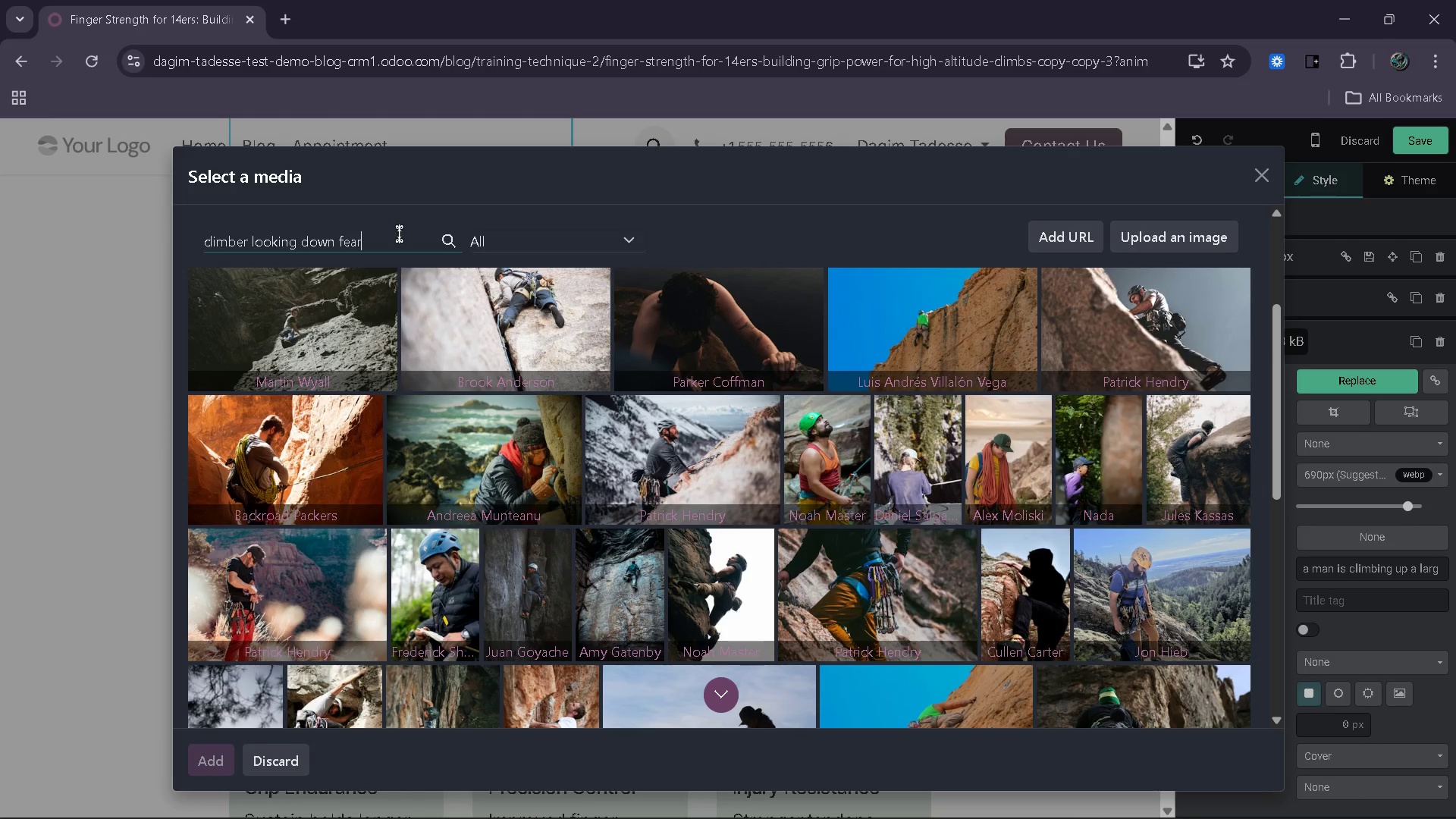 
key(Backspace)
 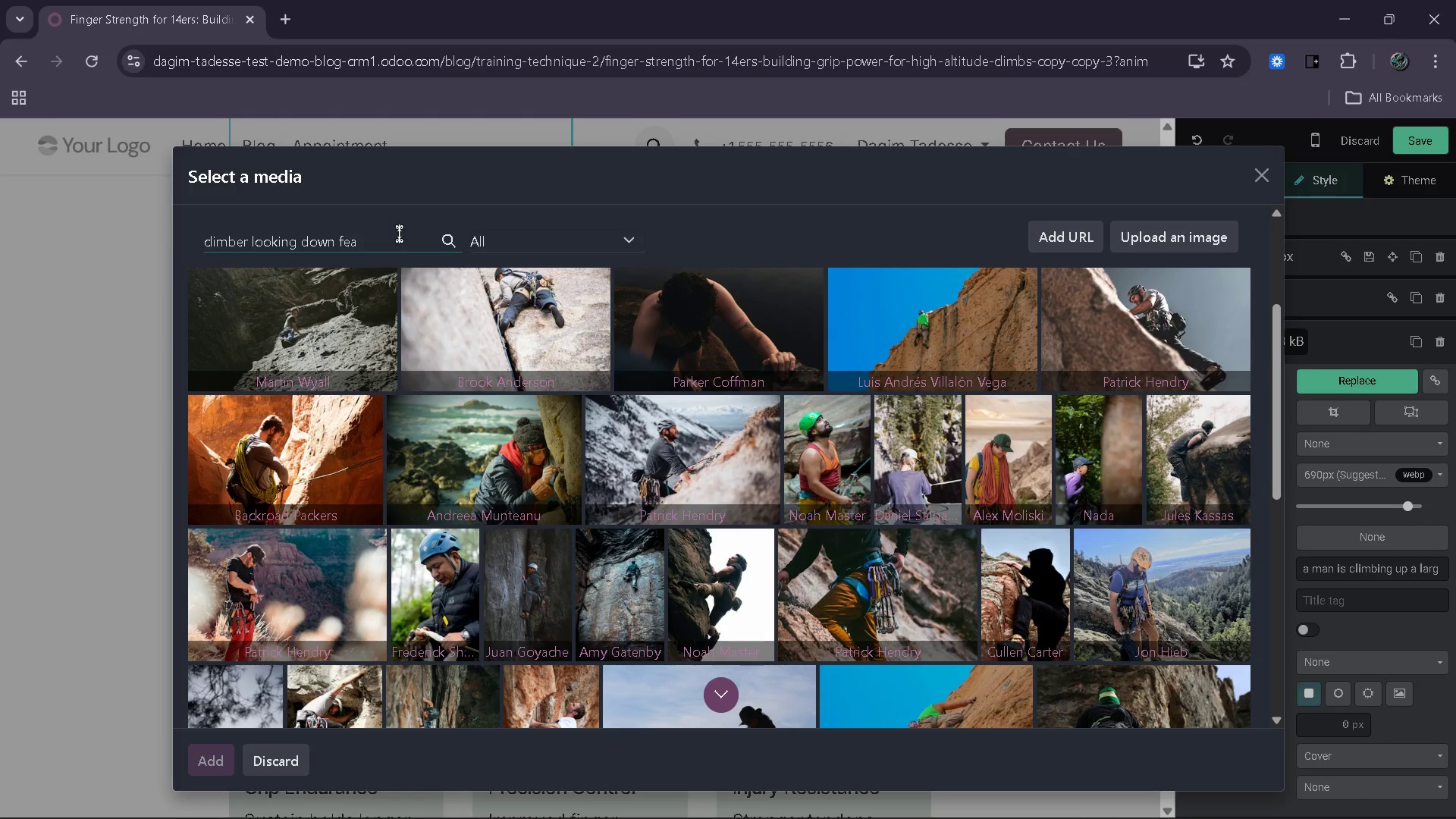 
key(Backspace)
 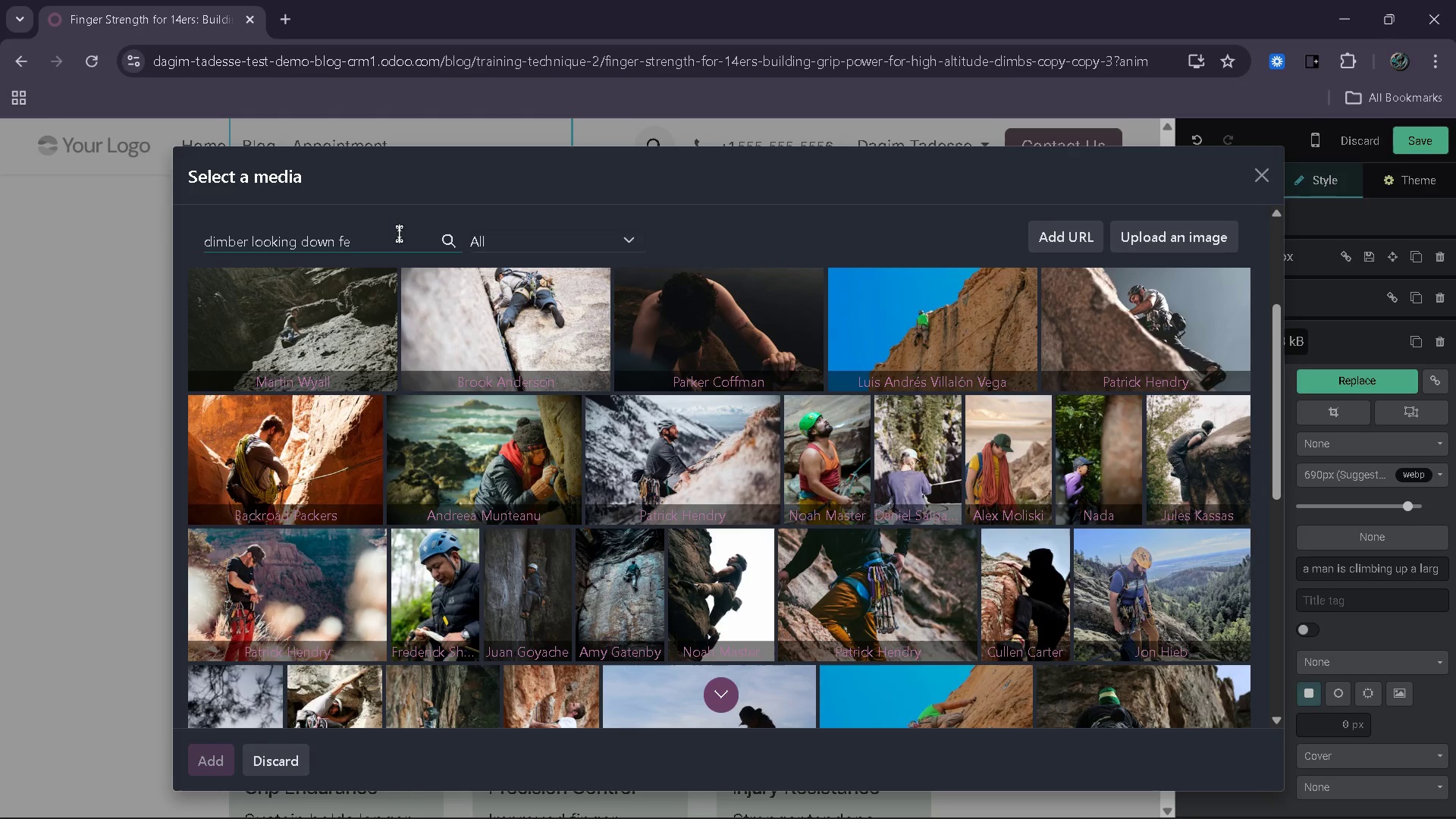 
key(Backspace)
 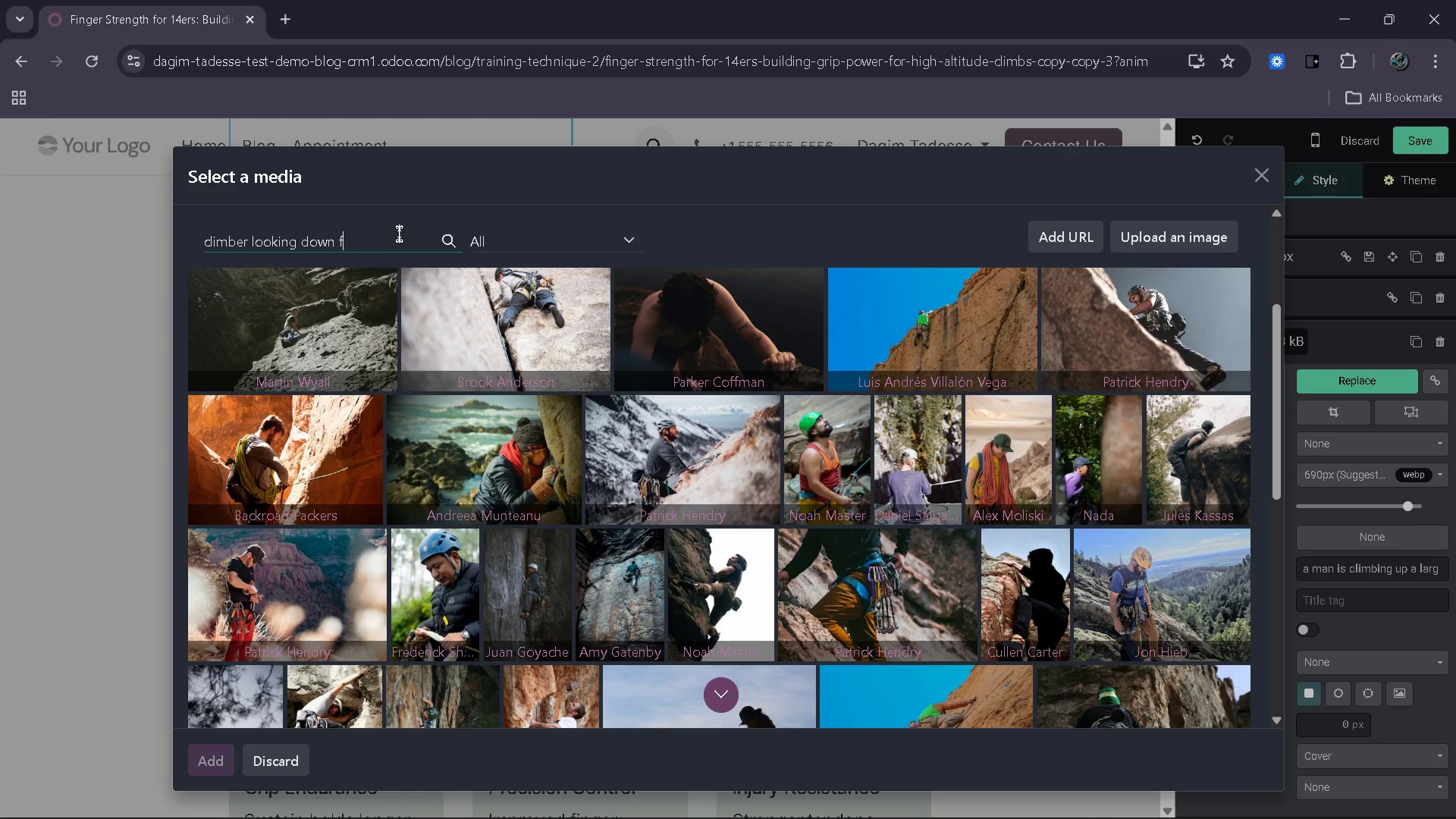 
key(Backspace)
 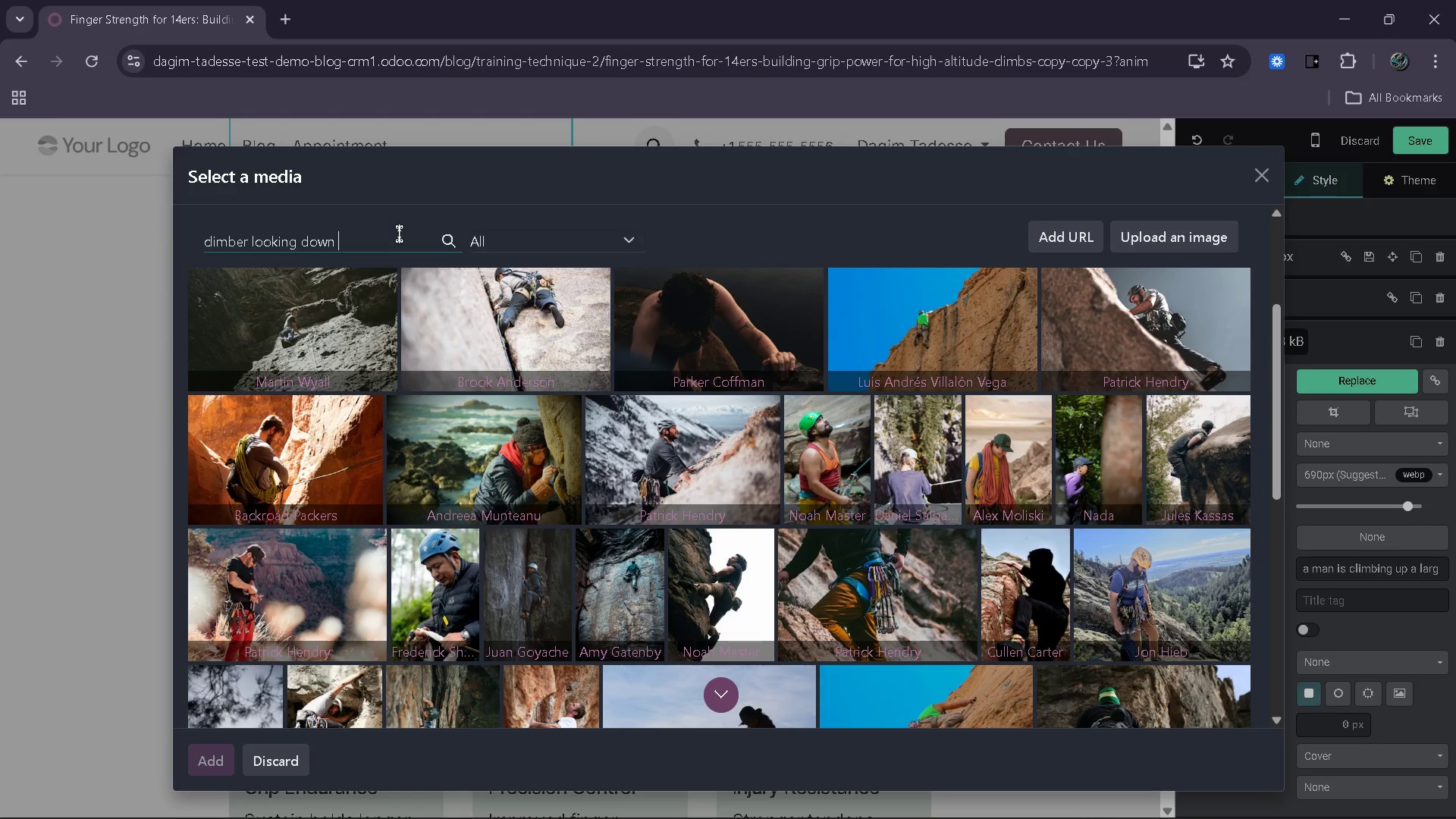 
key(Backspace)
 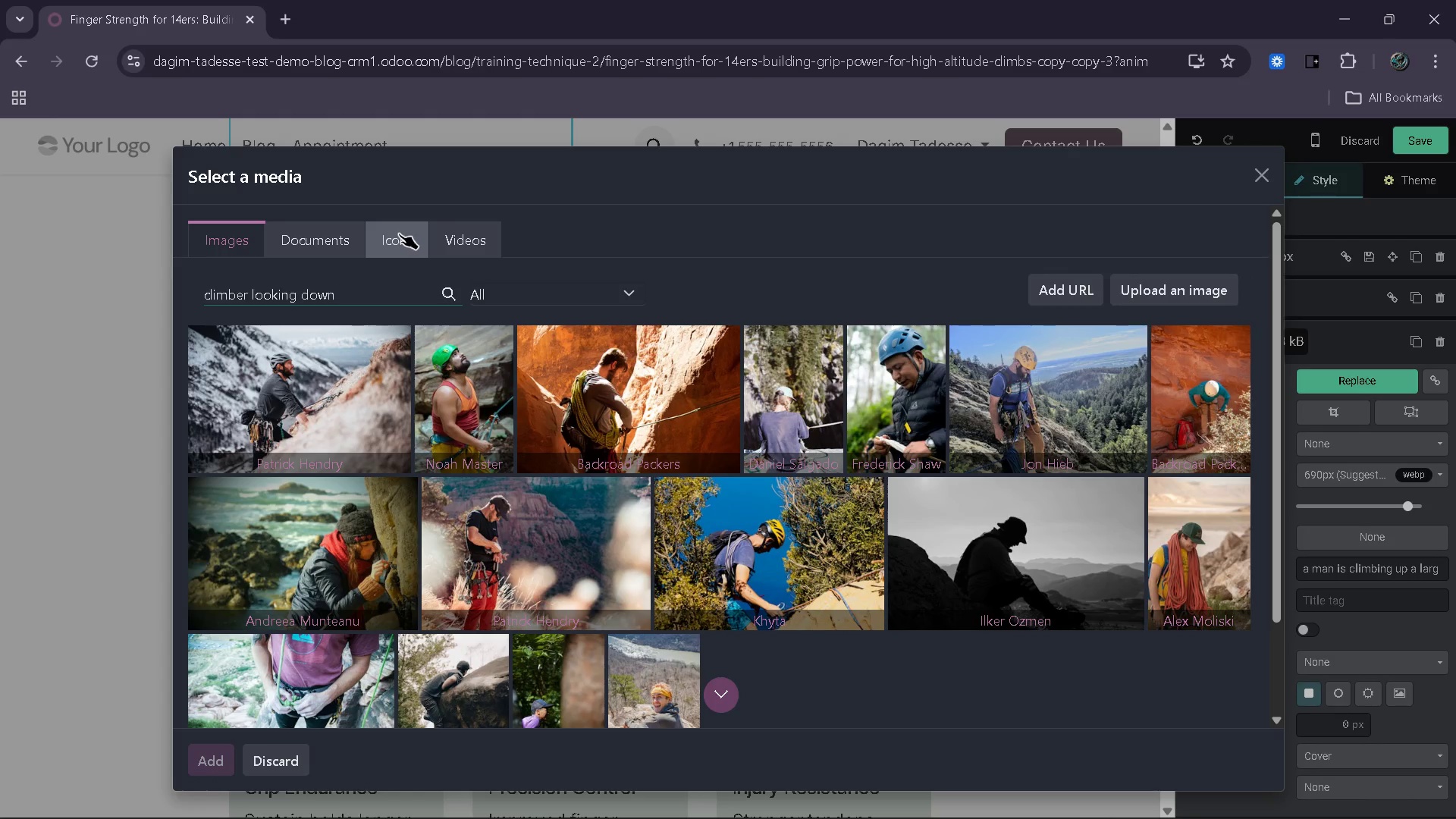 
wait(12.05)
 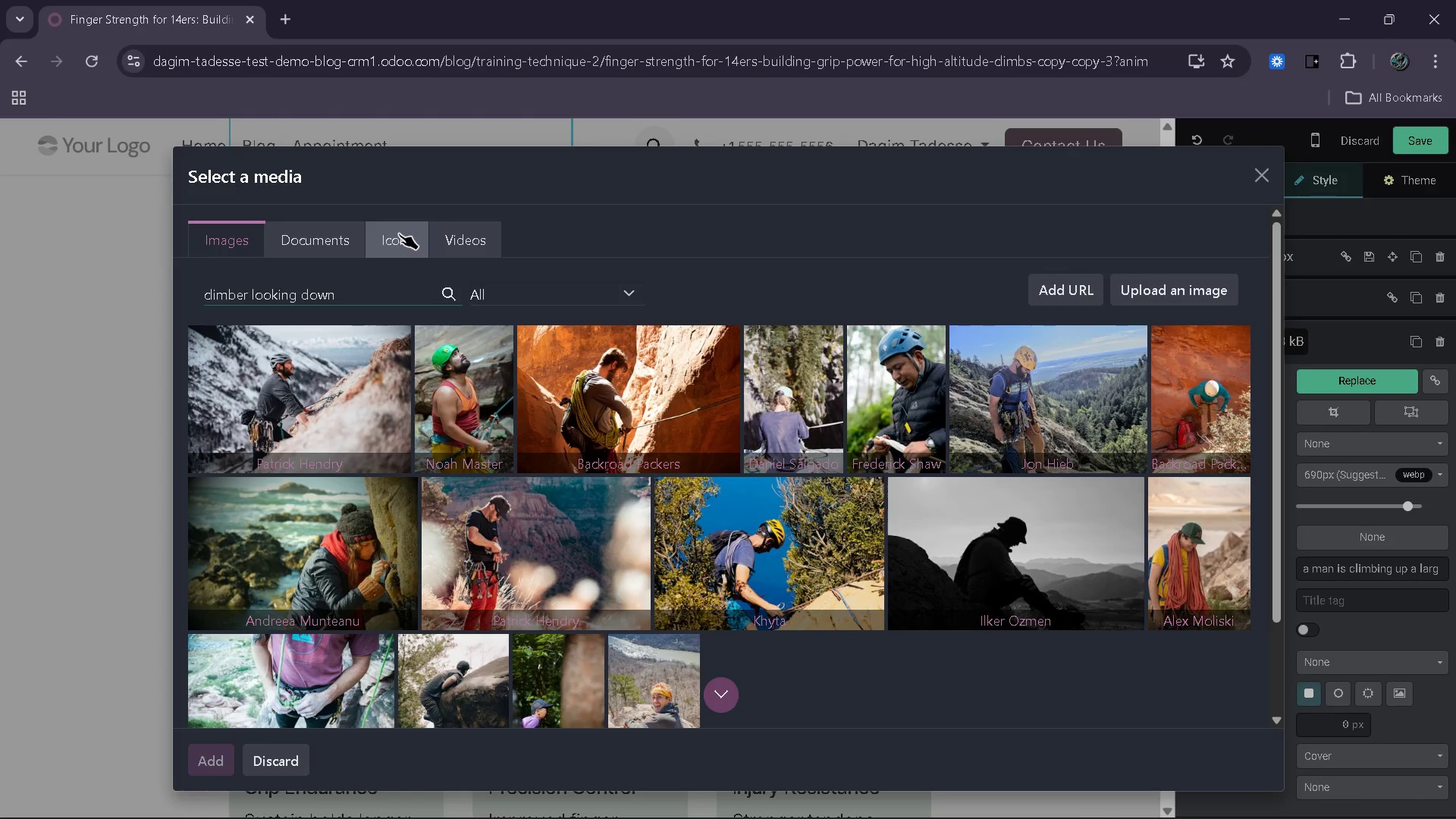 
left_click([706, 702])
 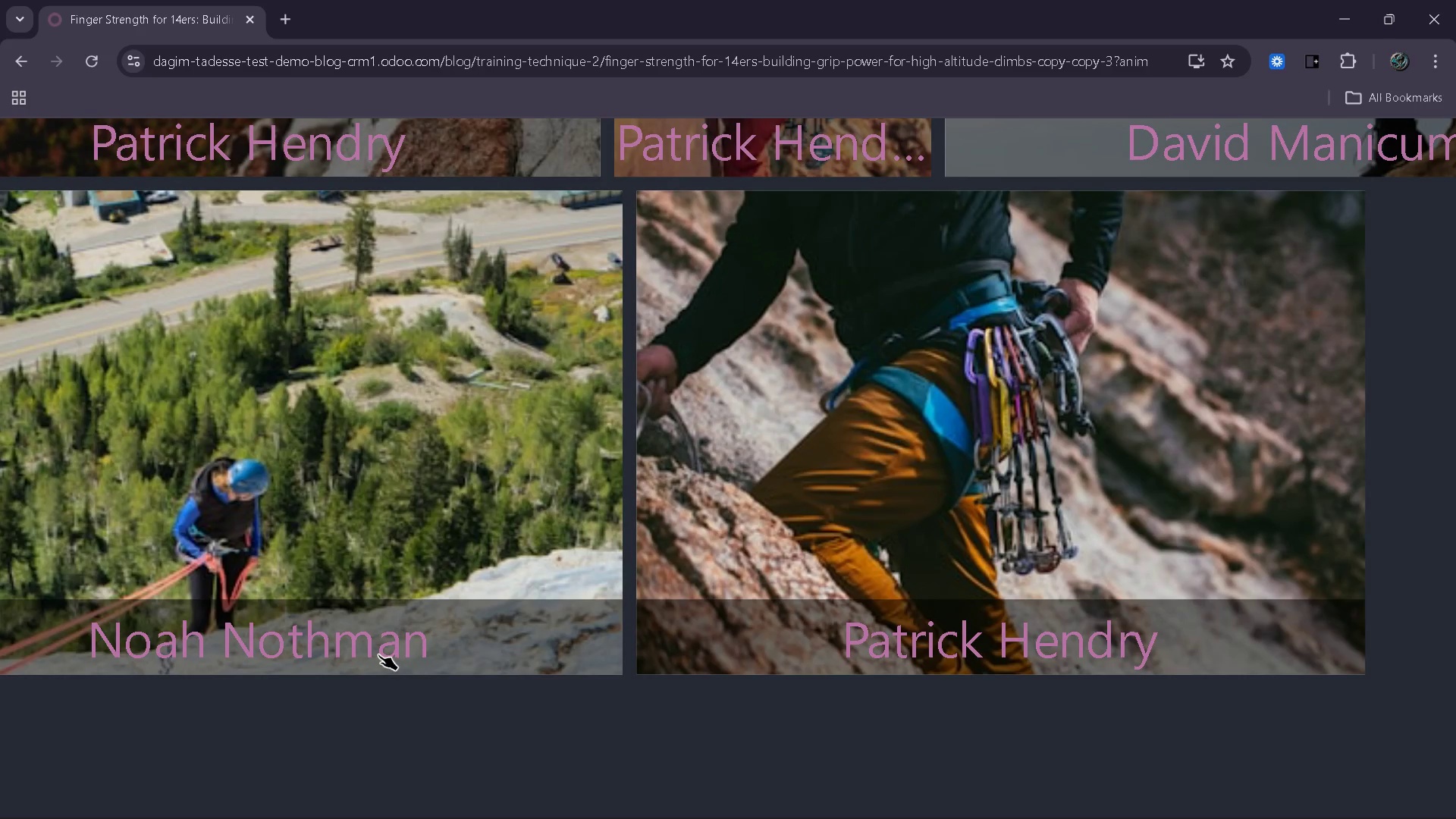 
wait(22.26)
 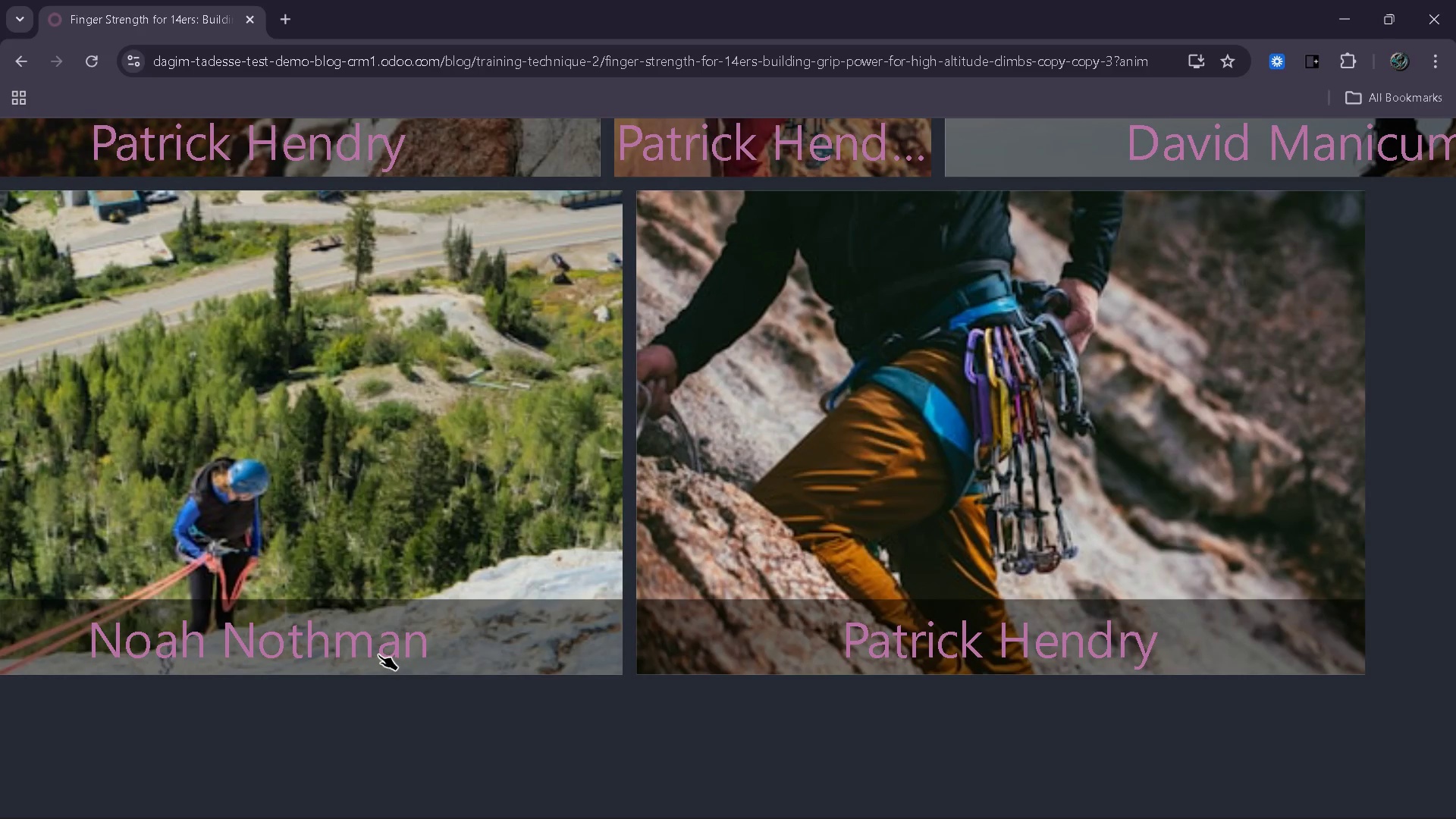 
left_click([896, 715])
 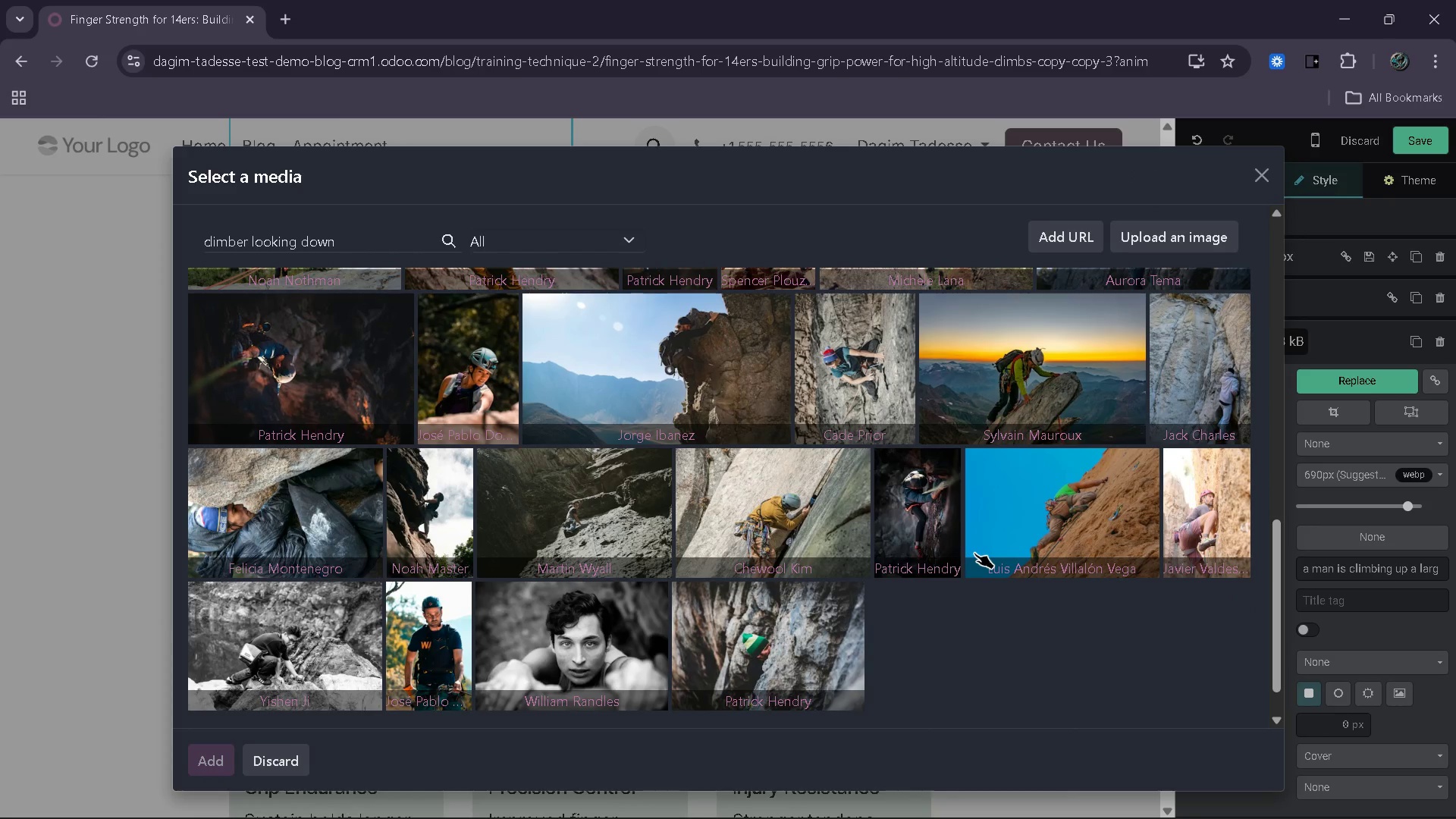 
wait(13.66)
 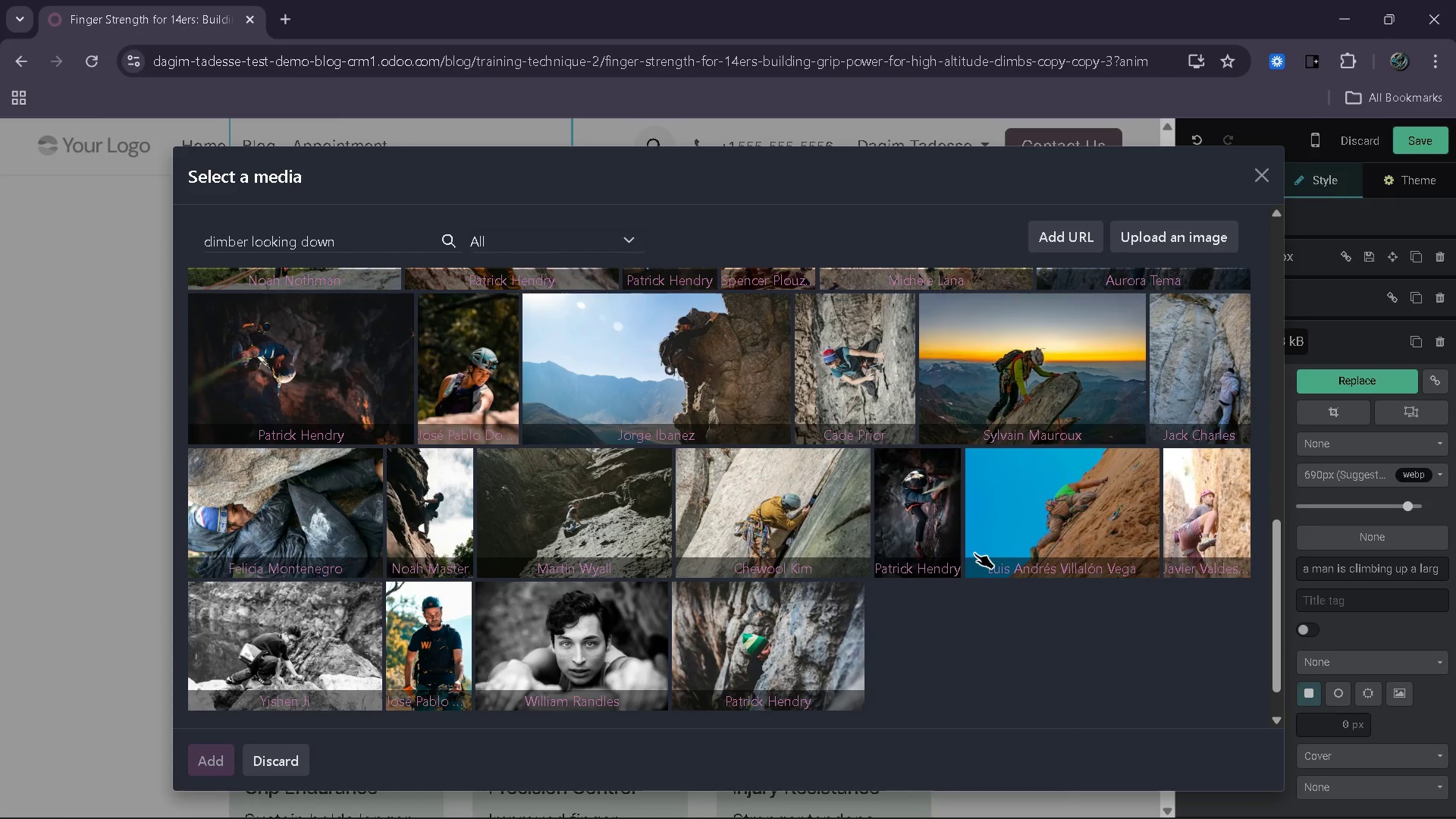 
left_click([745, 693])
 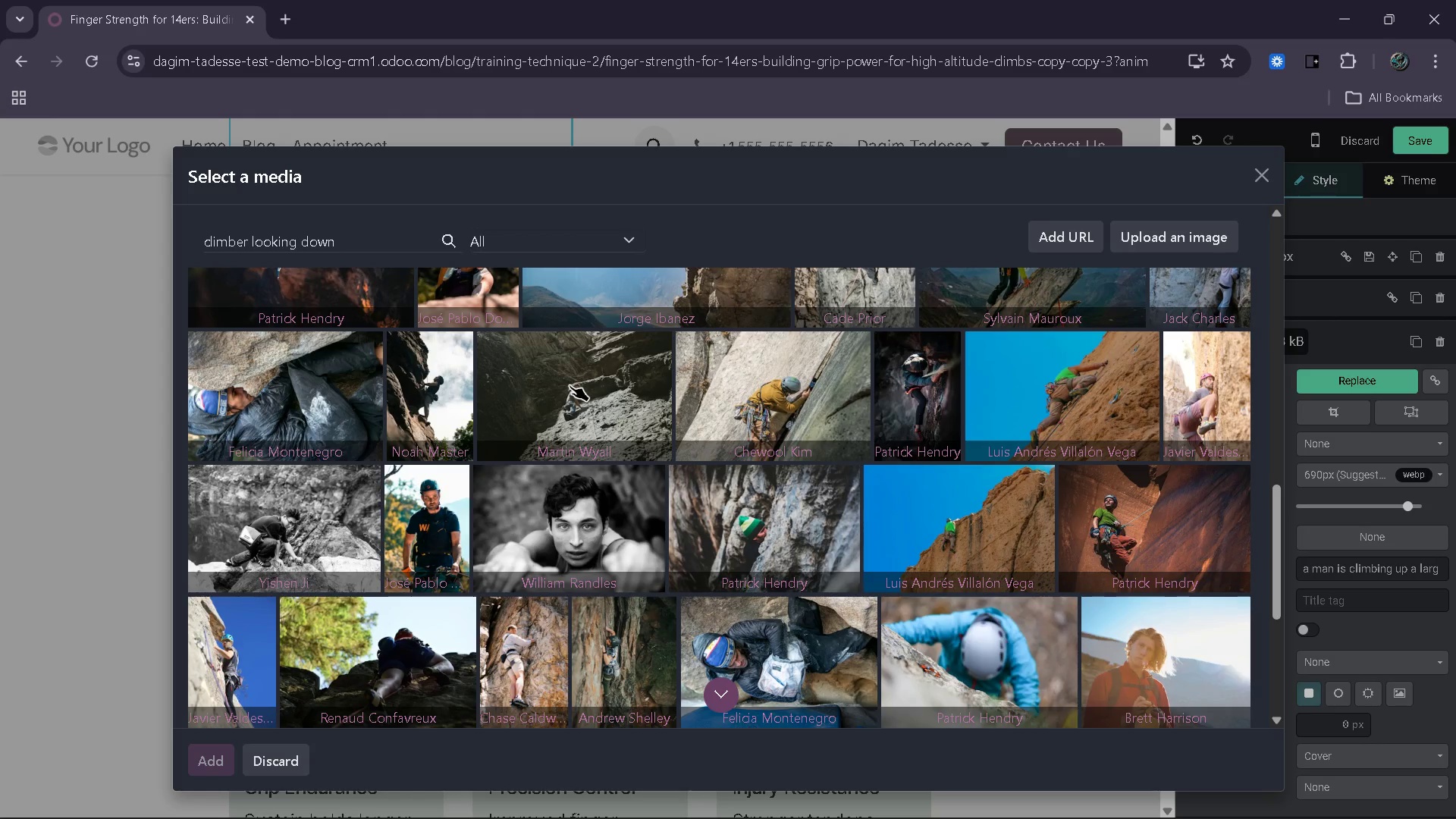 
wait(28.5)
 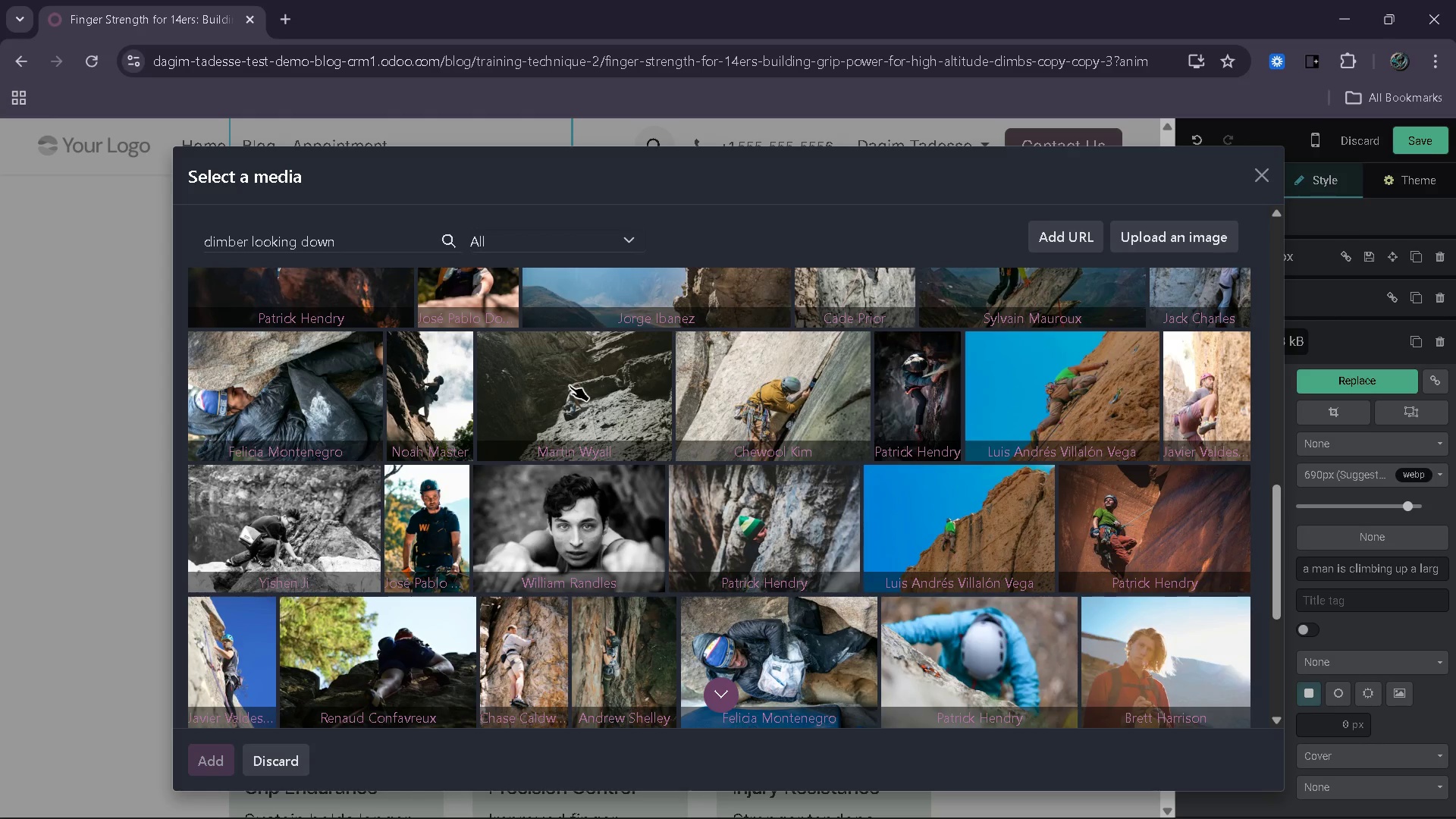 
left_click([579, 398])
 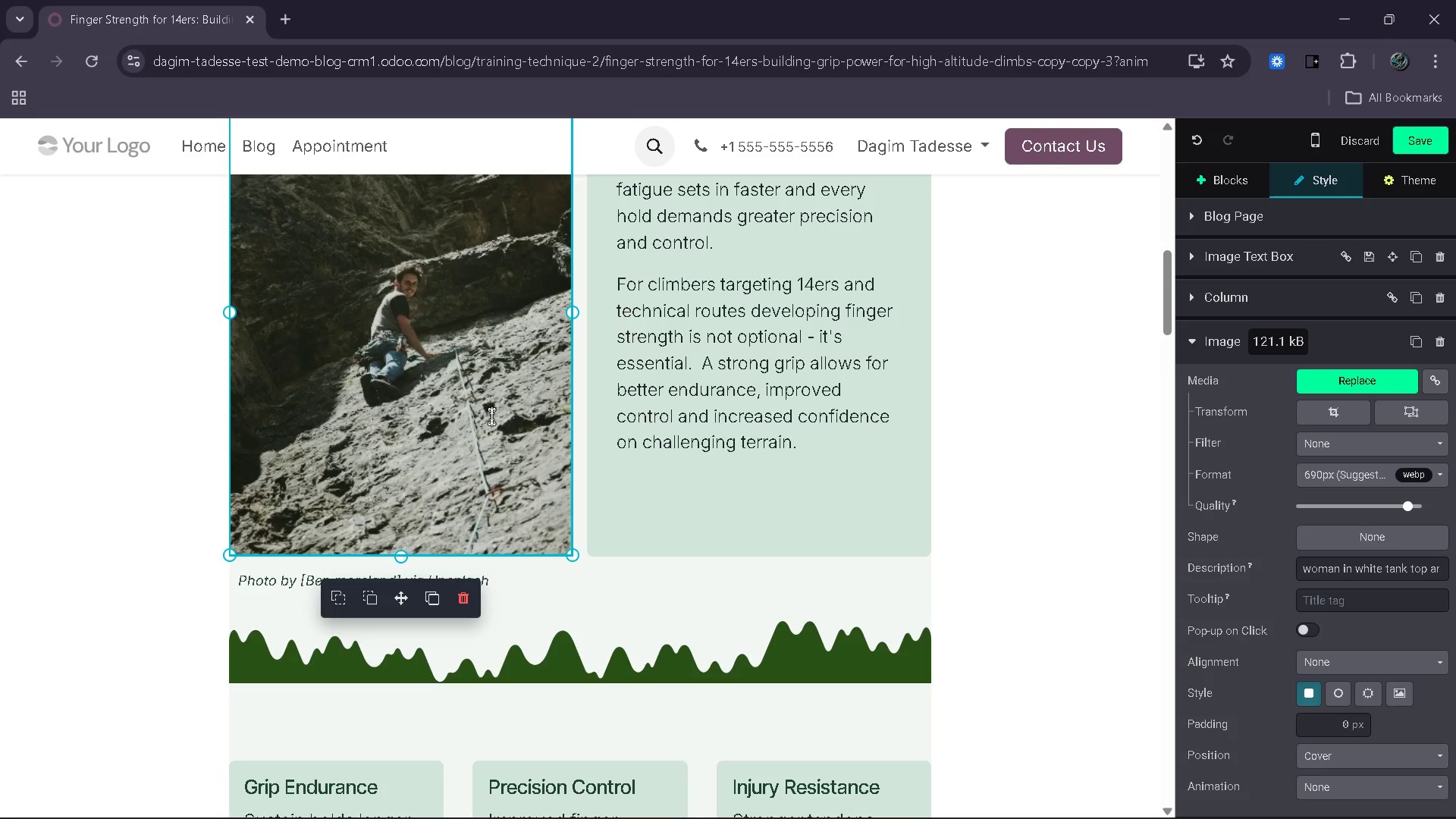 
wait(11.39)
 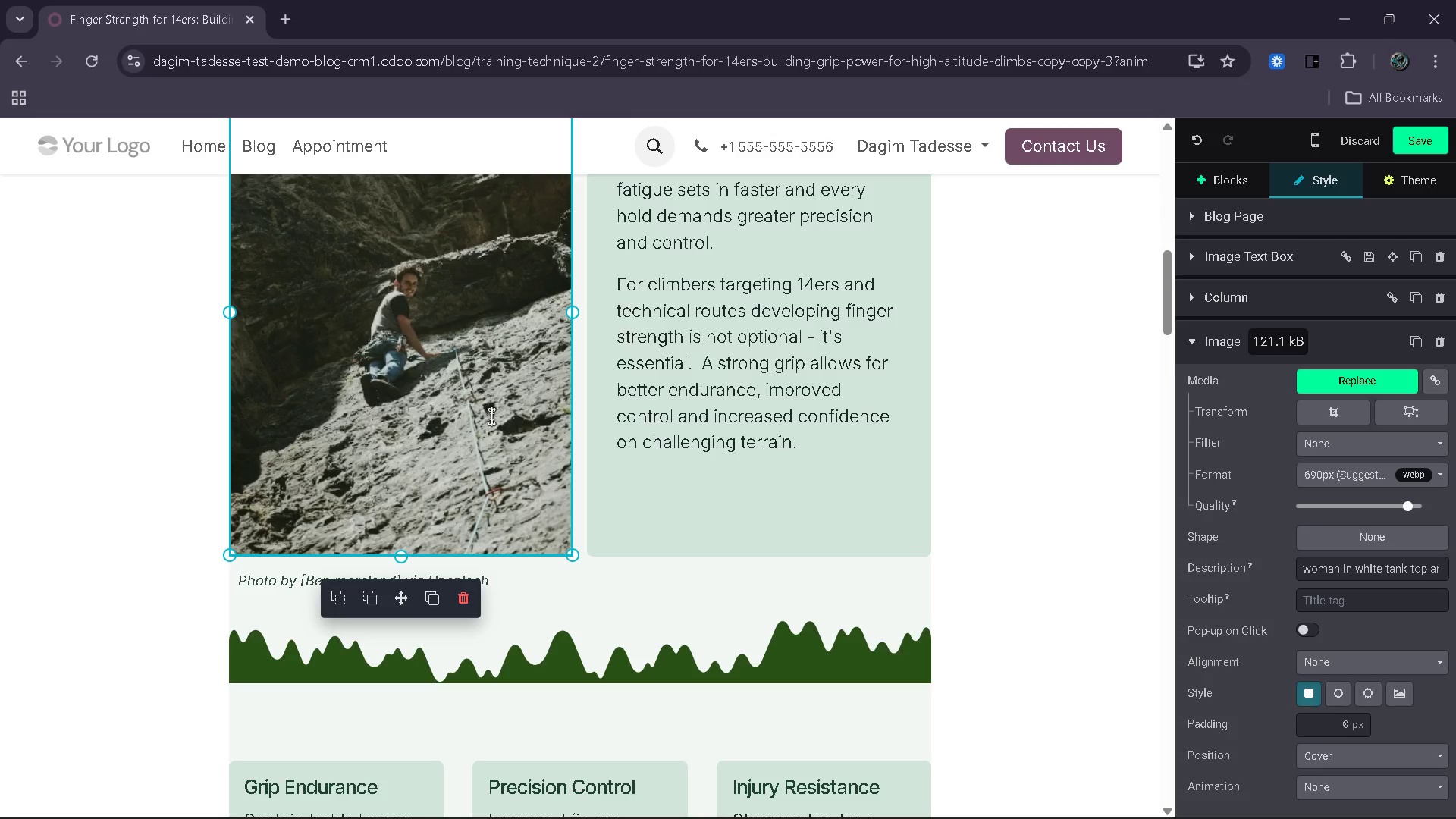 
left_click([508, 581])
 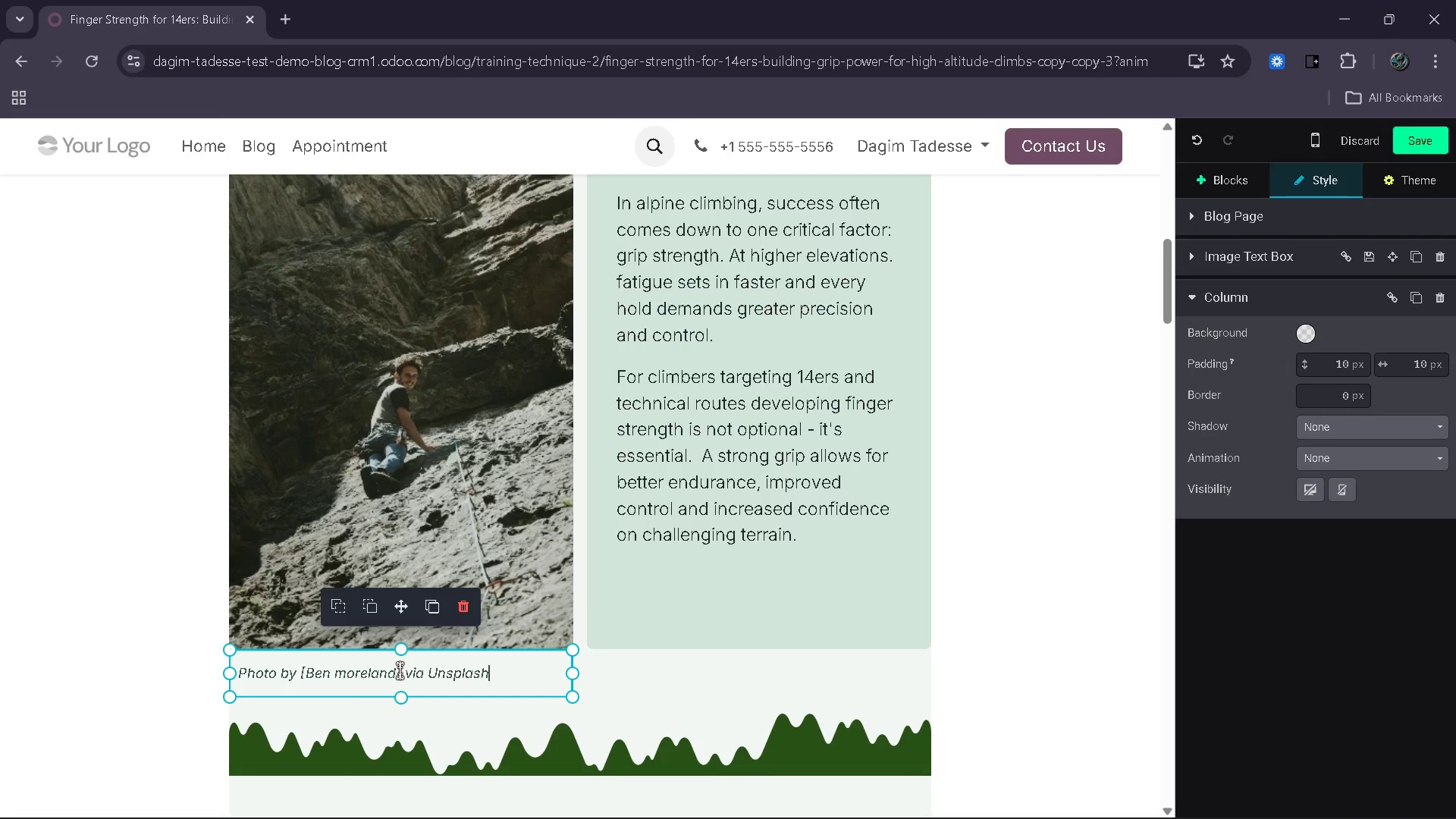 
left_click_drag(start_coordinate=[395, 670], to_coordinate=[306, 674])
 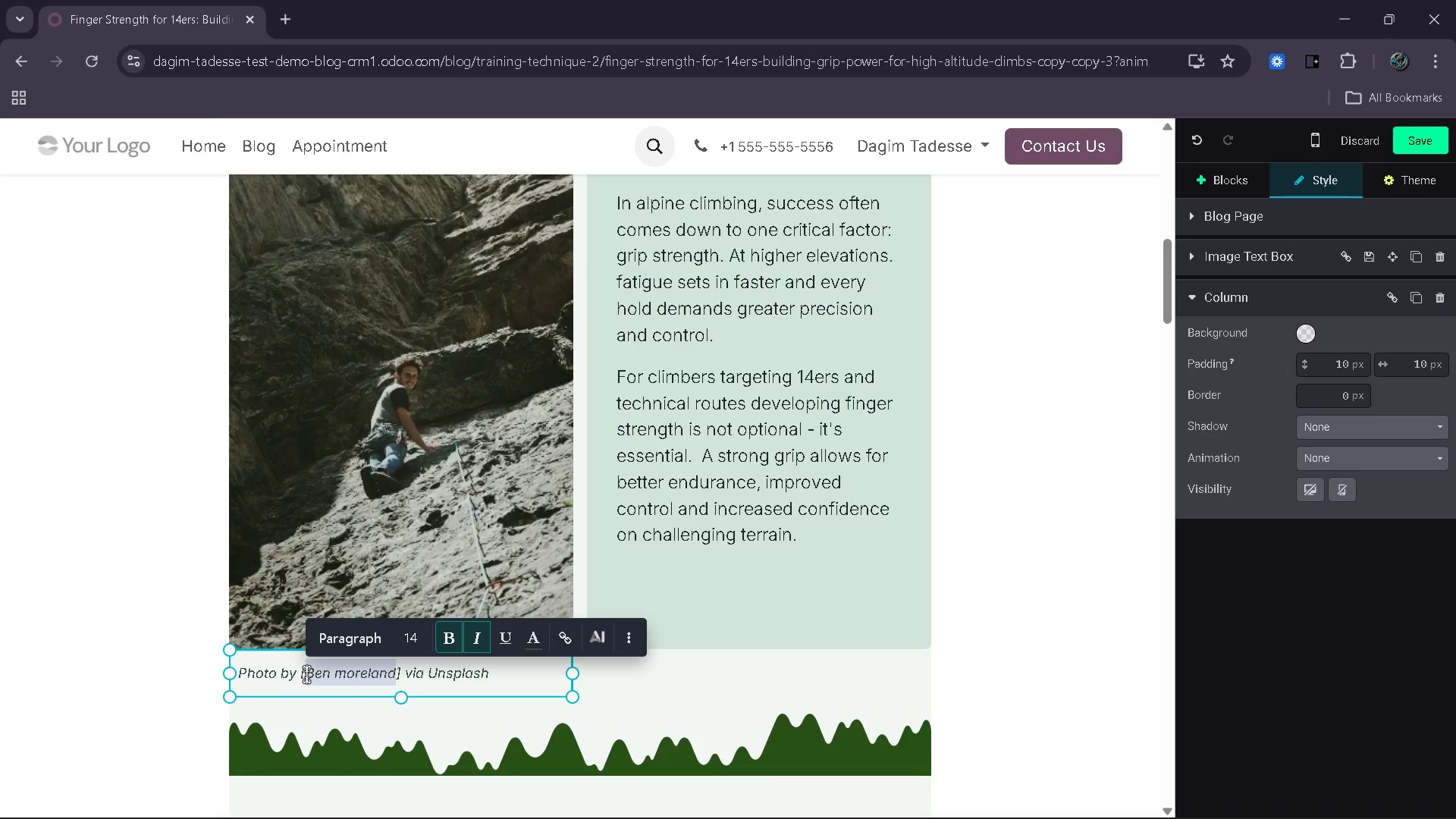 
type(Marr)
key(Backspace)
type(tin Wyall)
 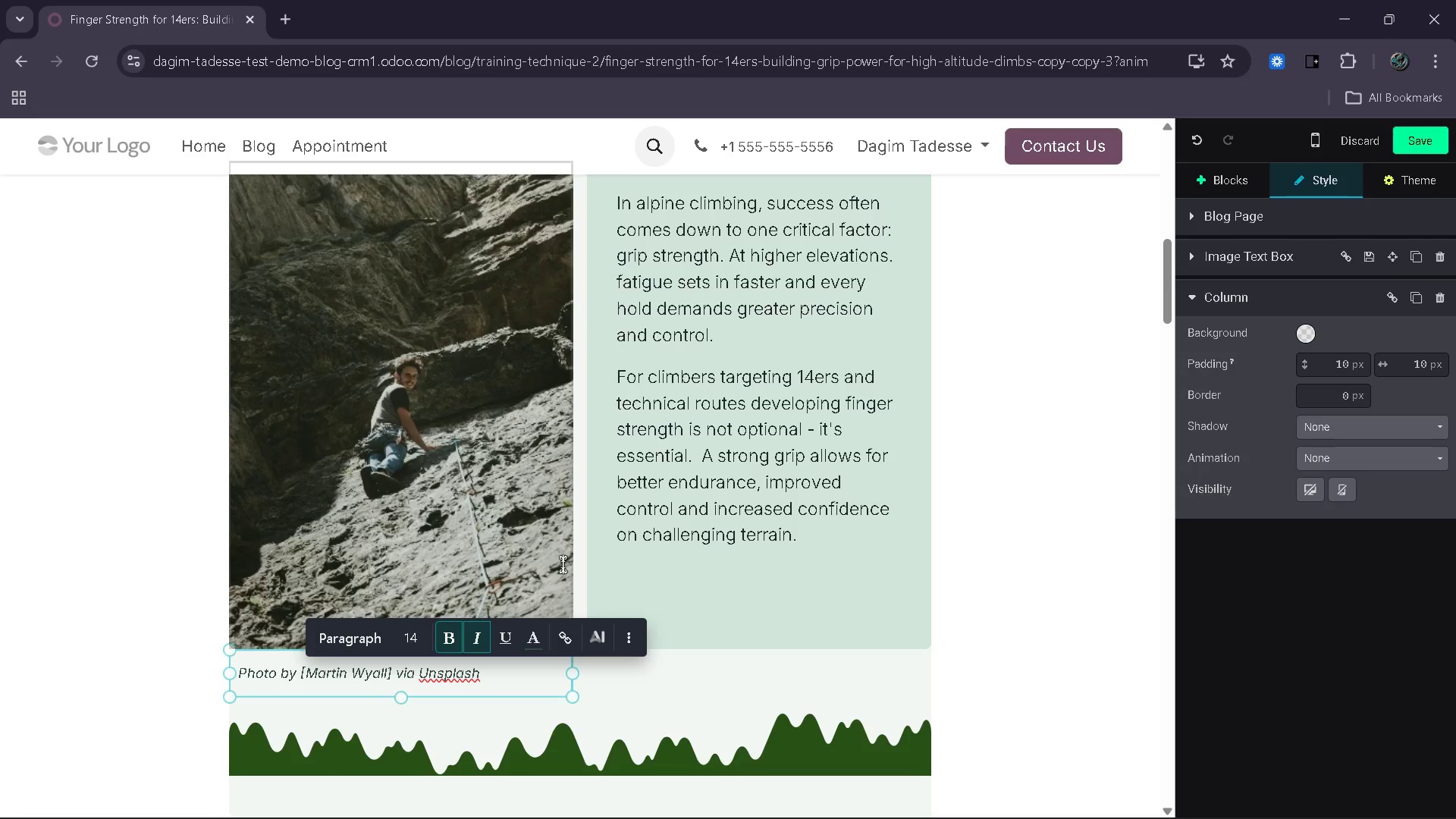 
wait(6.91)
 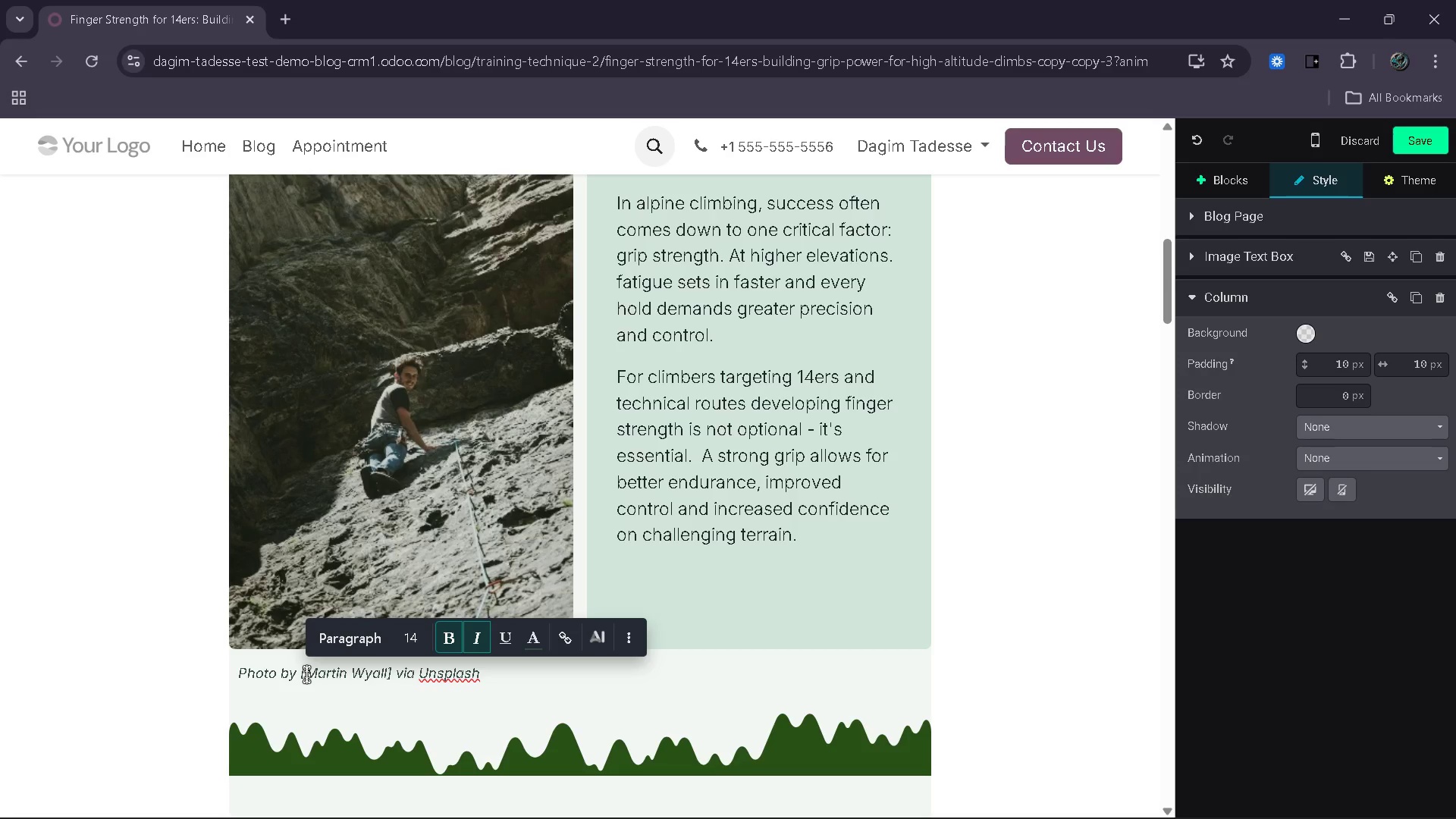 
left_click([1399, 144])
 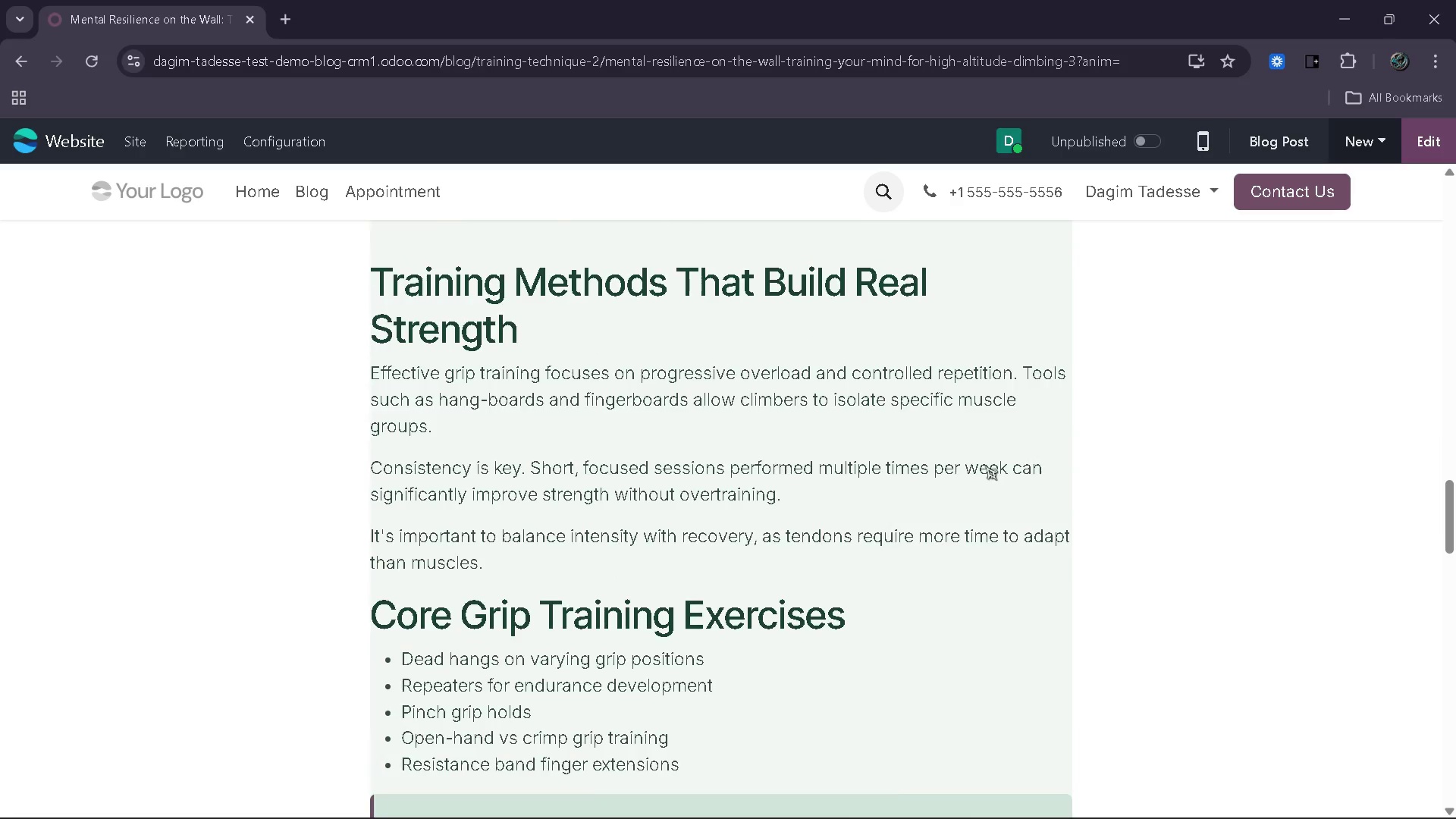 
wait(27.11)
 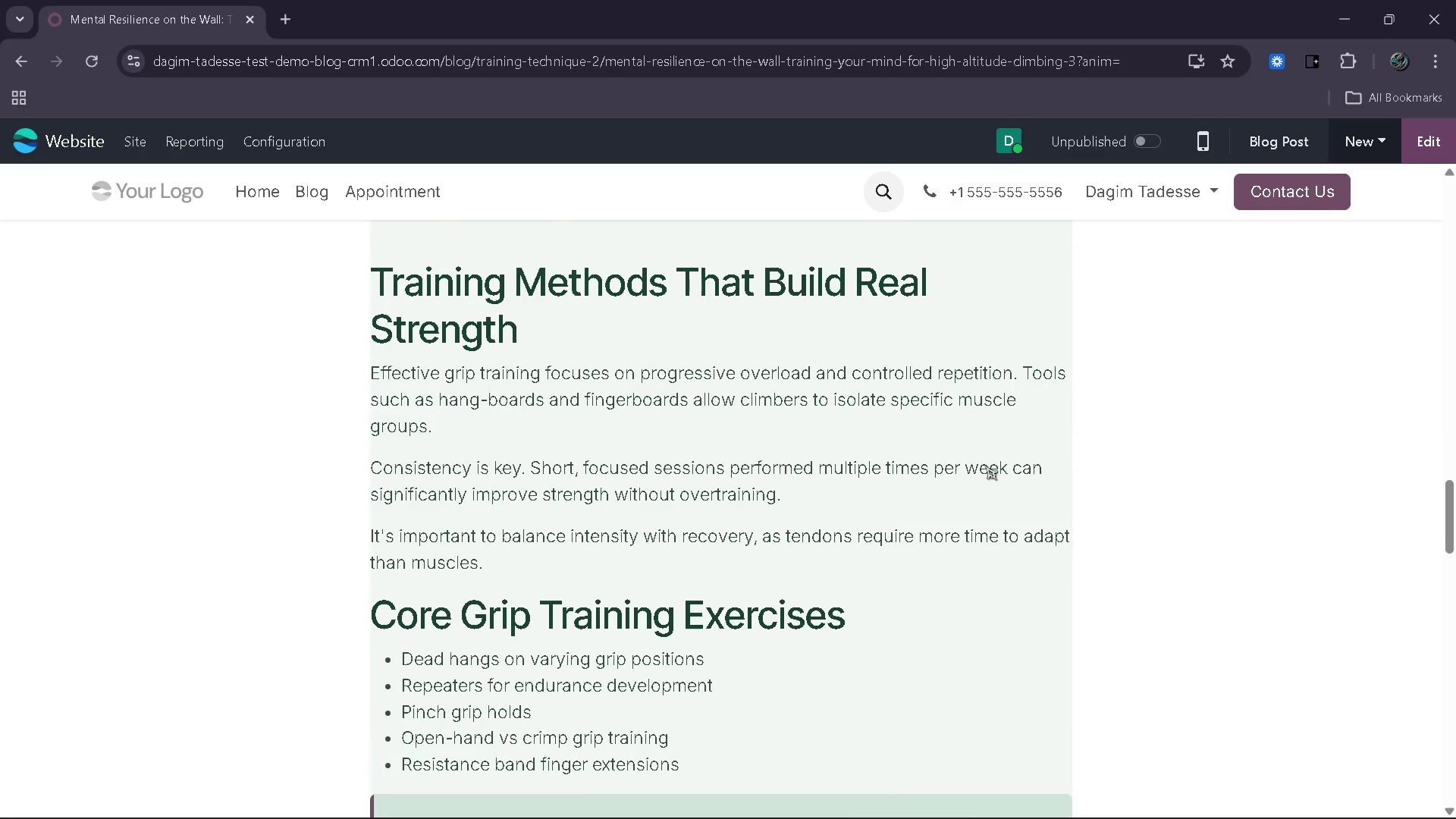 
left_click([1412, 147])
 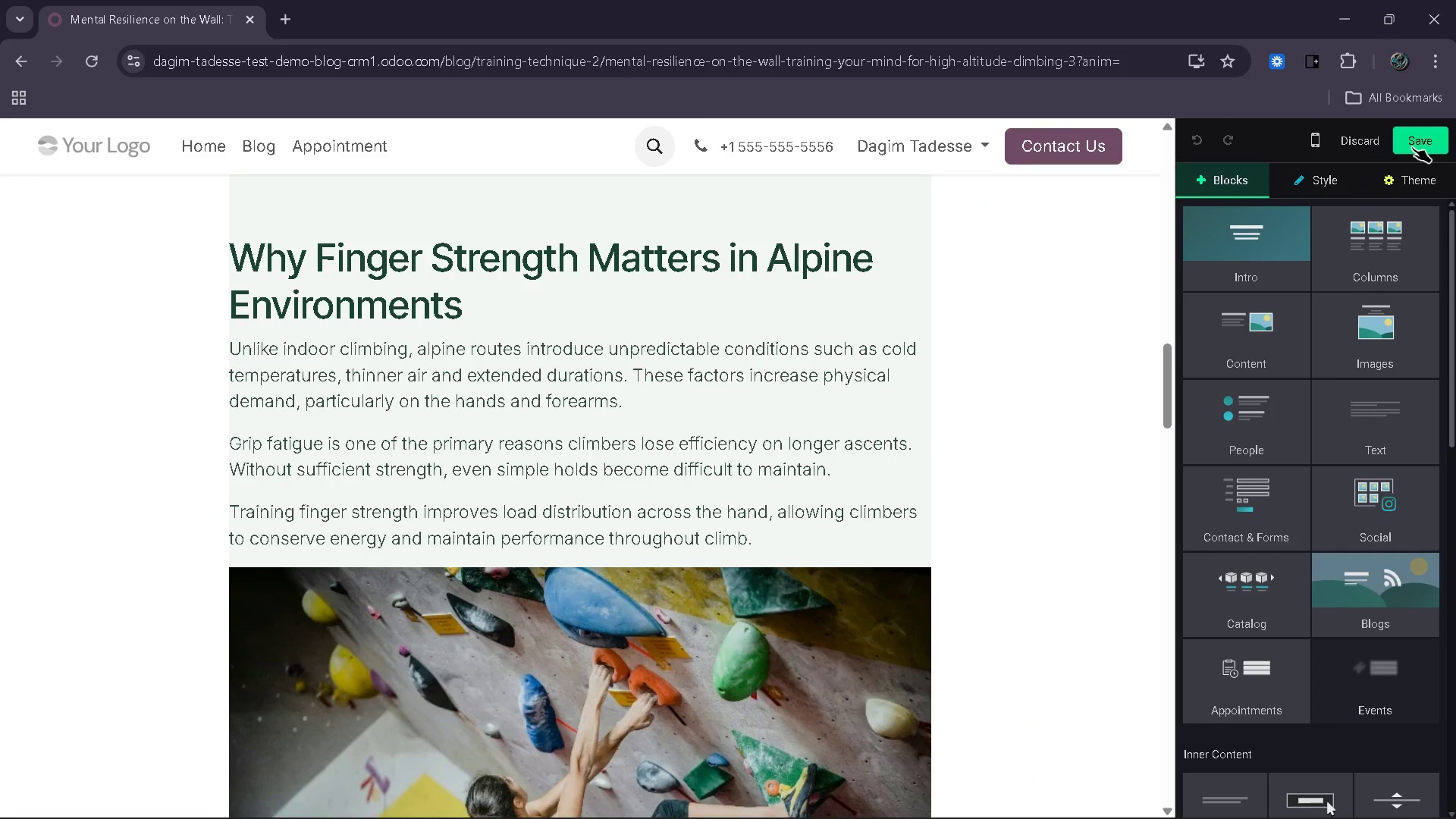 
wait(5.17)
 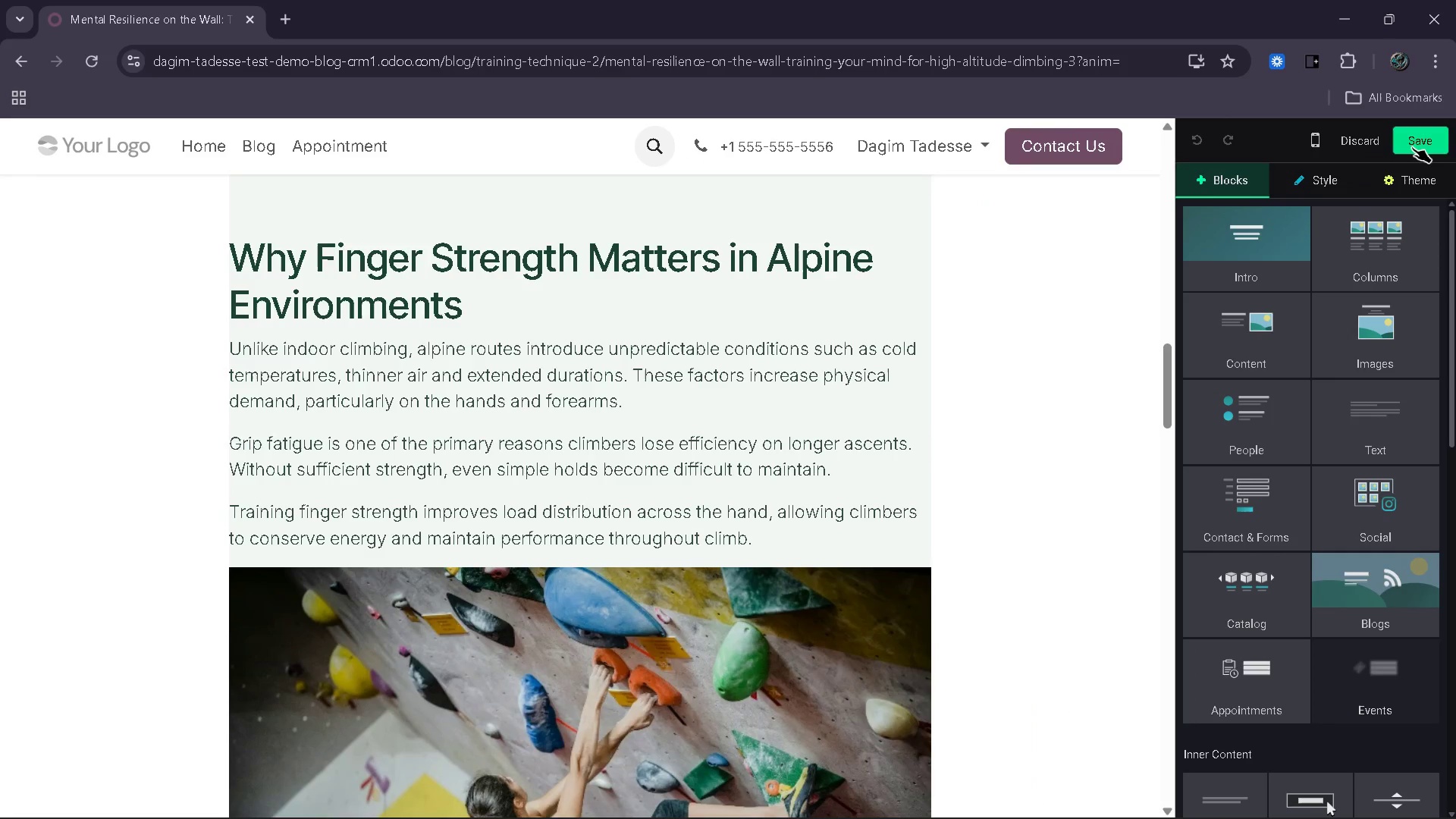 
double_click([613, 631])
 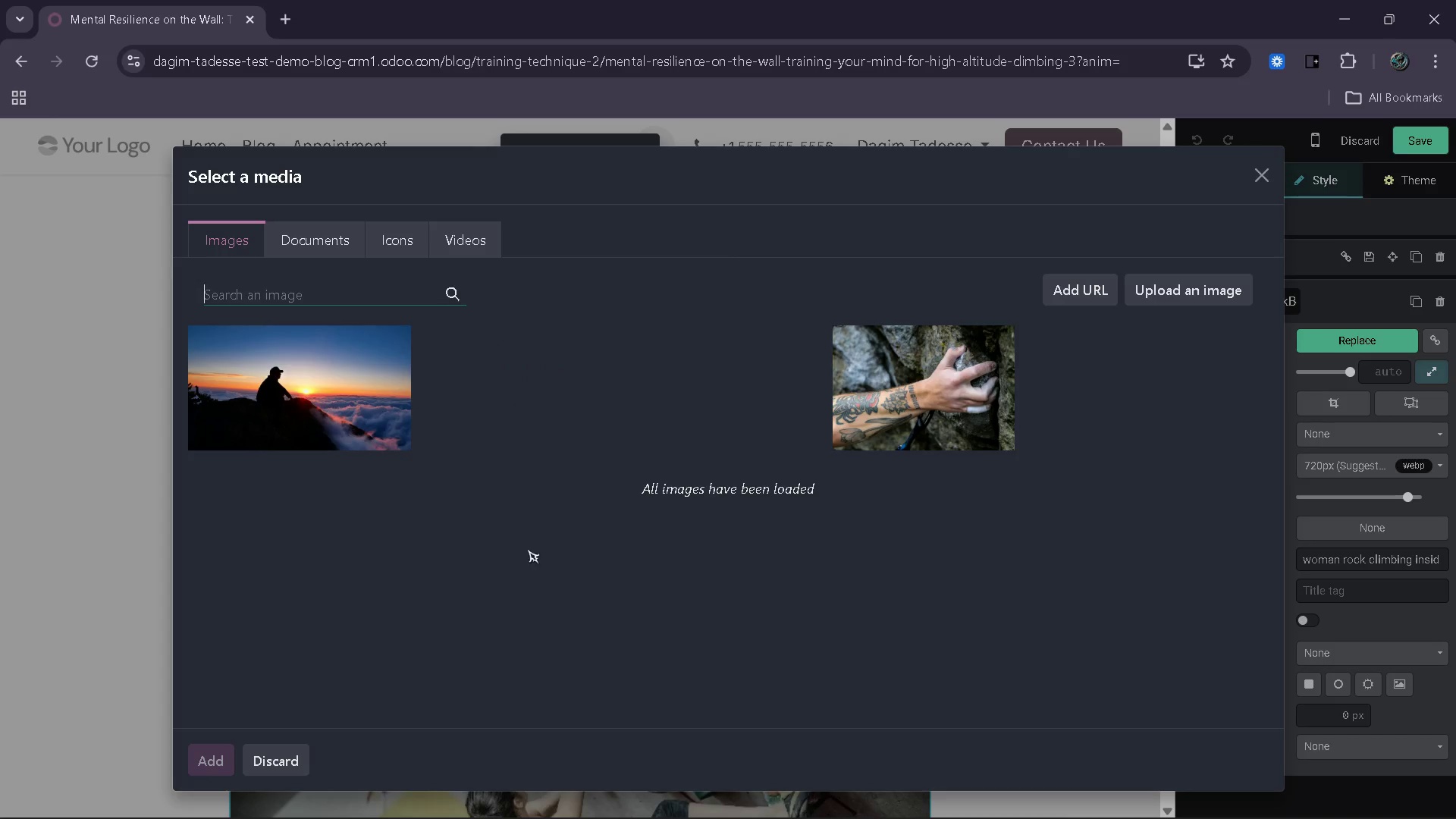 
wait(7.27)
 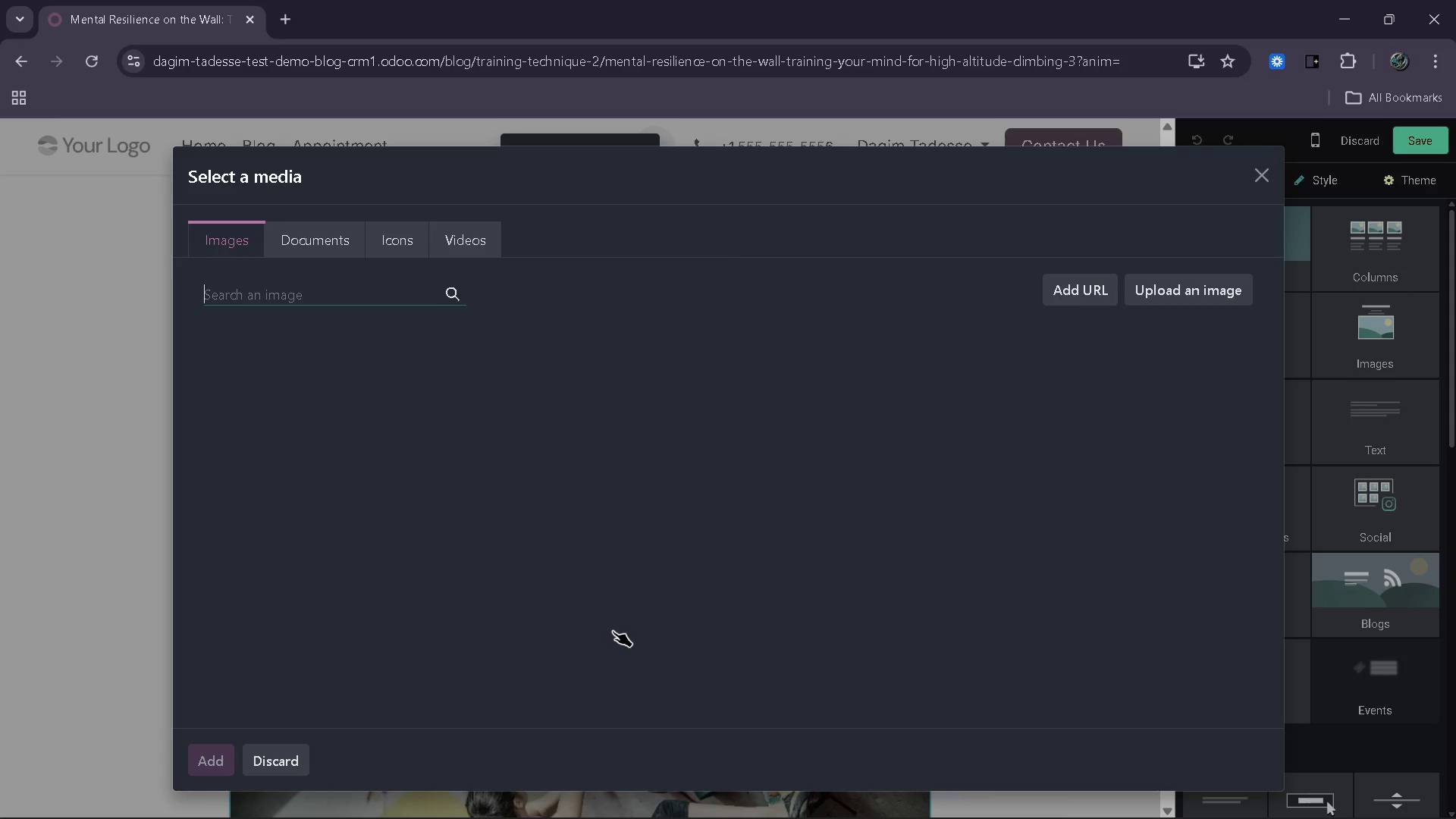 
type(cliber resting )
key(Backspace)
key(Backspace)
key(Backspace)
key(Backspace)
key(Backspace)
key(Backspace)
key(Backspace)
key(Backspace)
key(Backspace)
key(Backspace)
key(Backspace)
key(Backspace)
type(mber resting rock)
 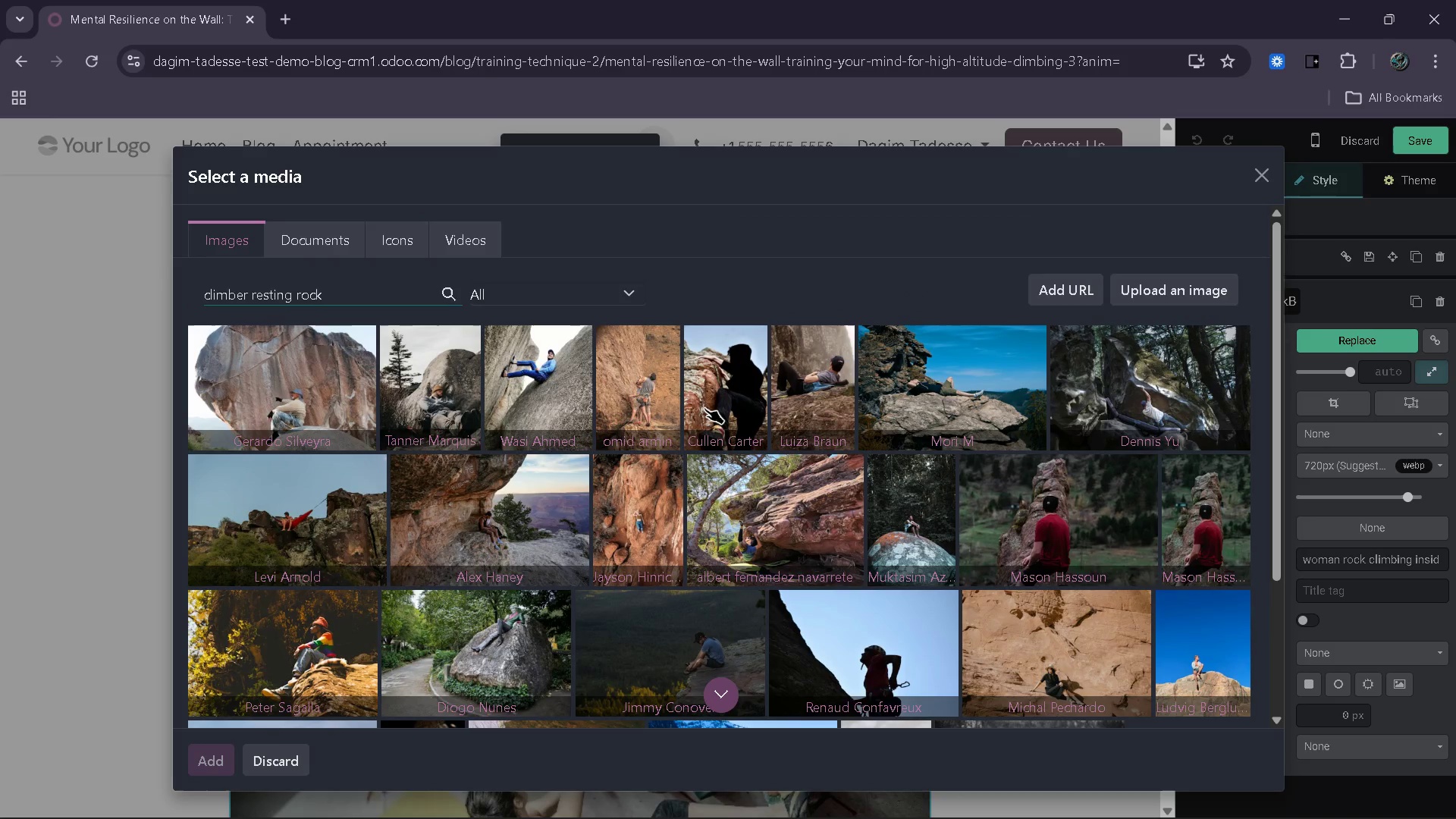 
wait(36.67)
 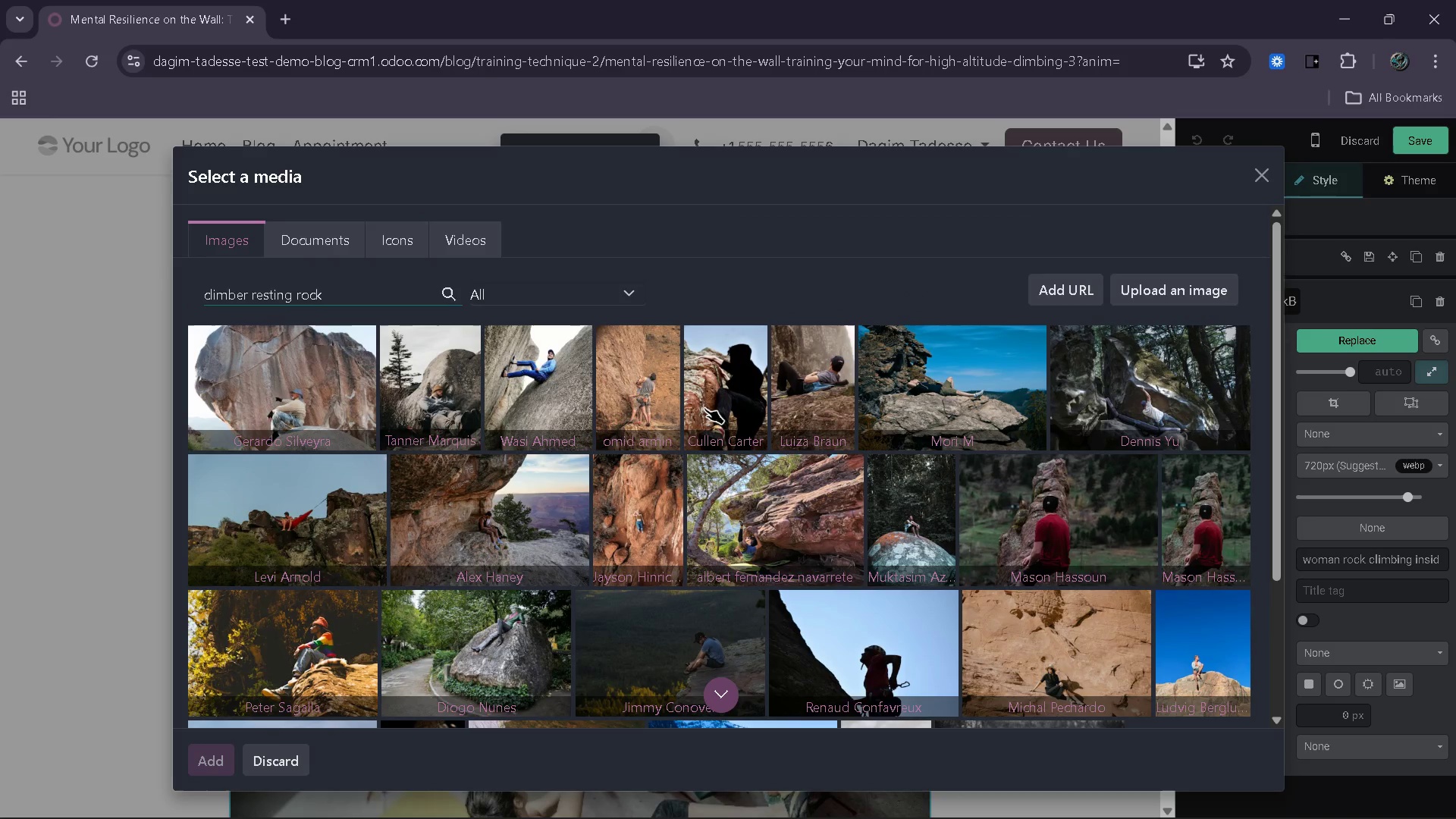 
mouse_move([752, 428])
 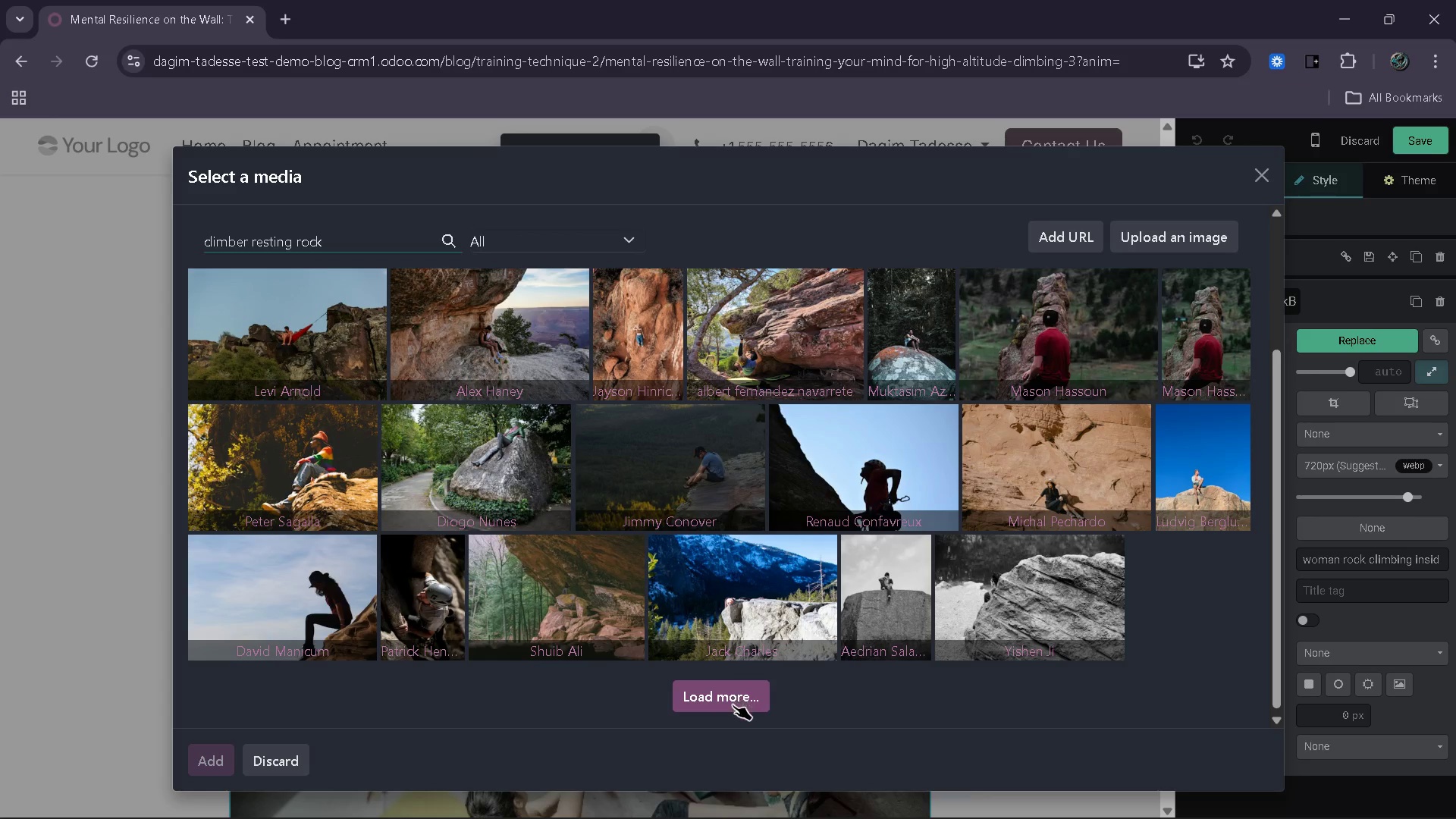 
left_click([733, 707])
 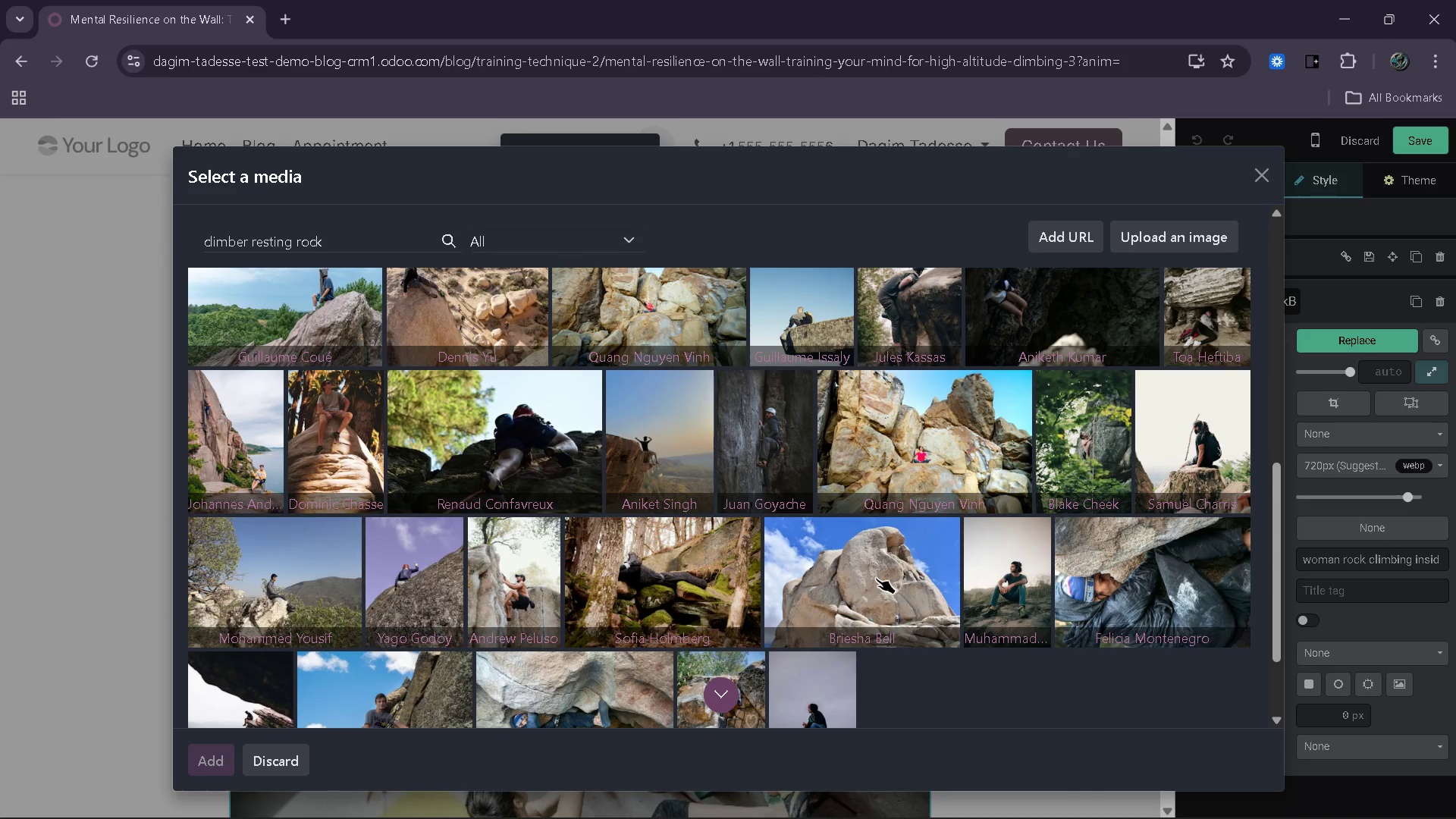 
wait(24.84)
 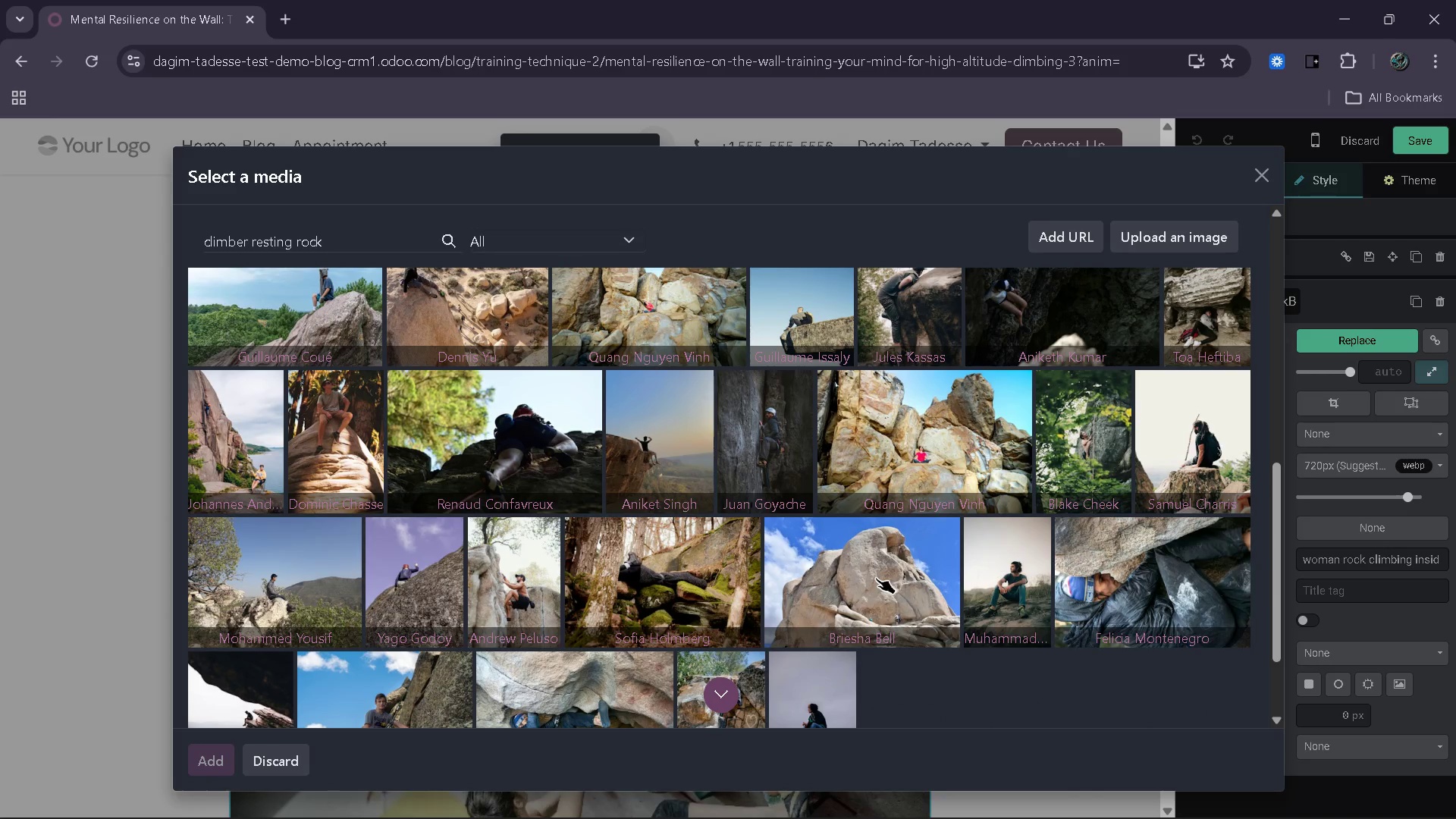 
mouse_move([757, 599])
 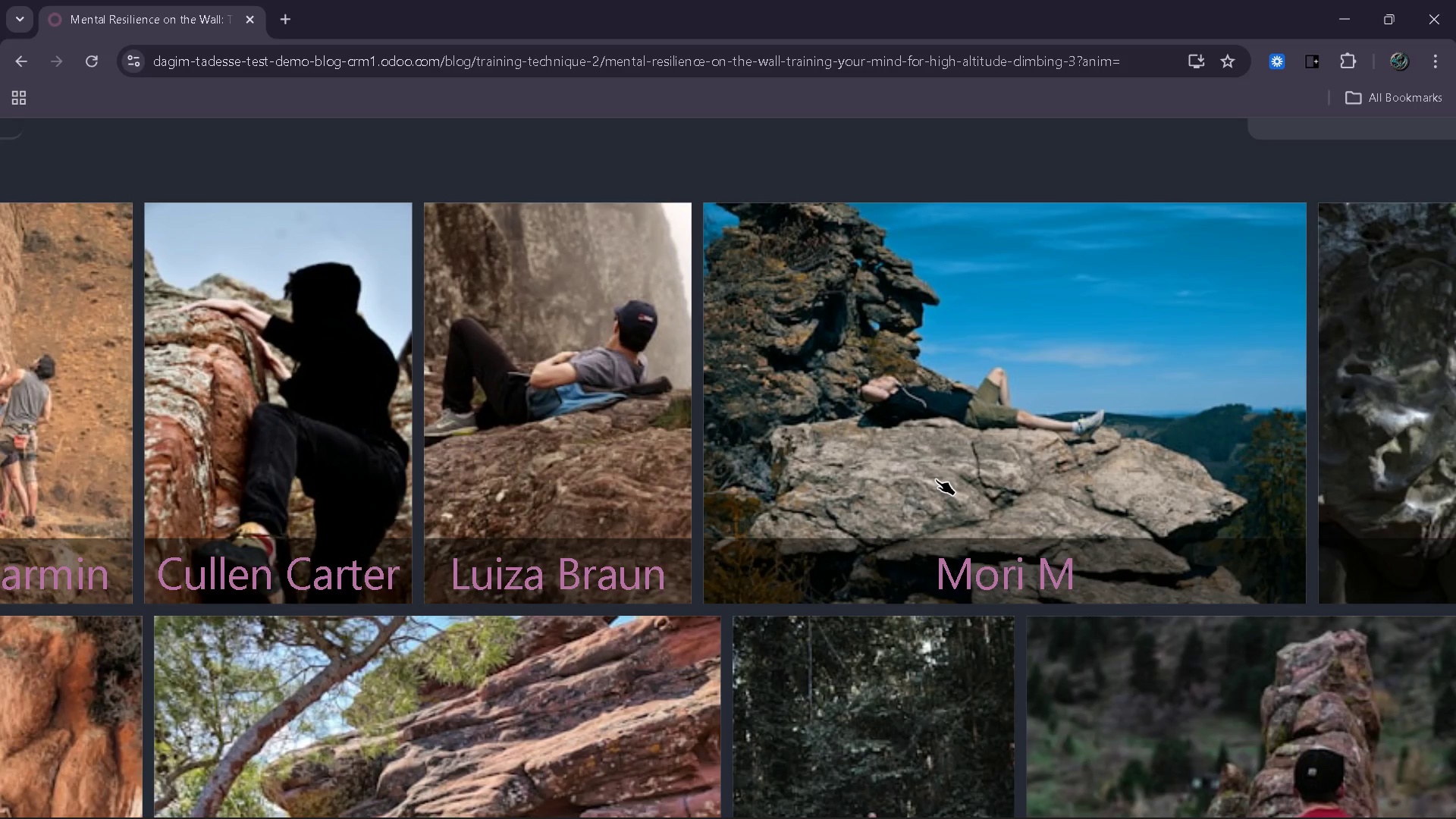 
wait(38.5)
 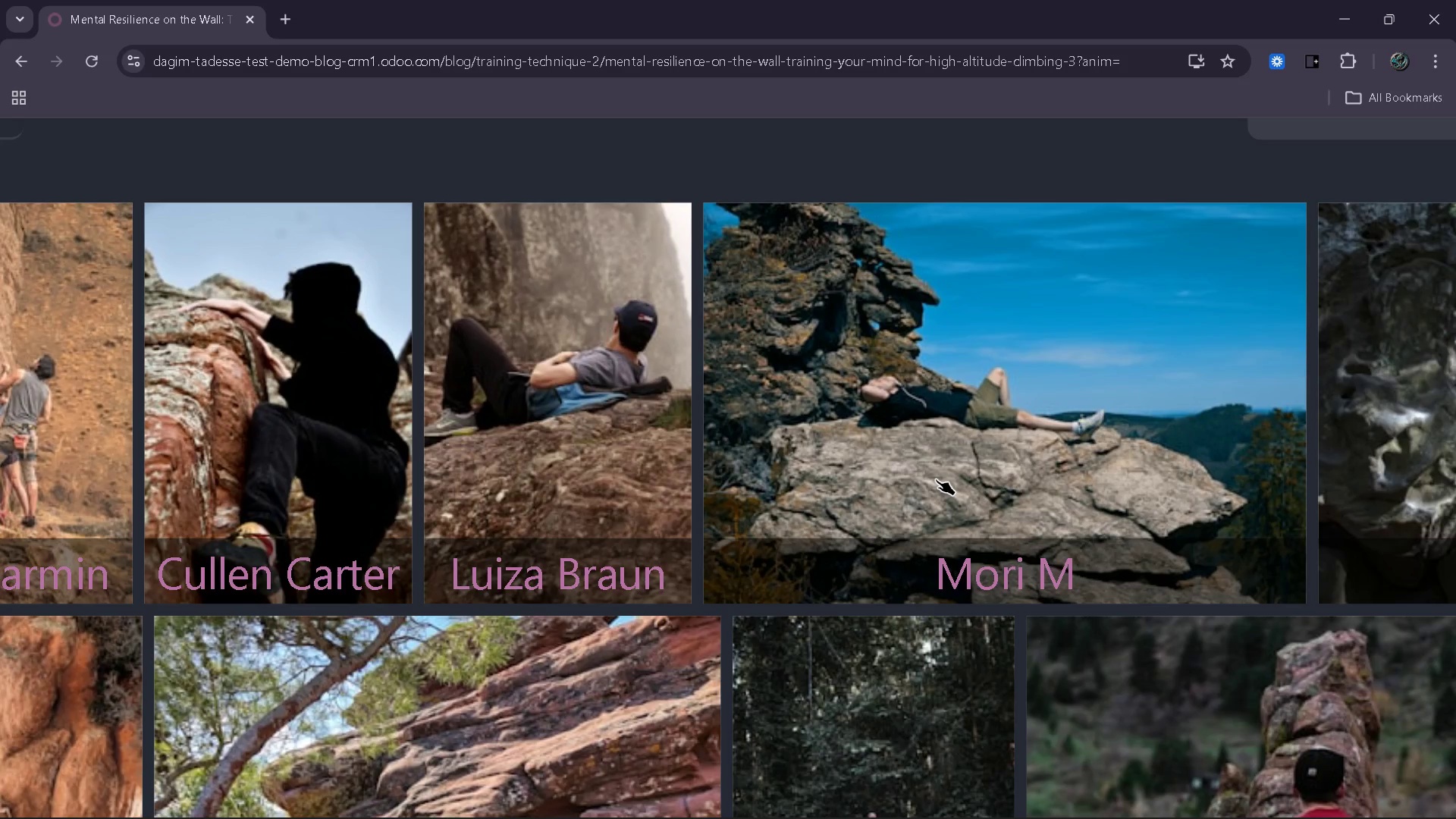 
left_click([1090, 444])
 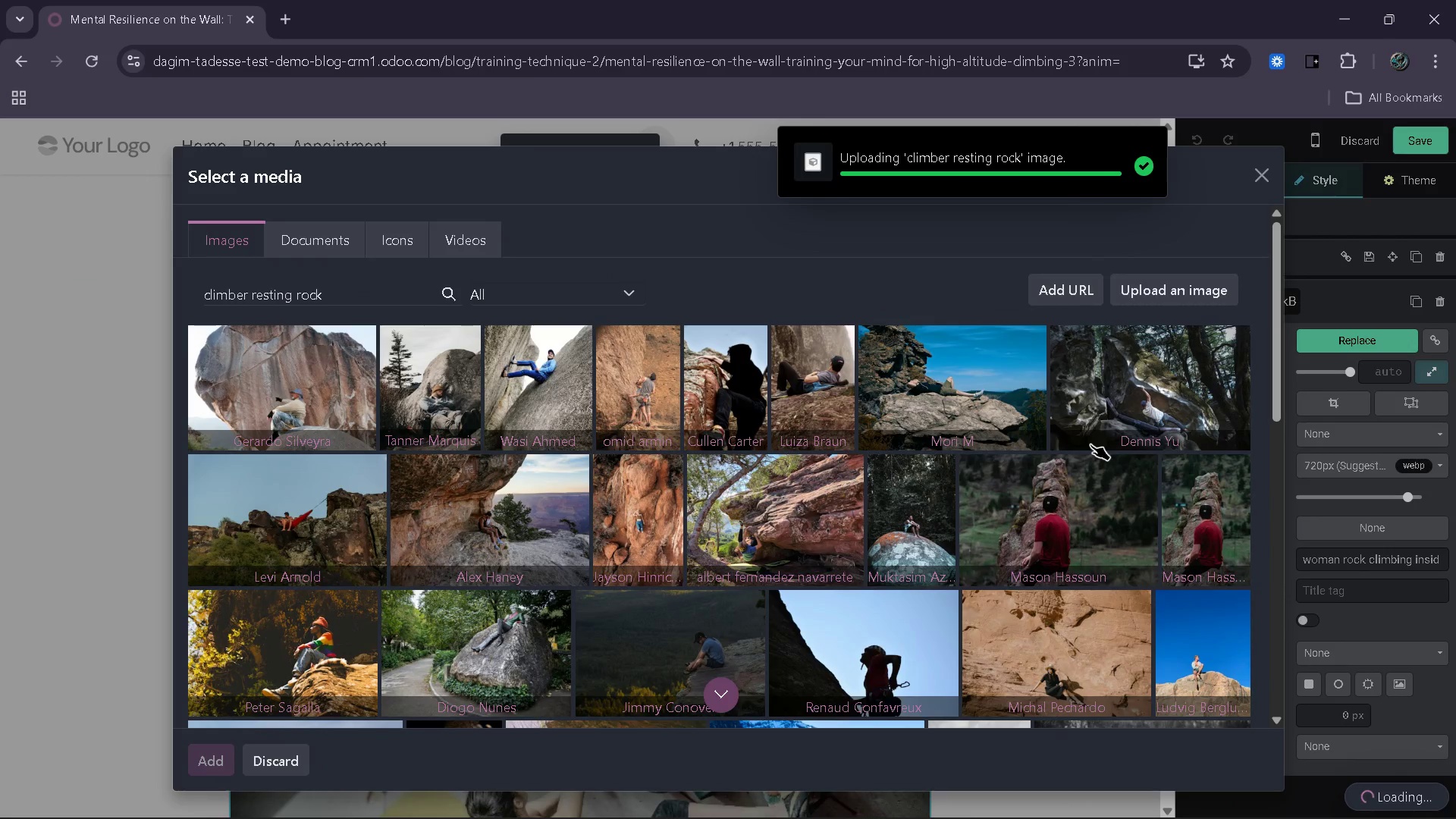 
wait(8.19)
 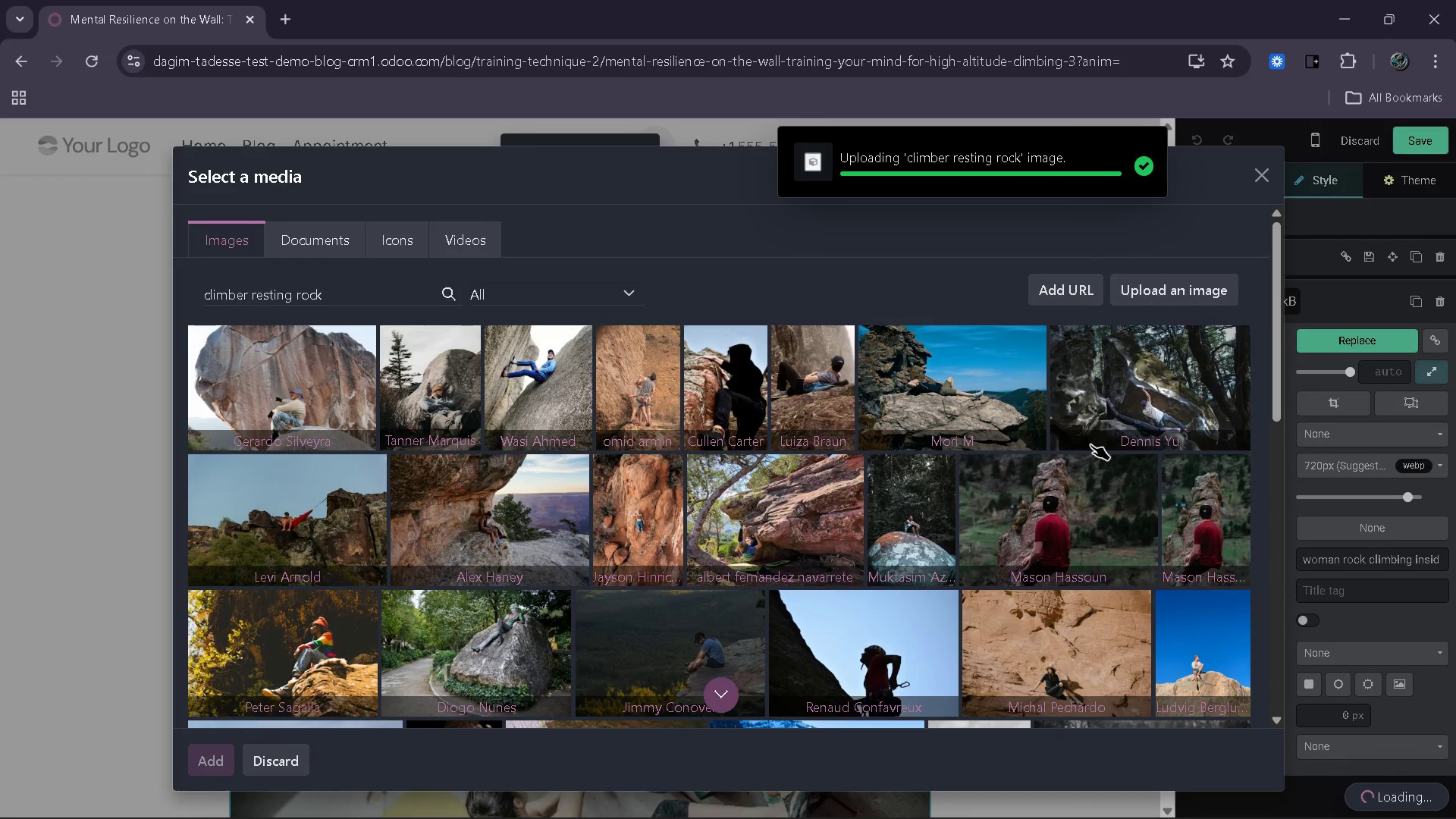 
left_click_drag(start_coordinate=[340, 560], to_coordinate=[301, 562])
 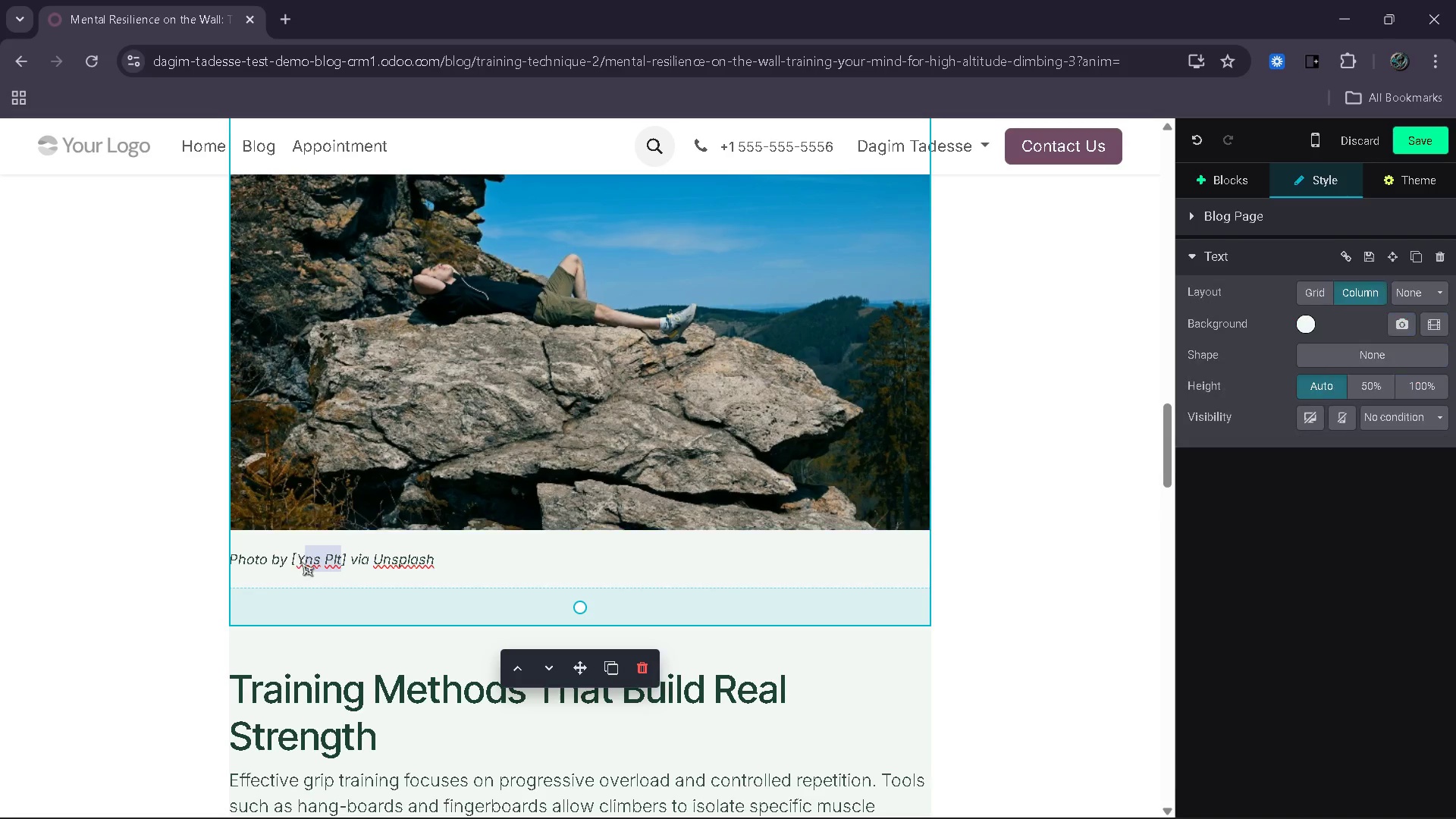 
key(Shift+M)
 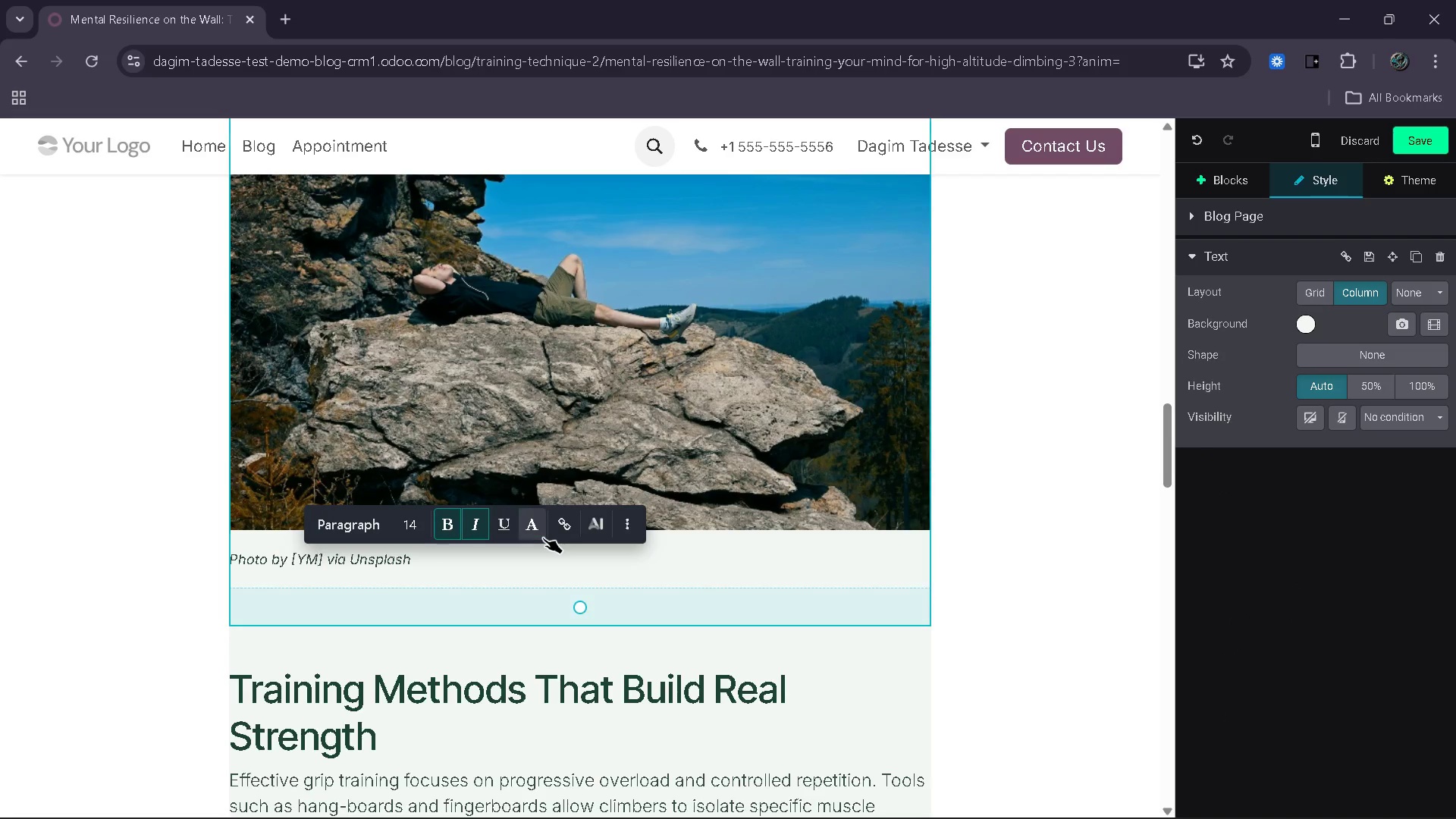 
key(ArrowLeft)
 